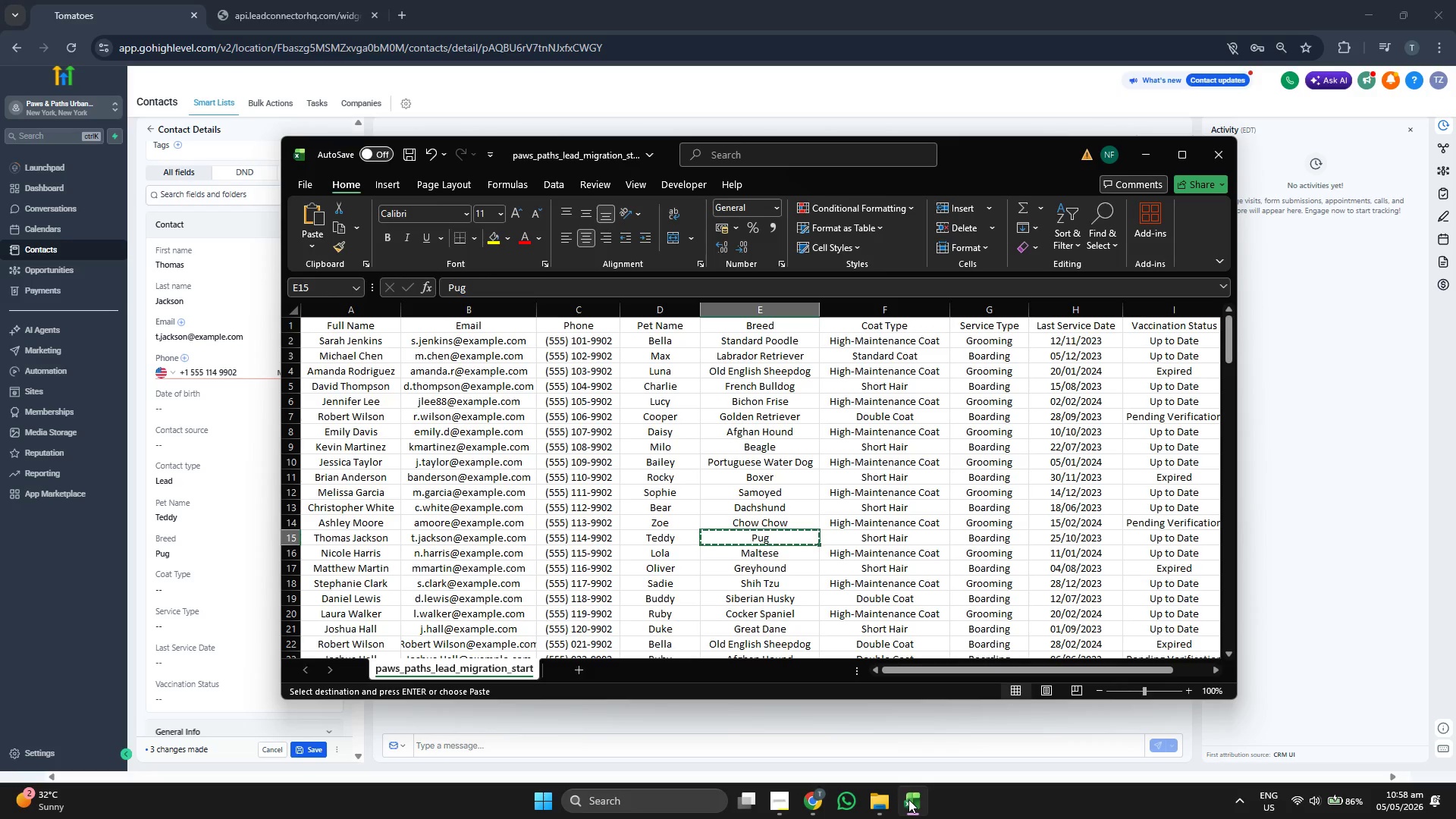 
key(ArrowRight)
 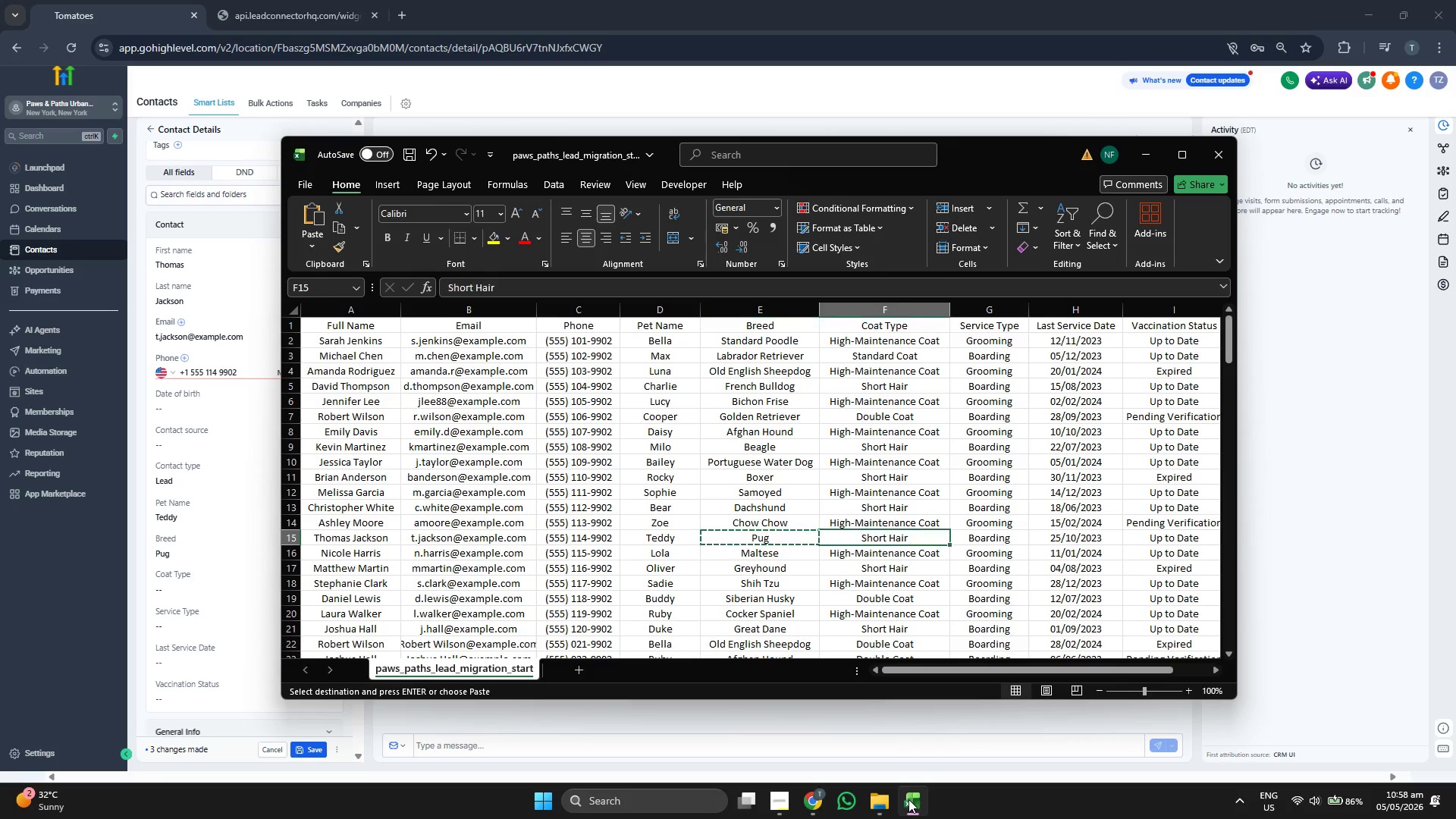 
key(ArrowRight)
 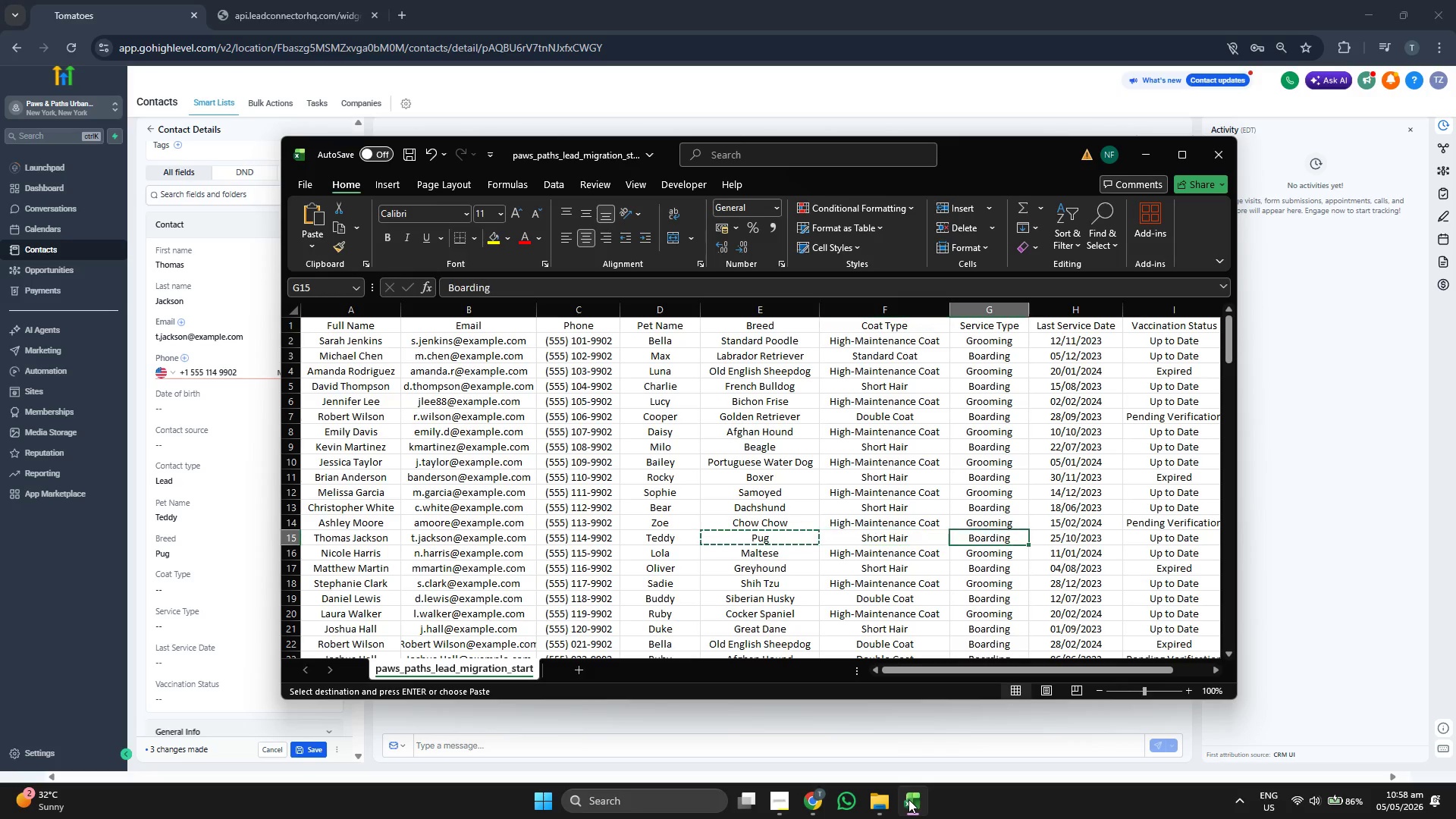 
key(ArrowRight)
 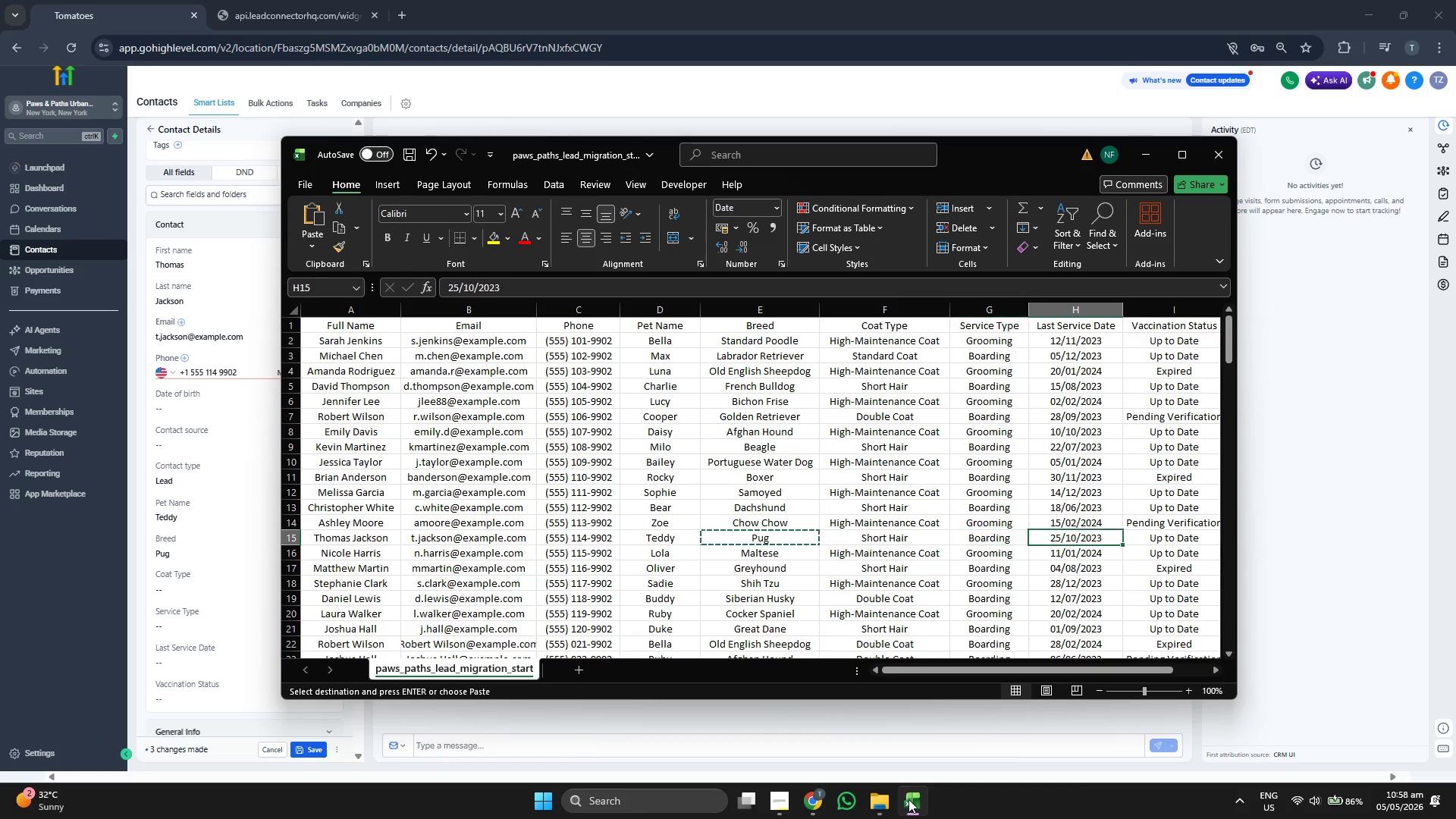 
key(ArrowRight)
 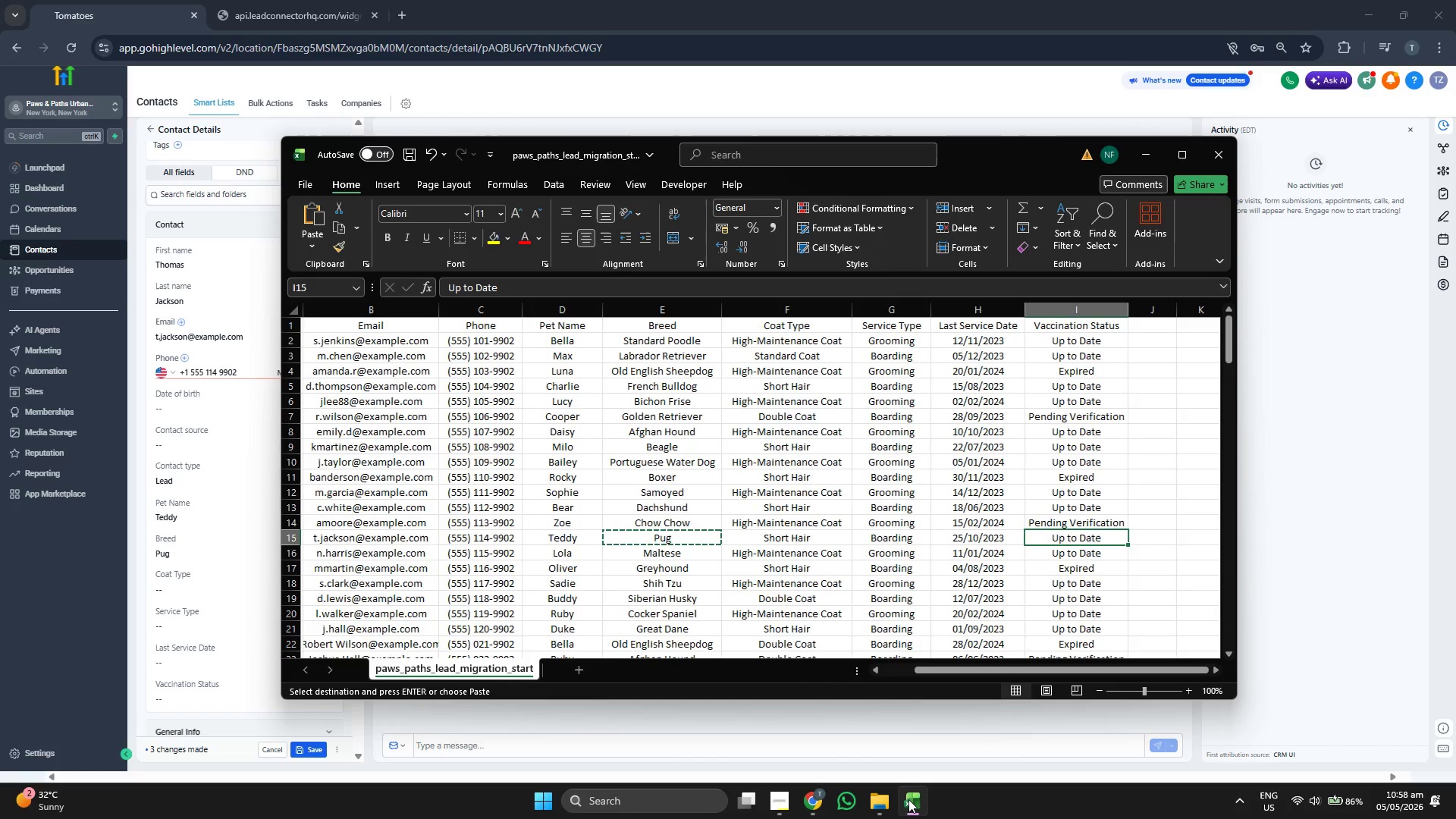 
key(Control+C)
 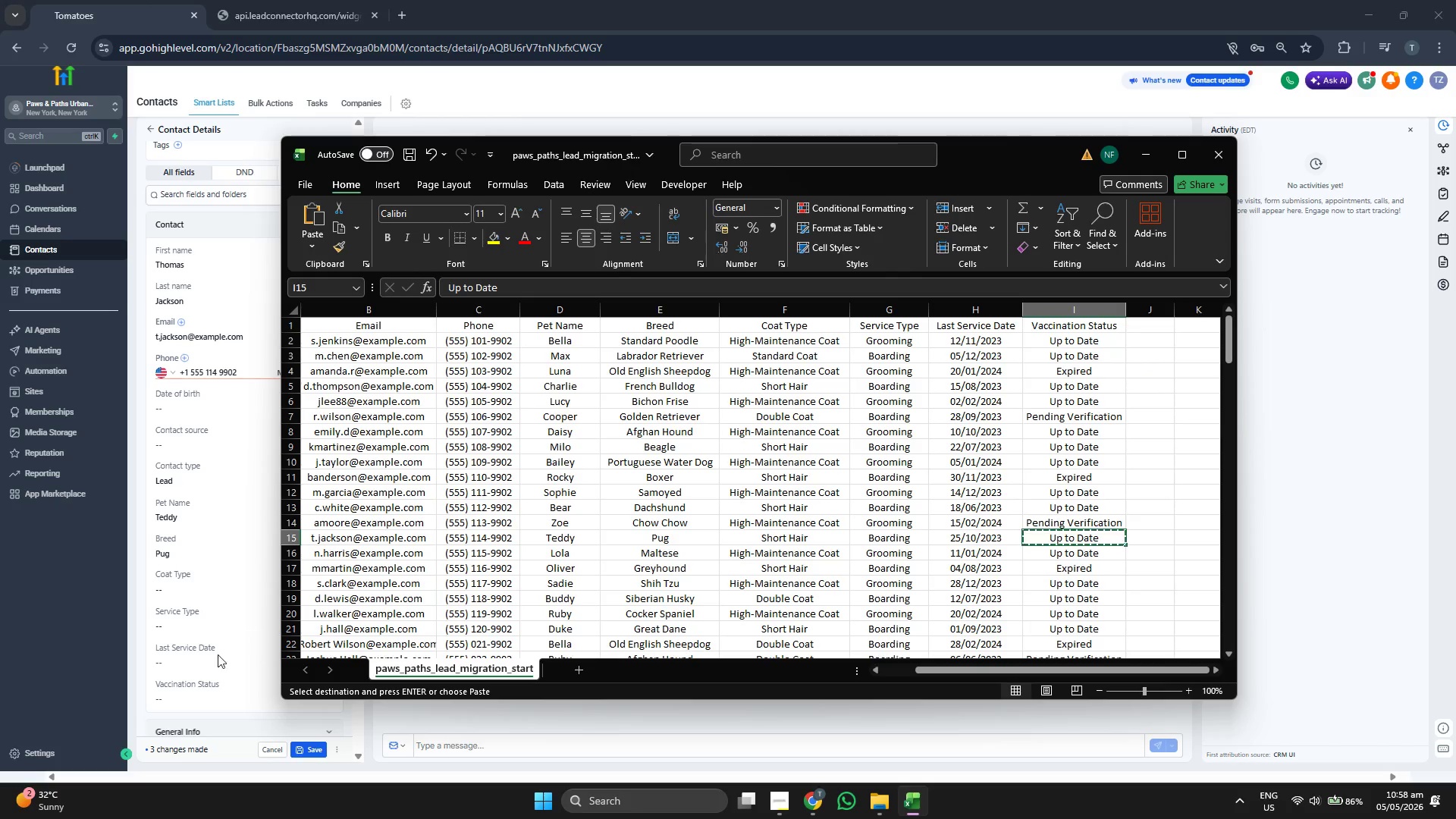 
left_click([206, 698])
 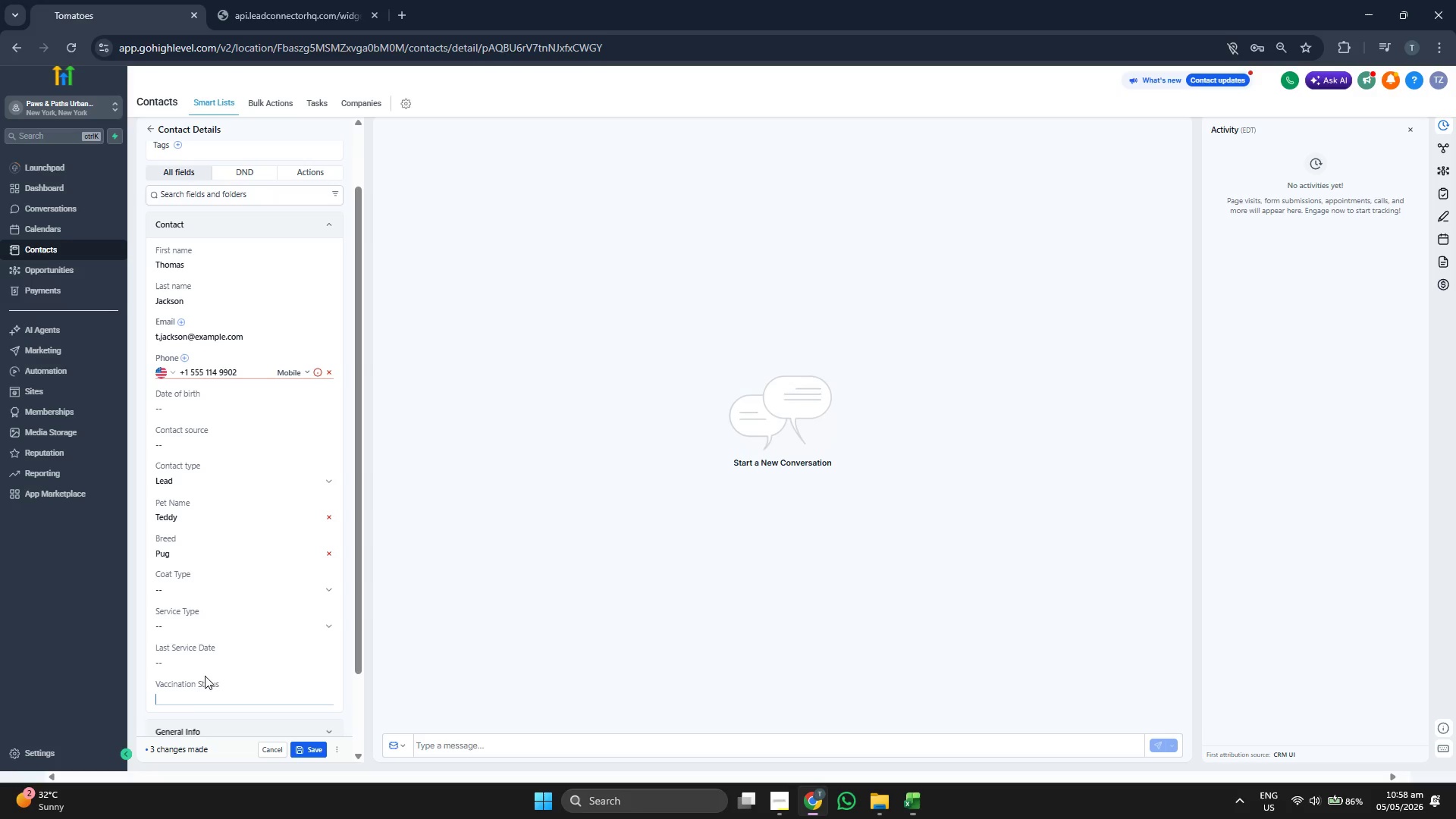 
key(Control+ControlLeft)
 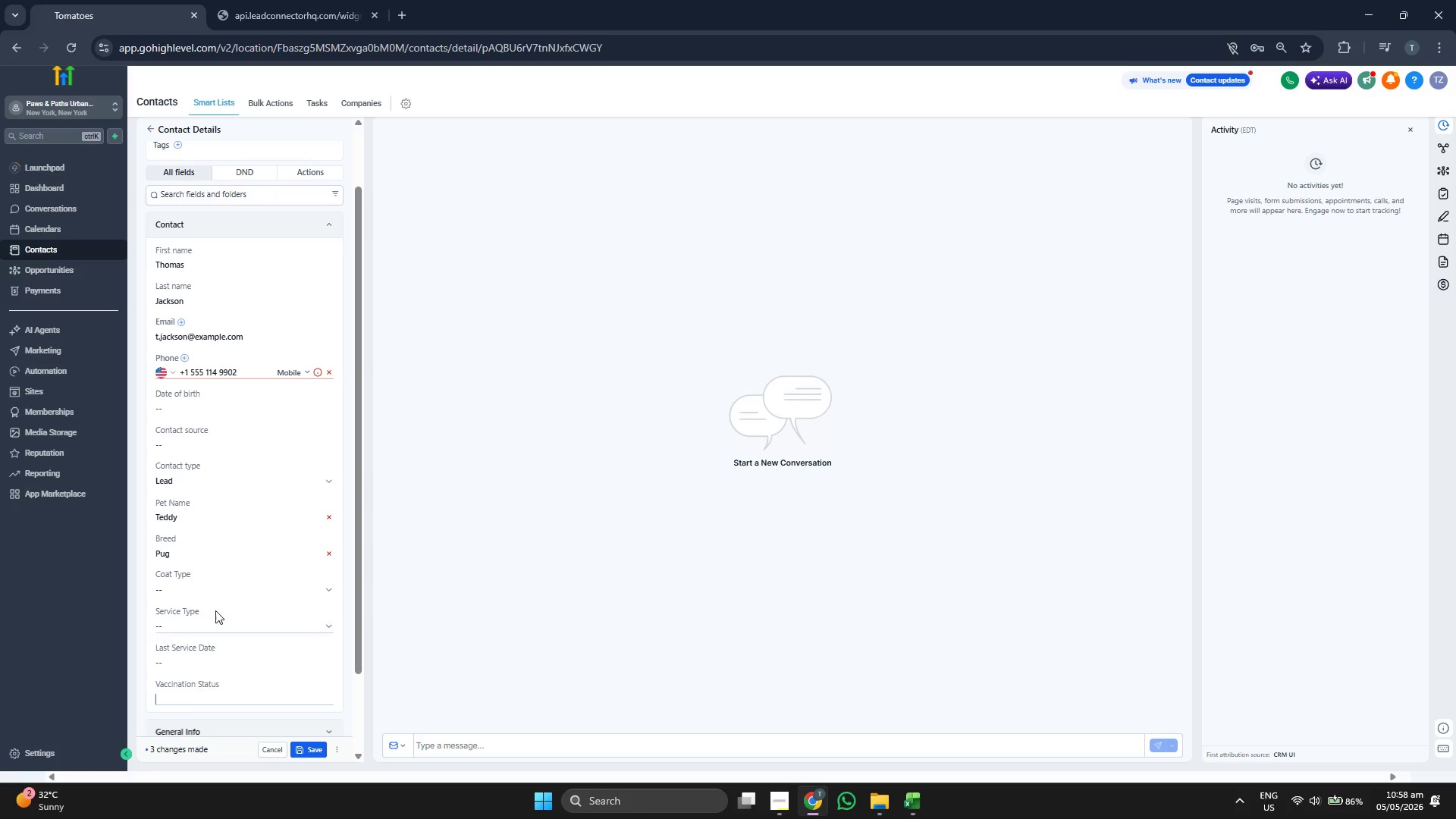 
key(Control+V)
 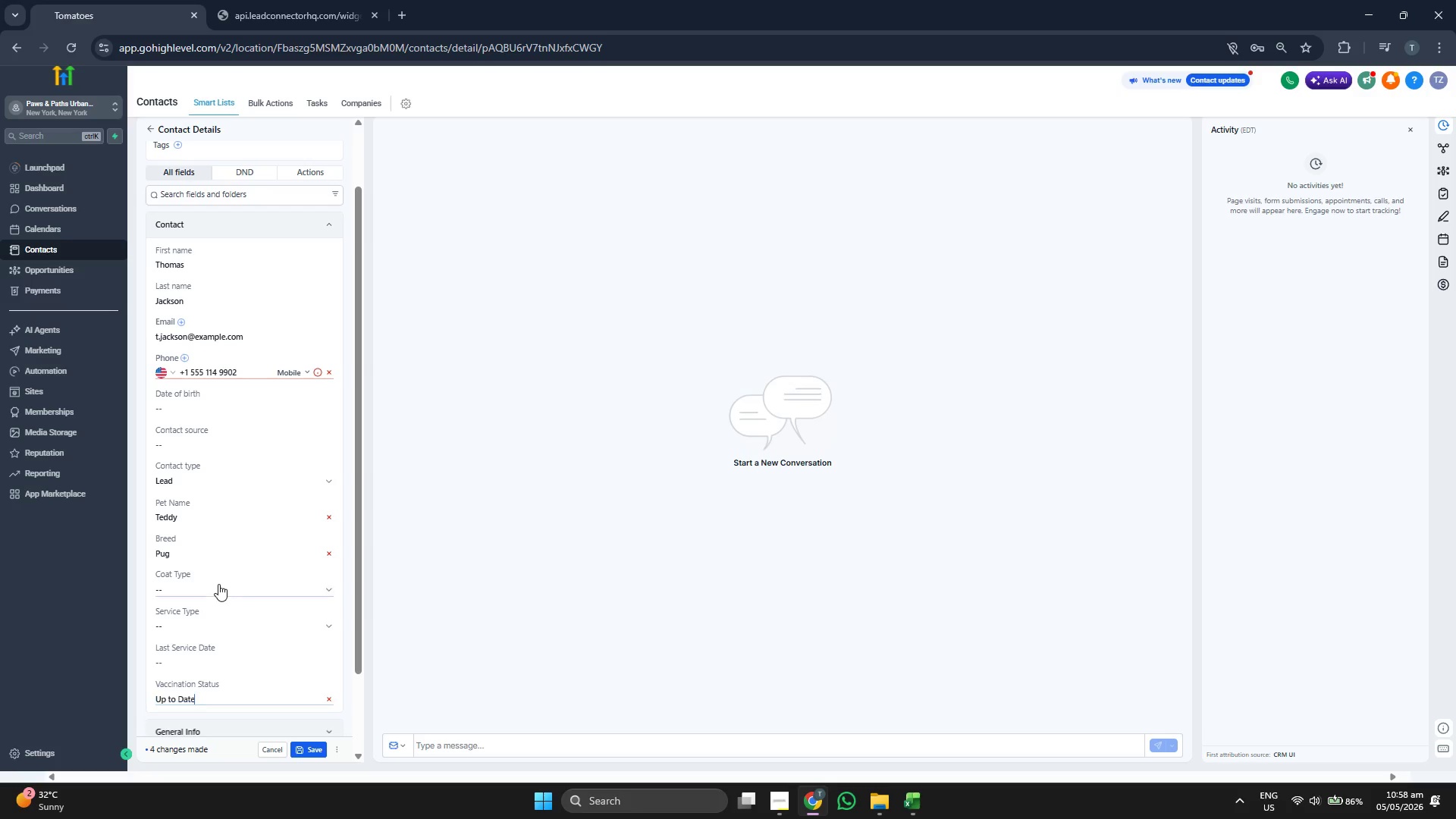 
left_click([218, 583])
 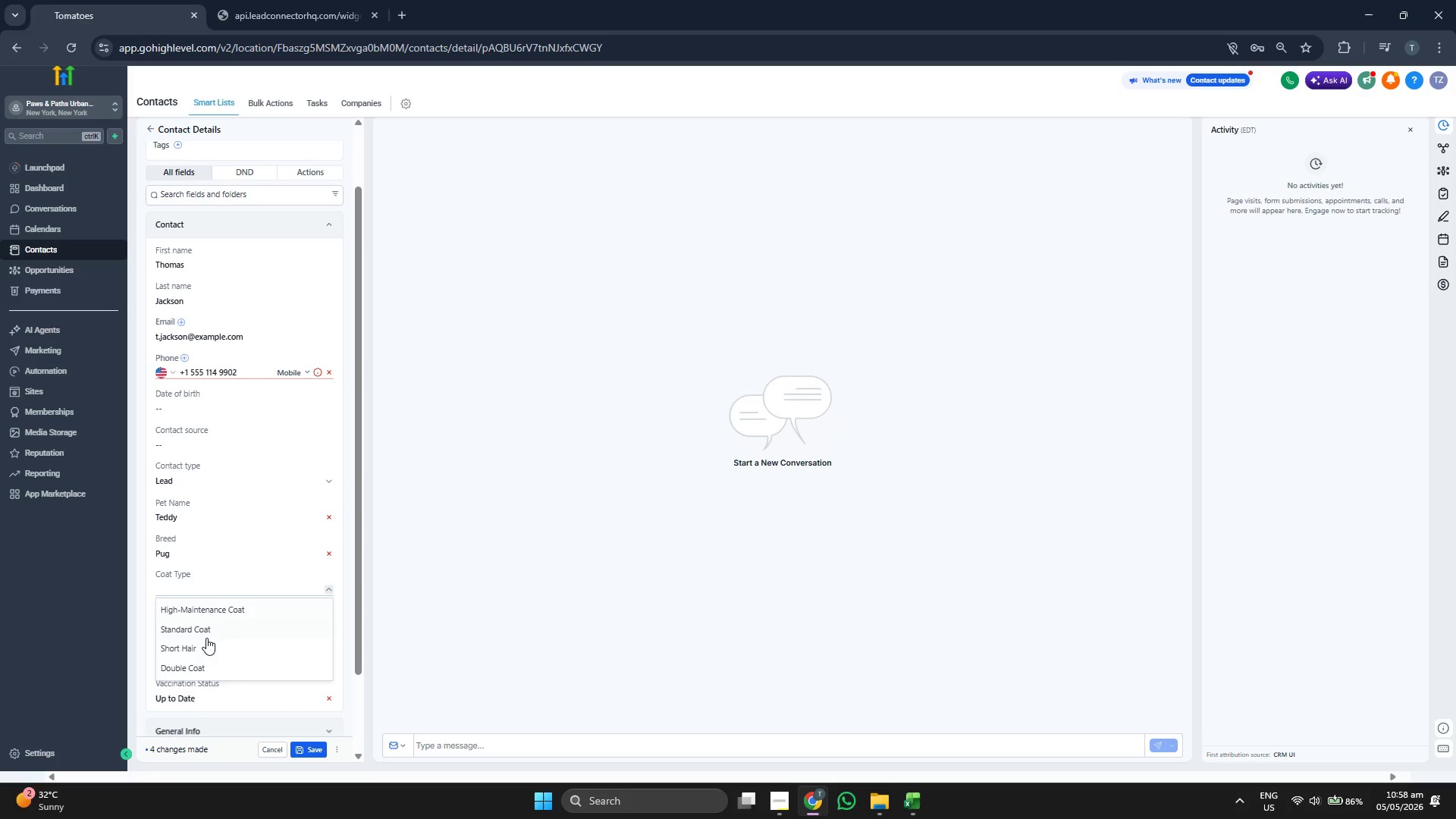 
left_click([206, 648])
 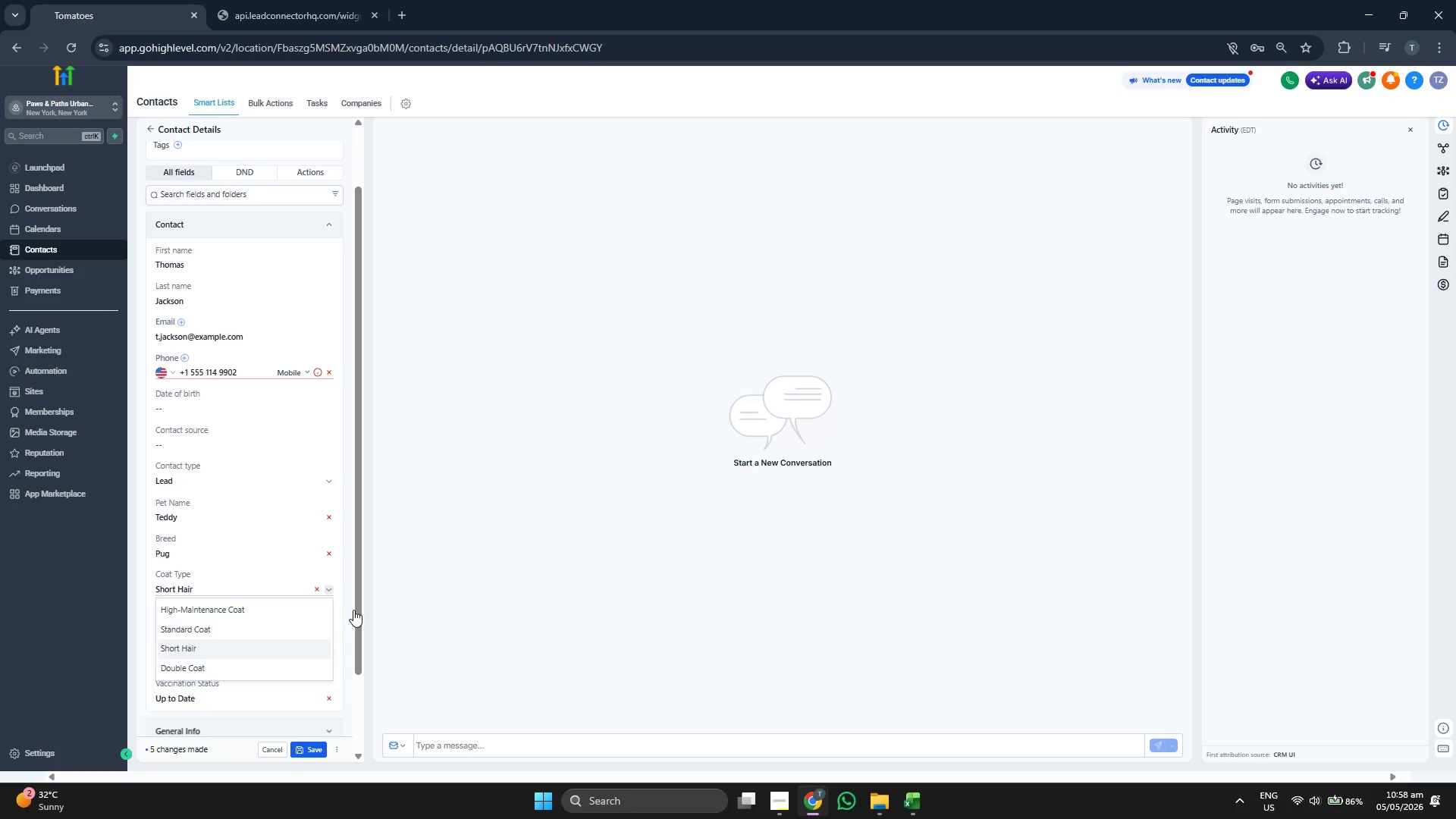 
left_click([351, 607])
 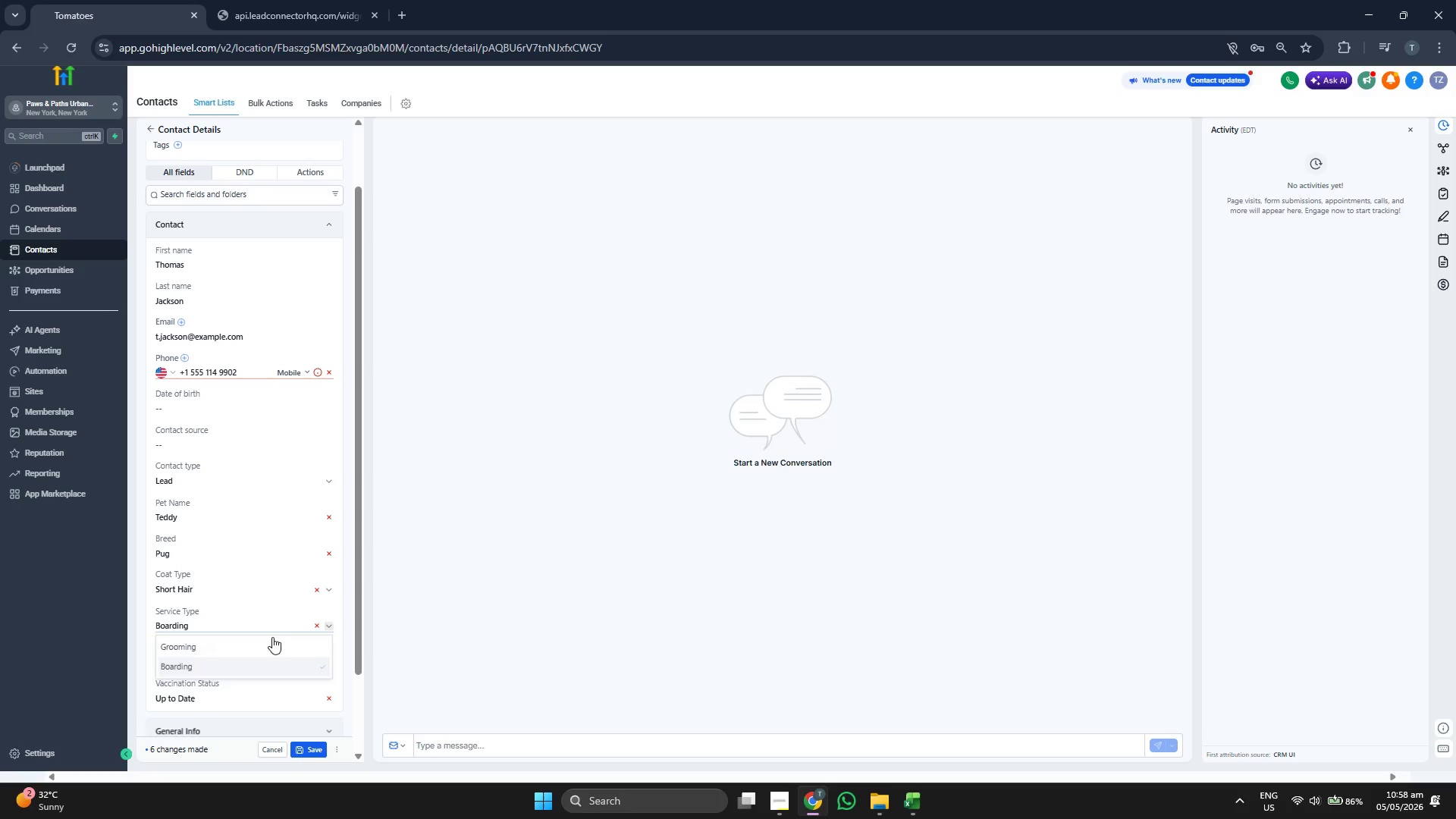 
left_click([344, 607])
 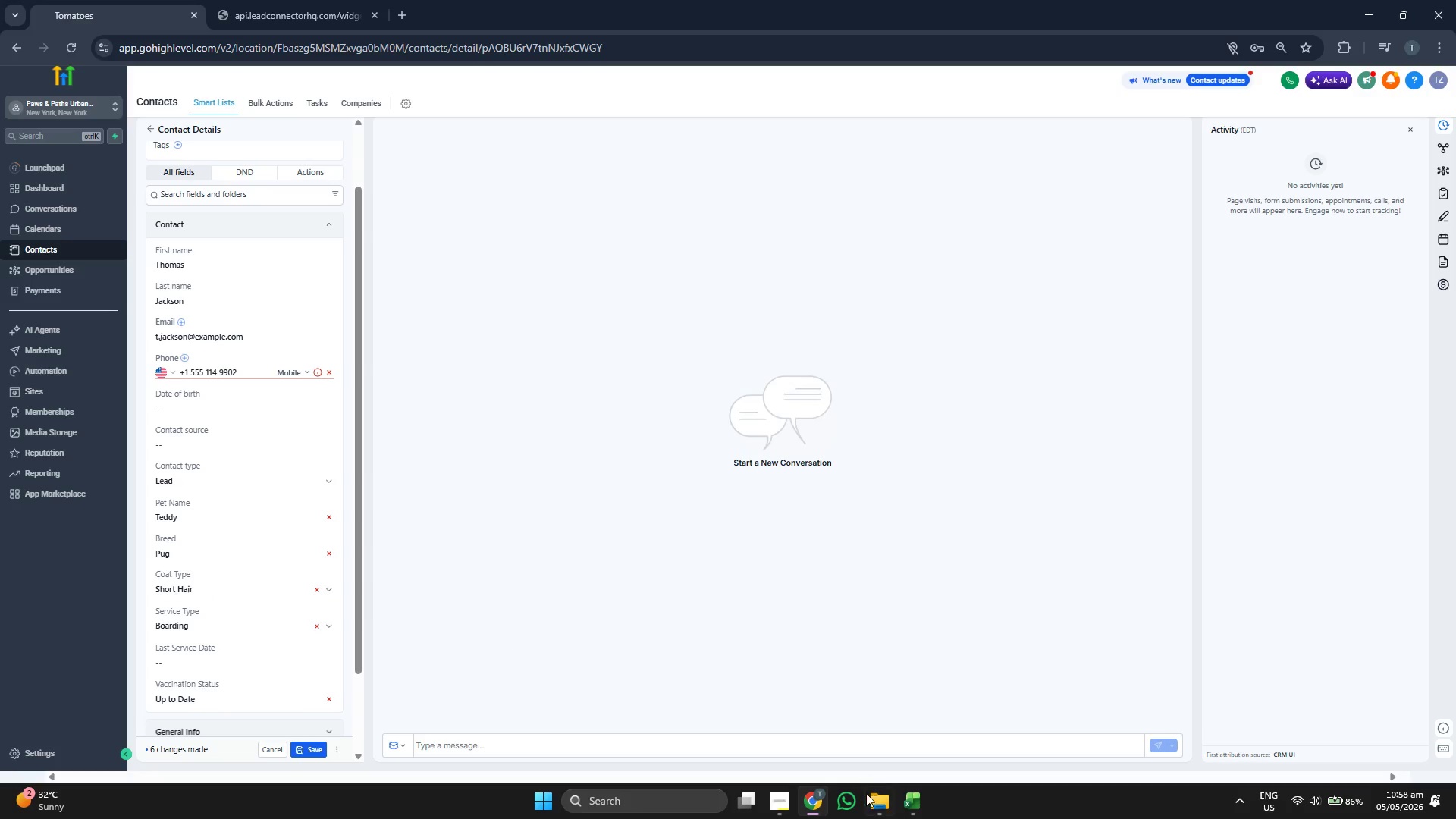 
left_click([913, 803])
 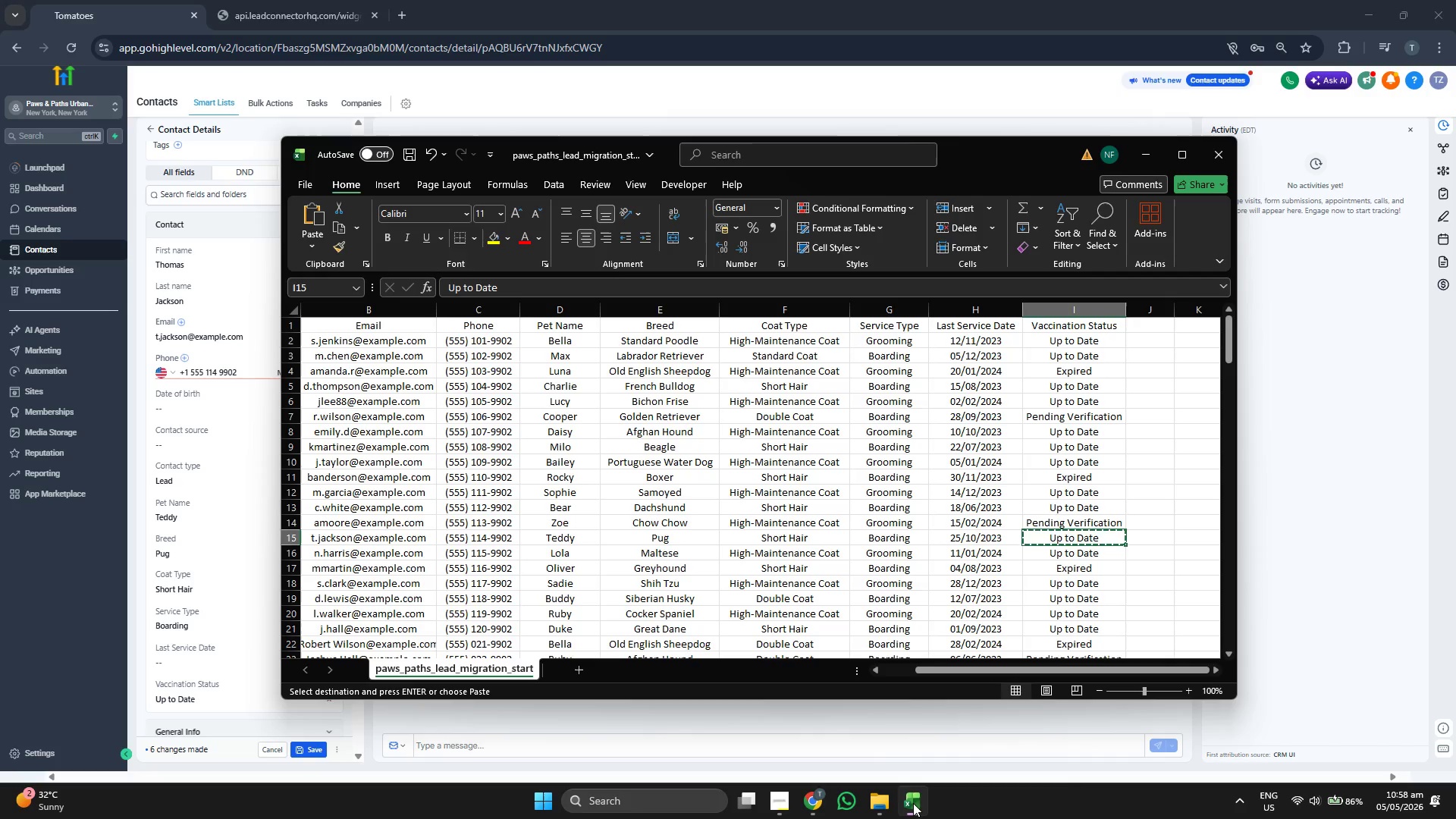 
left_click([913, 803])
 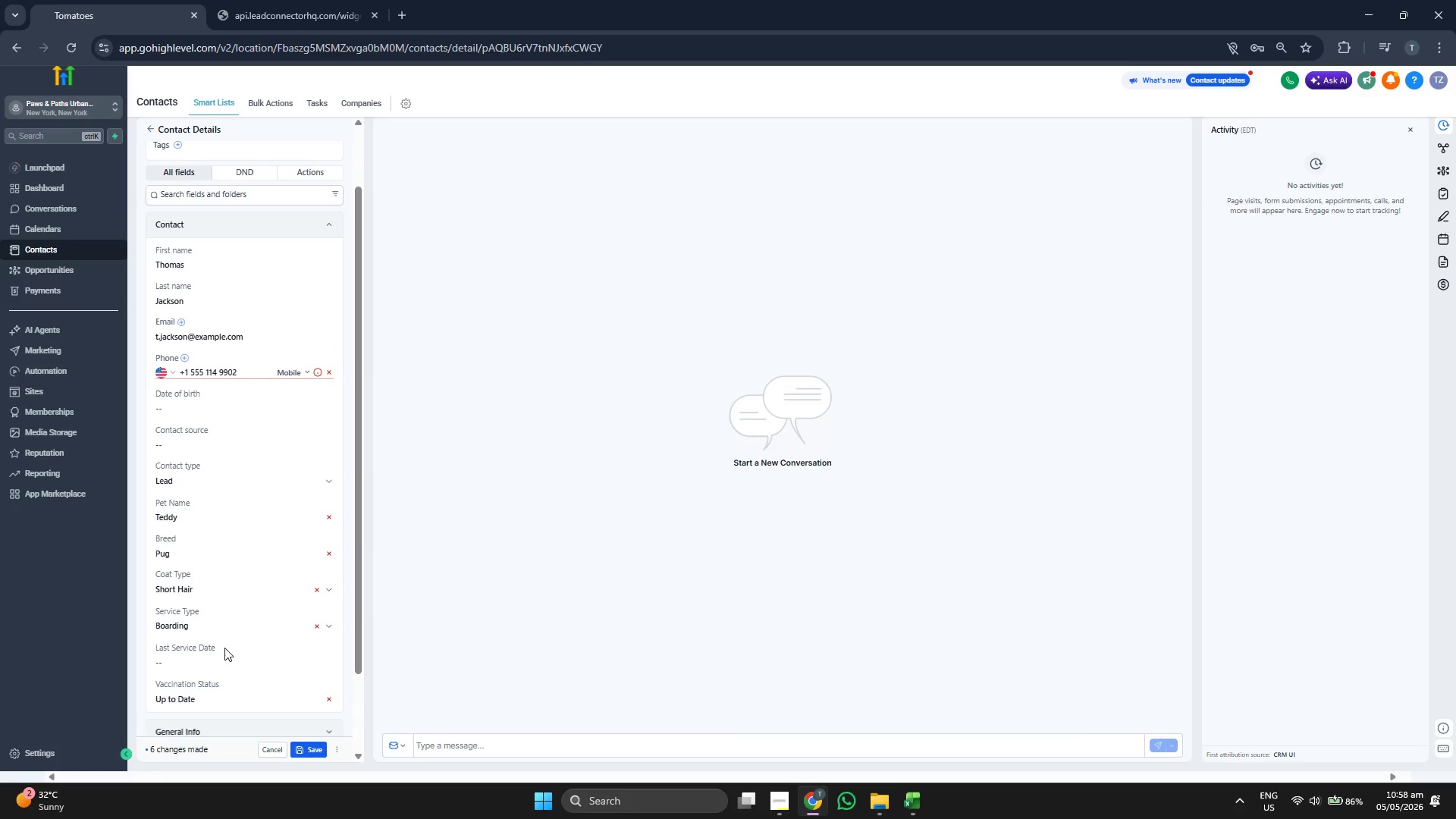 
left_click([223, 657])
 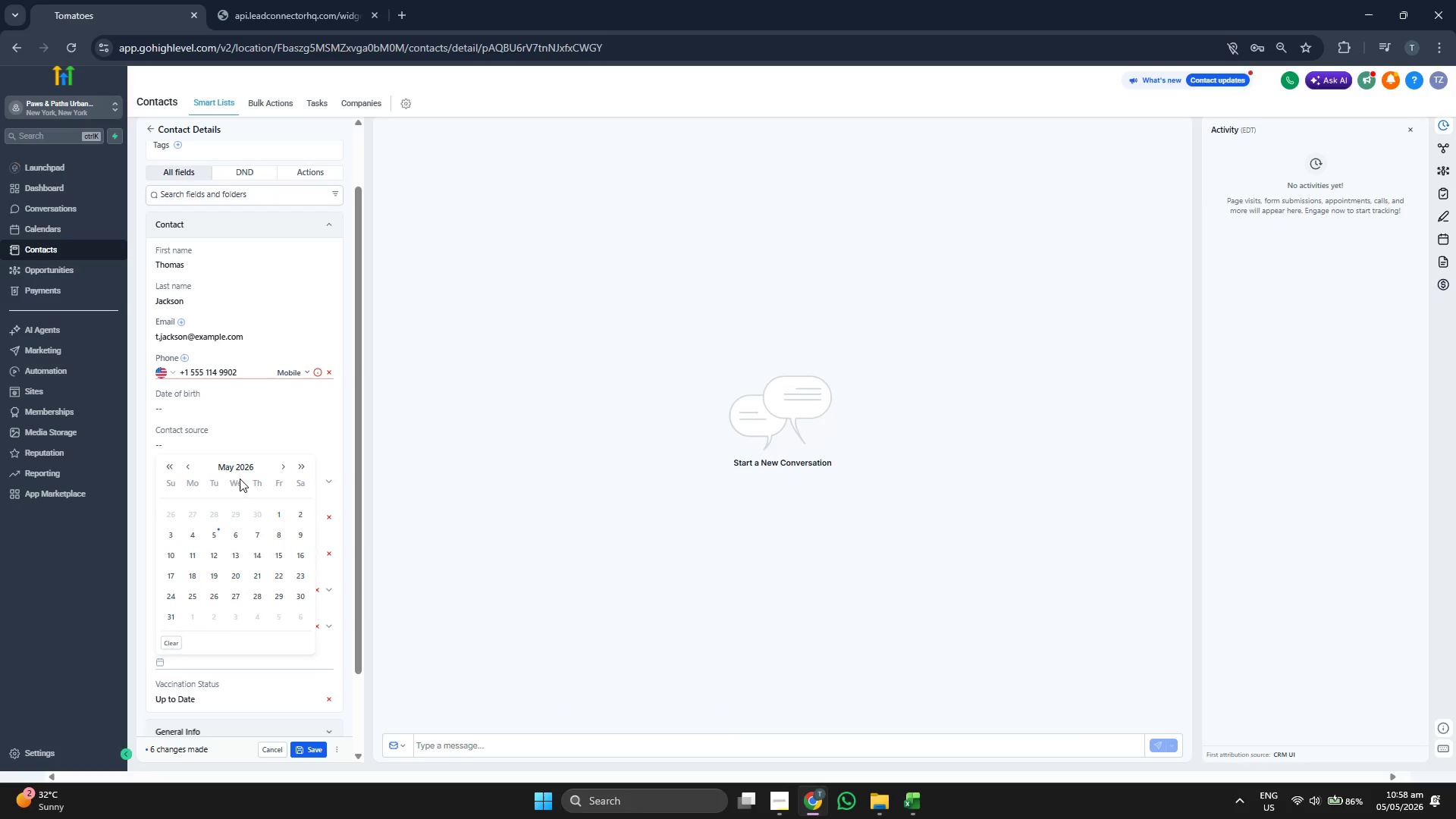 
left_click([237, 470])
 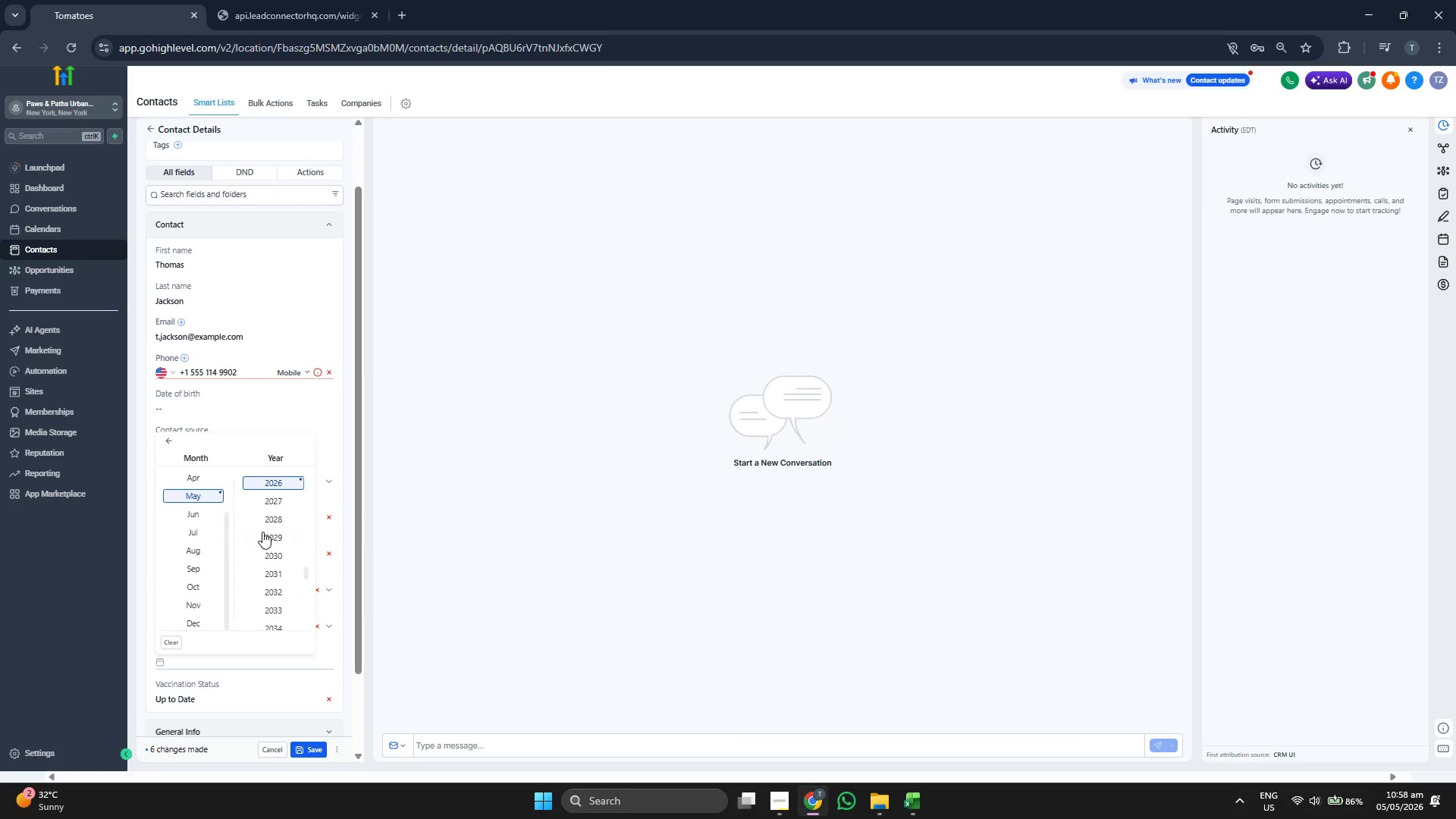 
scroll: coordinate [262, 532], scroll_direction: up, amount: 1.0
 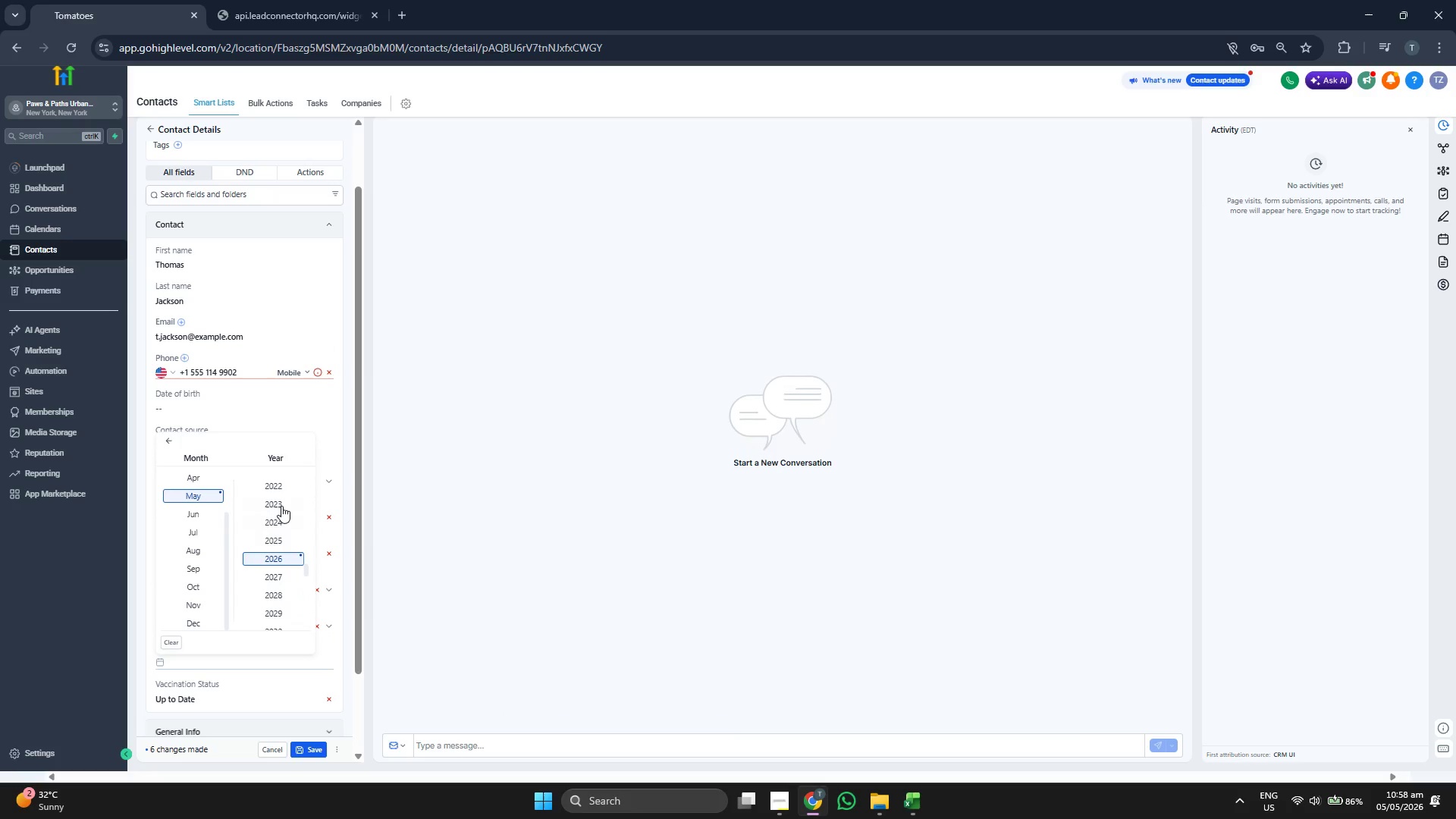 
left_click([281, 501])
 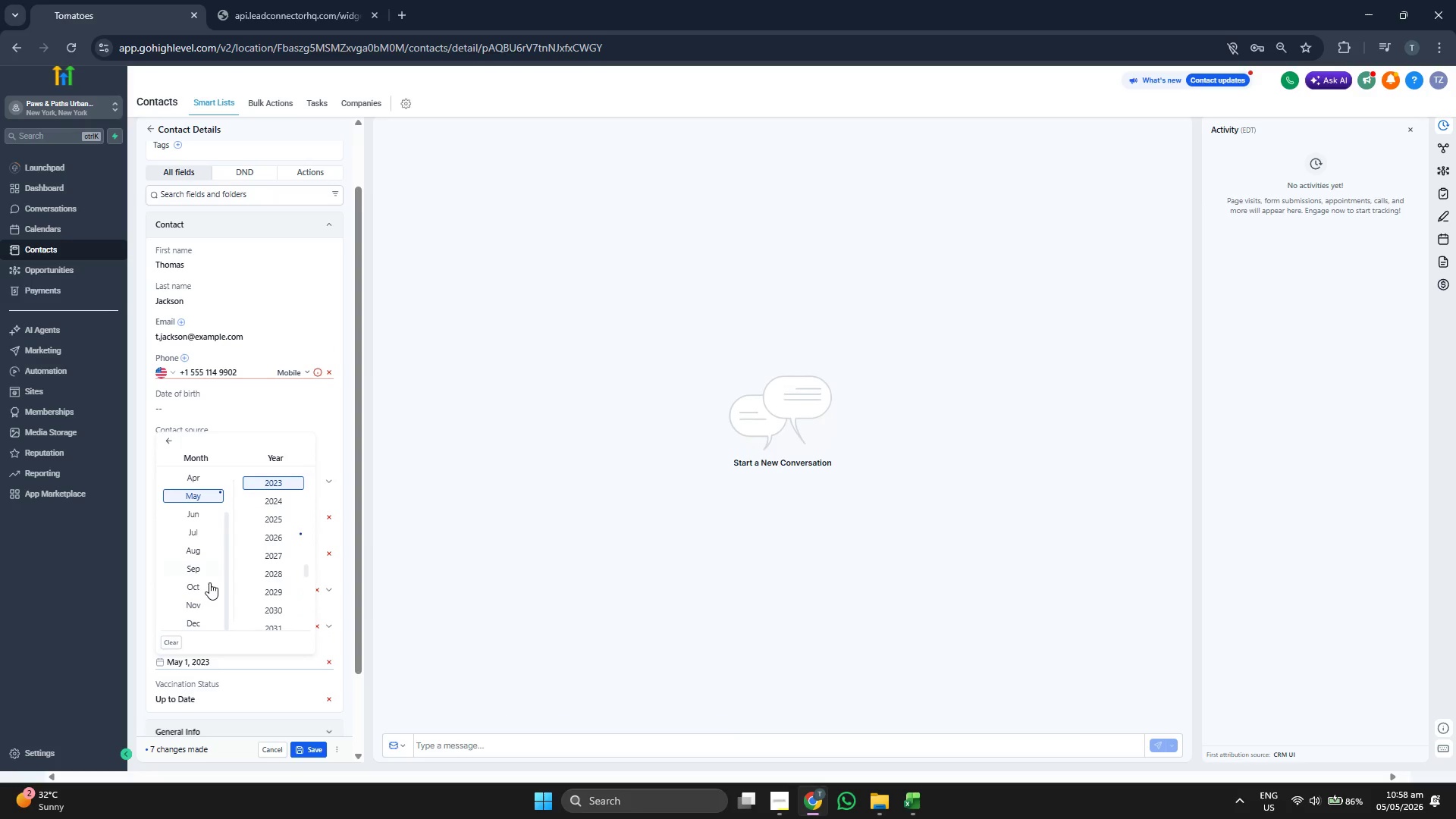 
left_click([203, 588])
 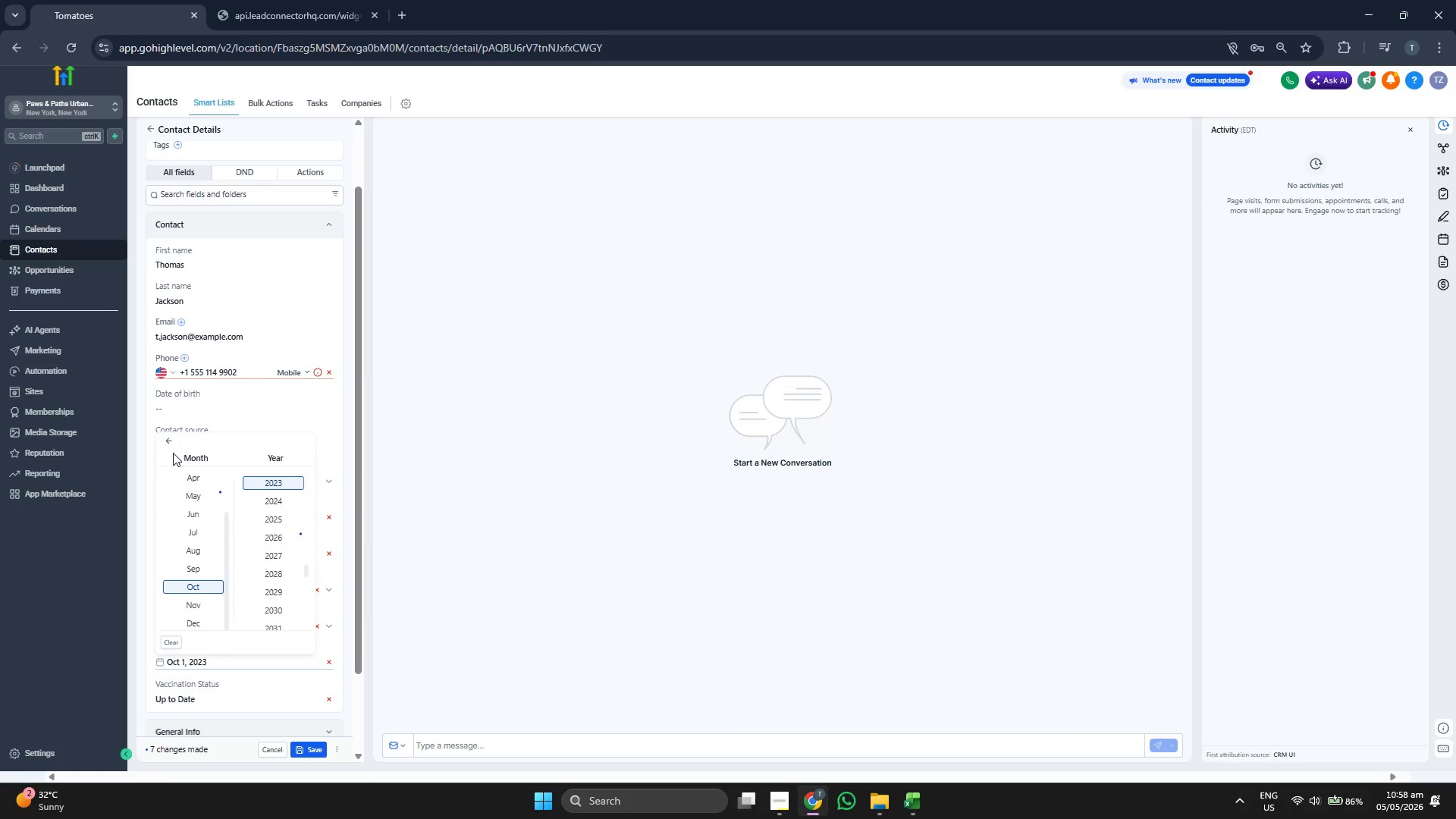 
left_click([171, 439])
 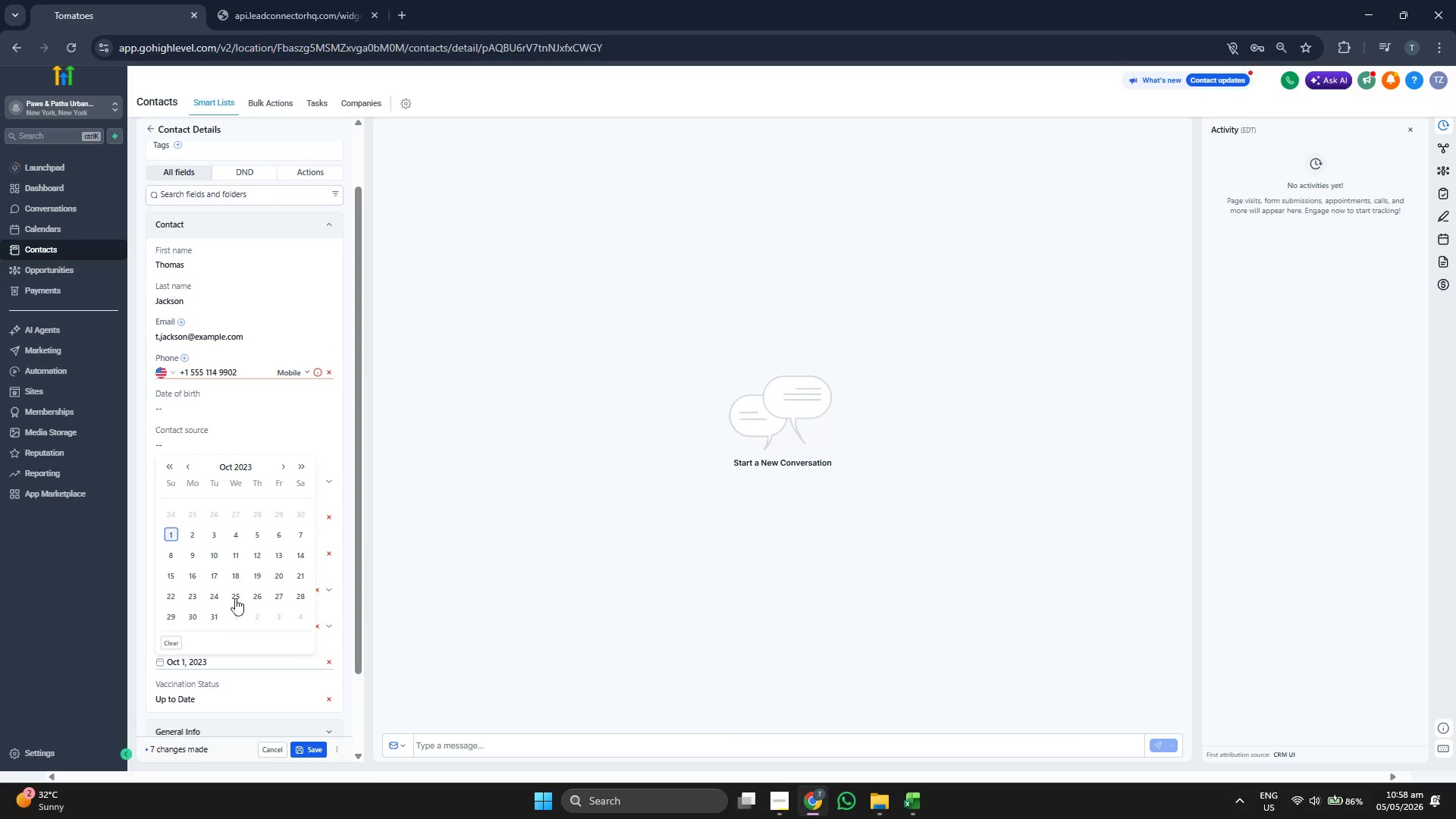 
left_click([231, 598])
 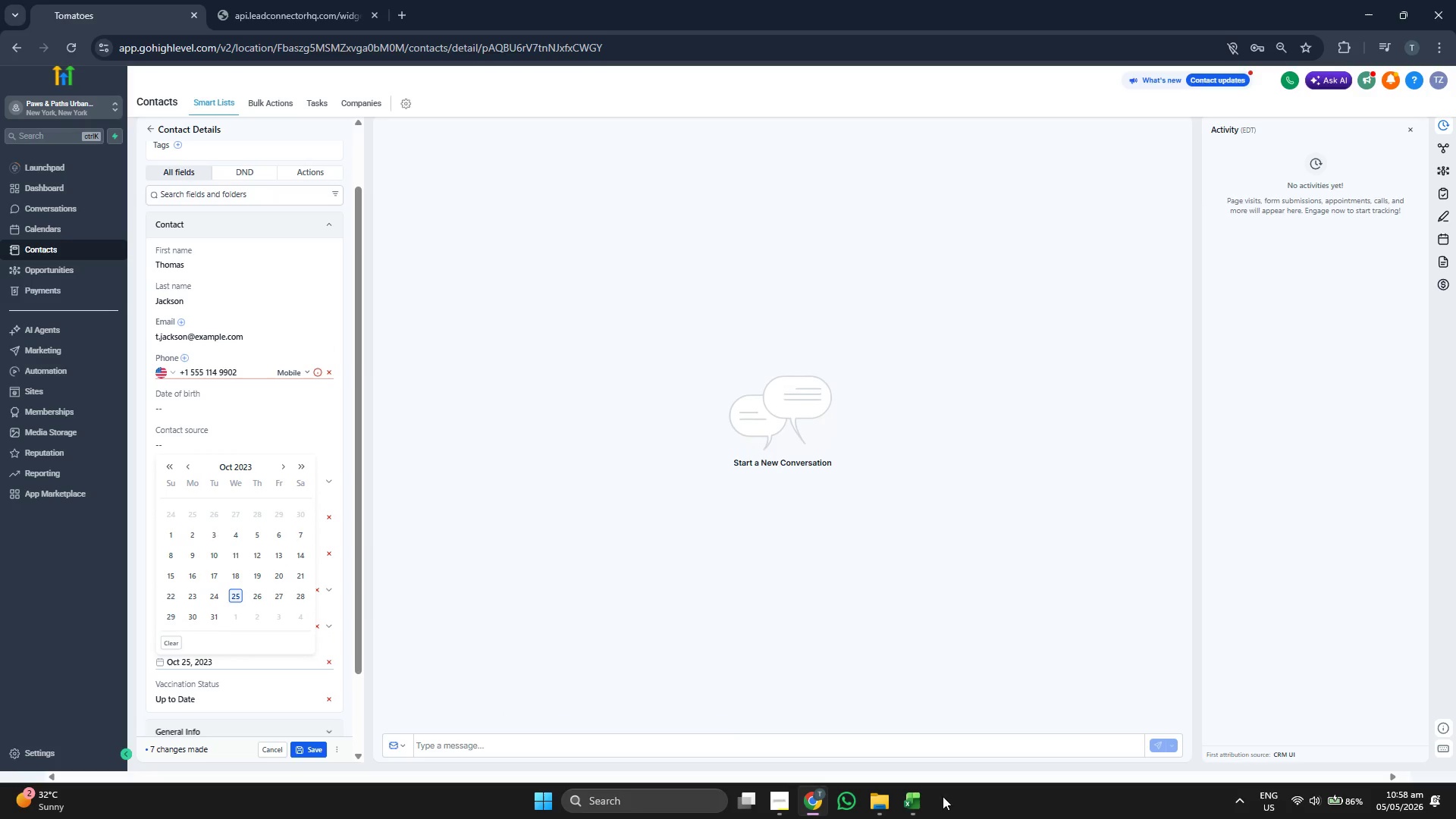 
left_click([918, 804])
 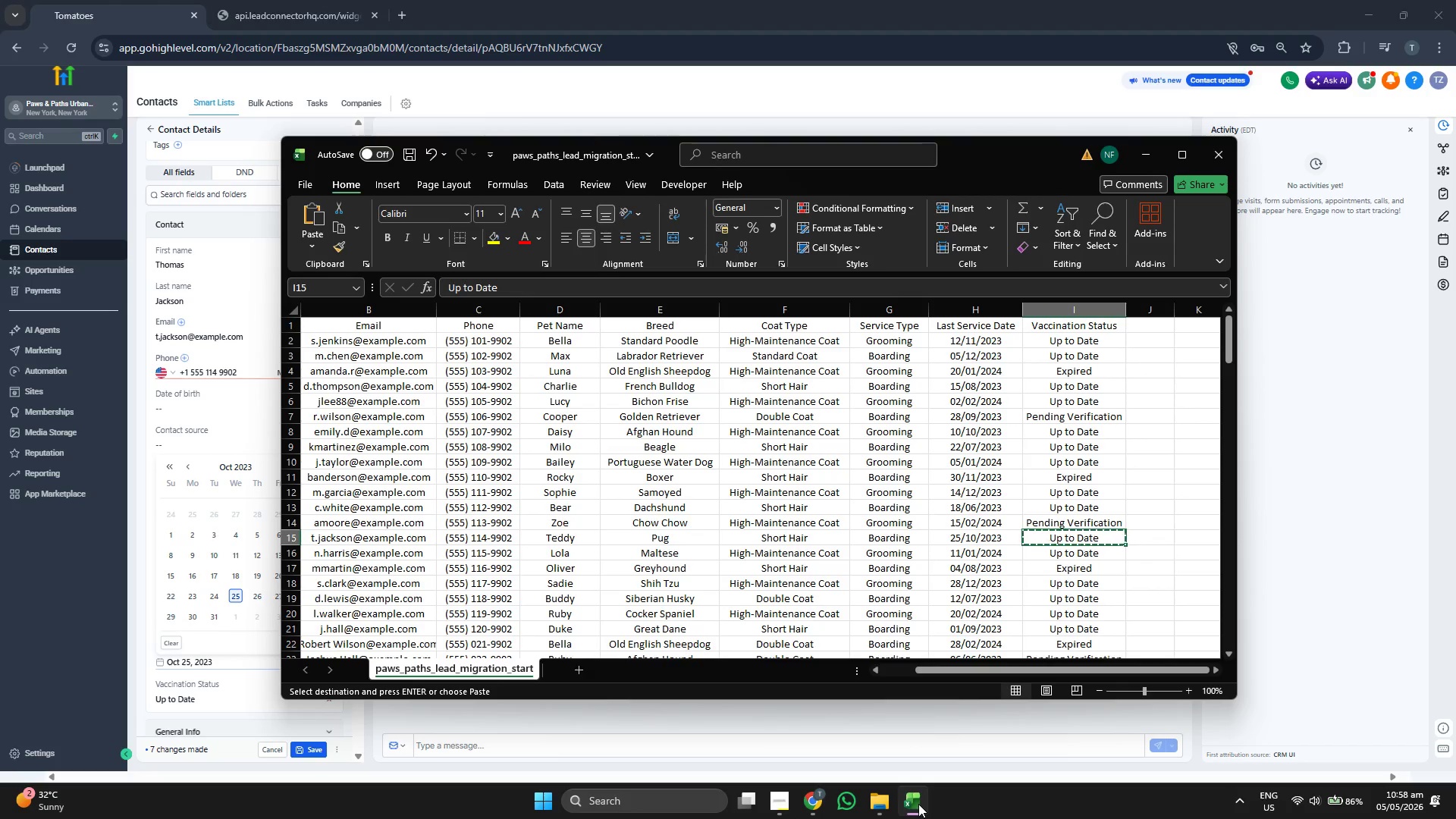 
left_click([918, 804])
 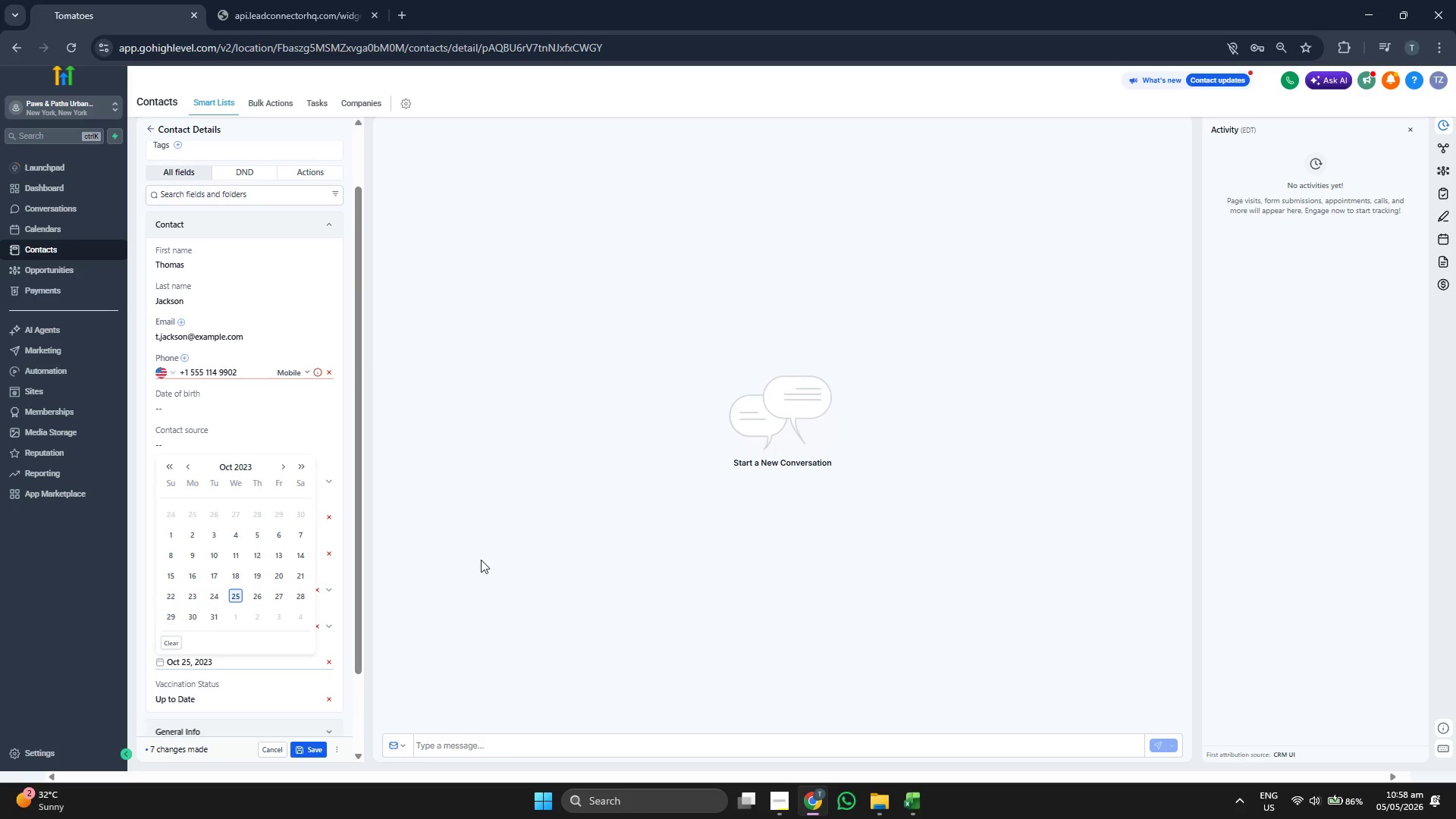 
left_click([434, 528])
 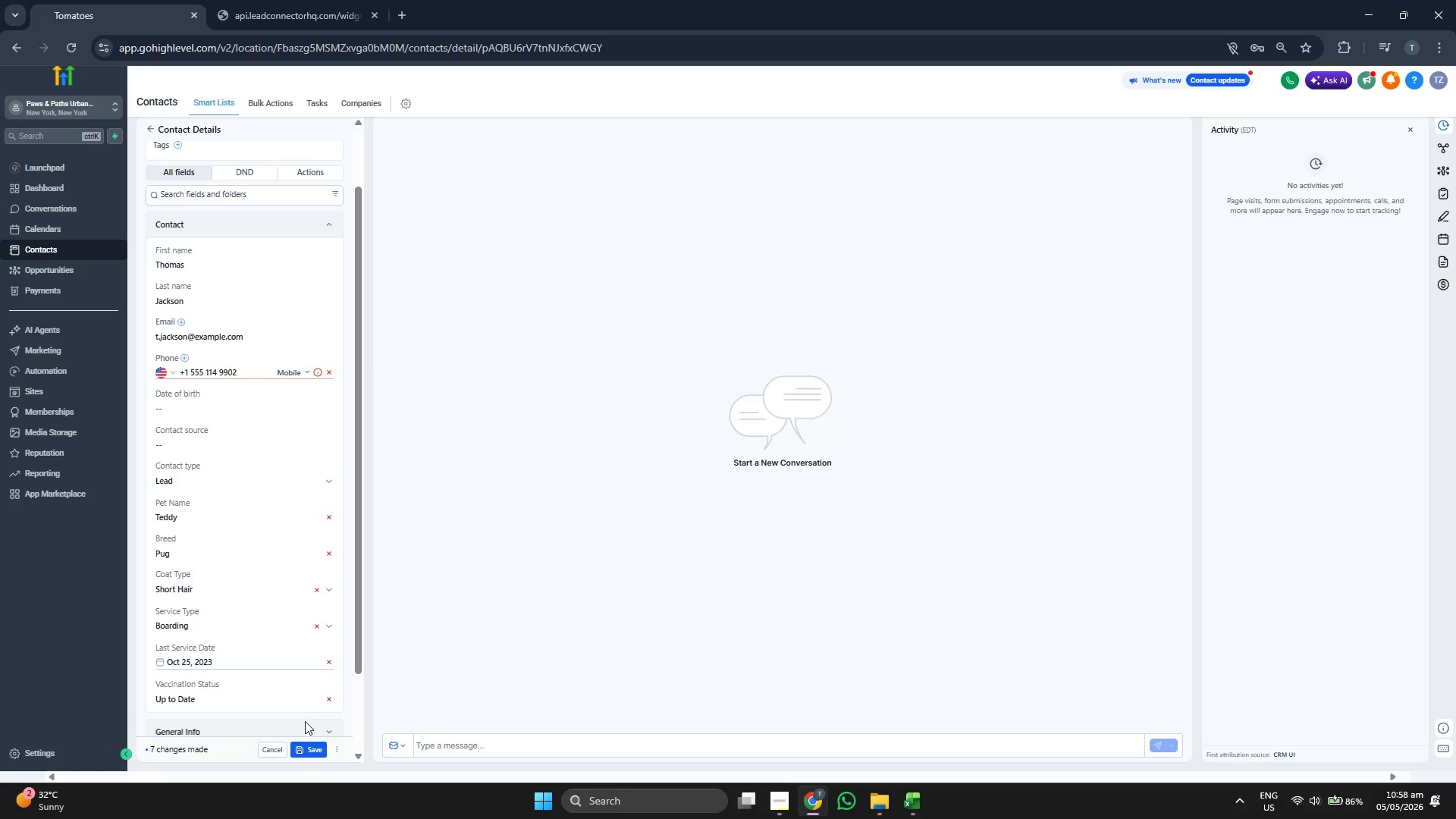 
left_click([311, 748])
 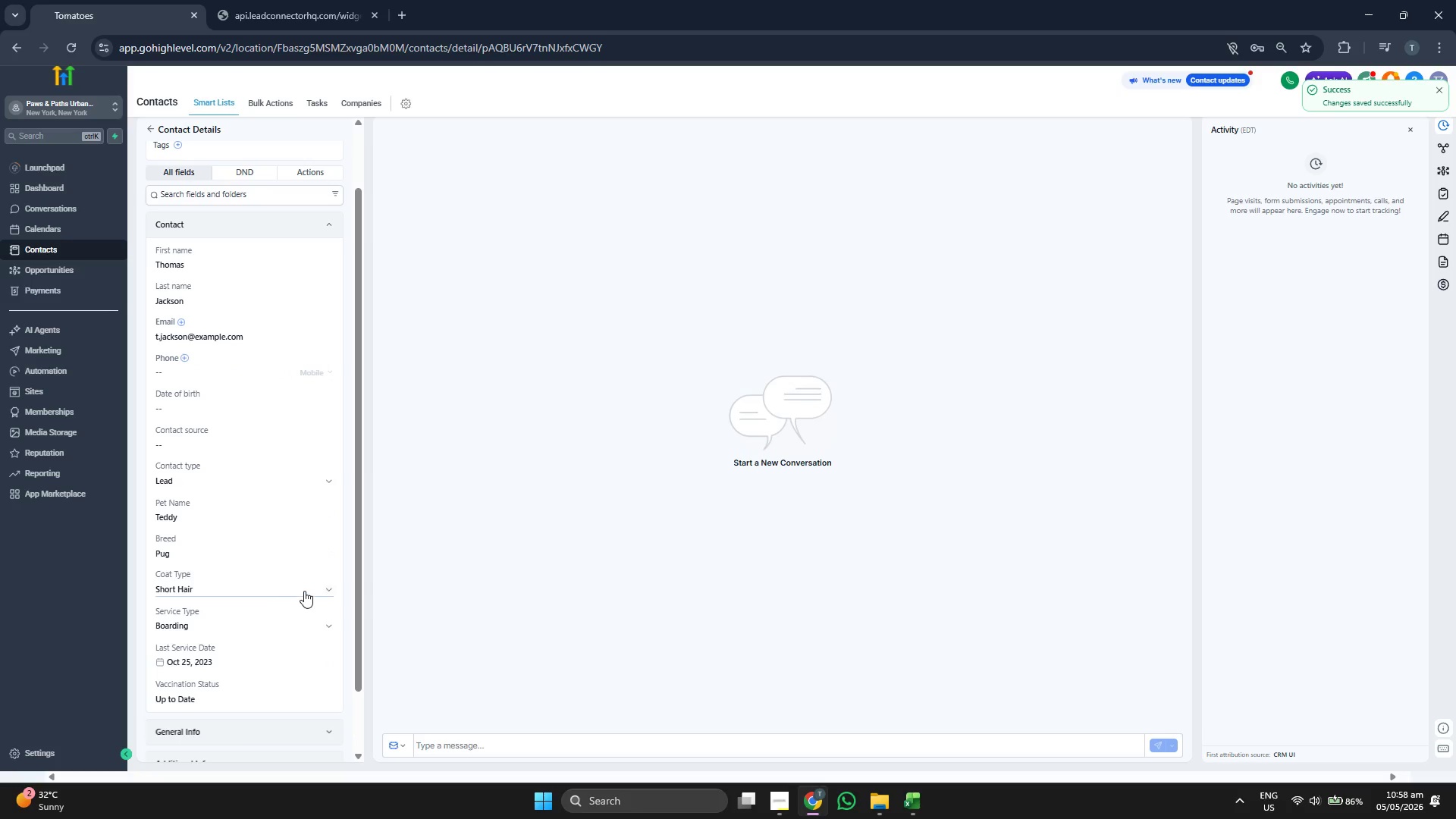 
scroll: coordinate [307, 588], scroll_direction: up, amount: 1.0
 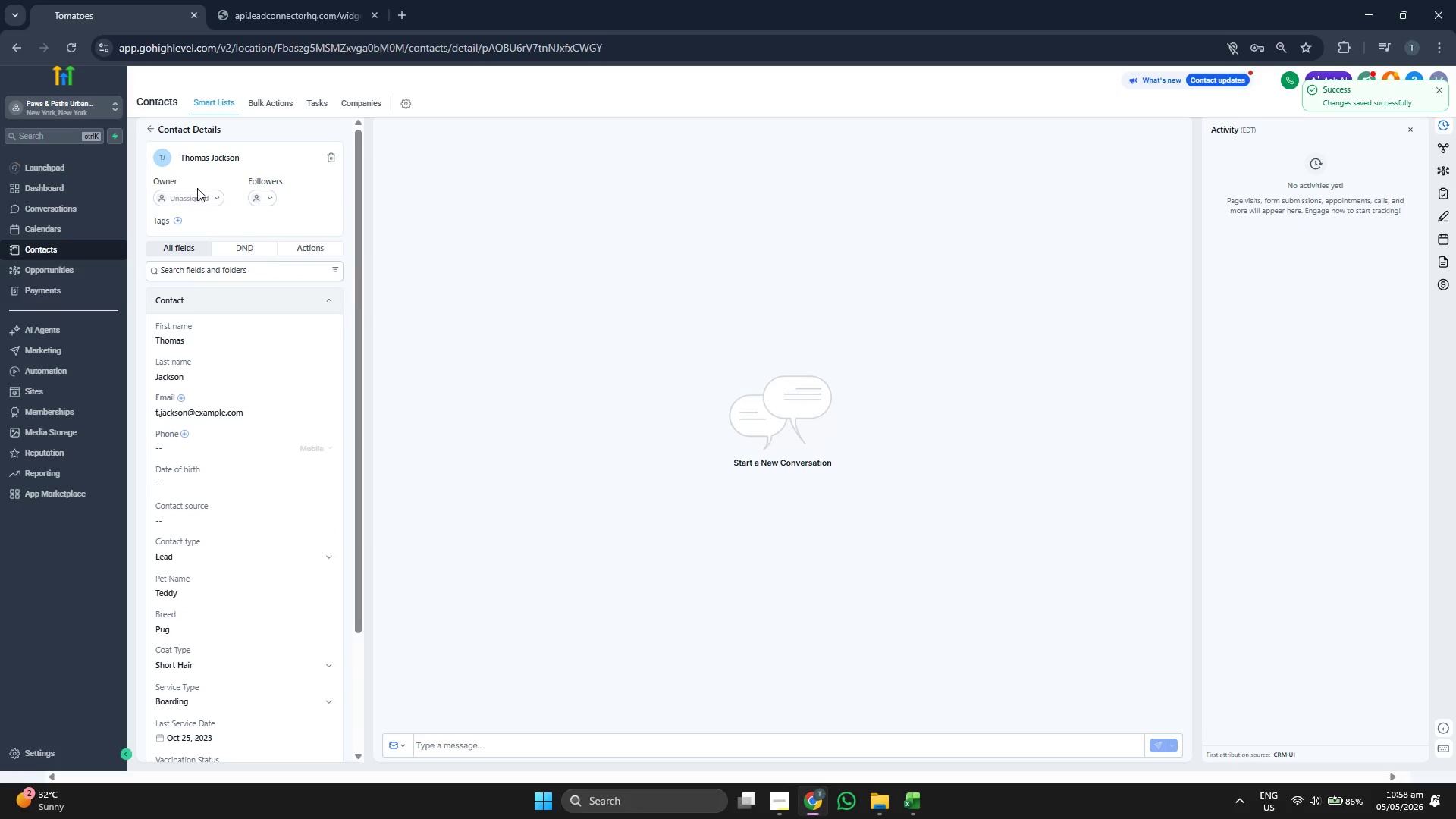 
left_click([153, 127])
 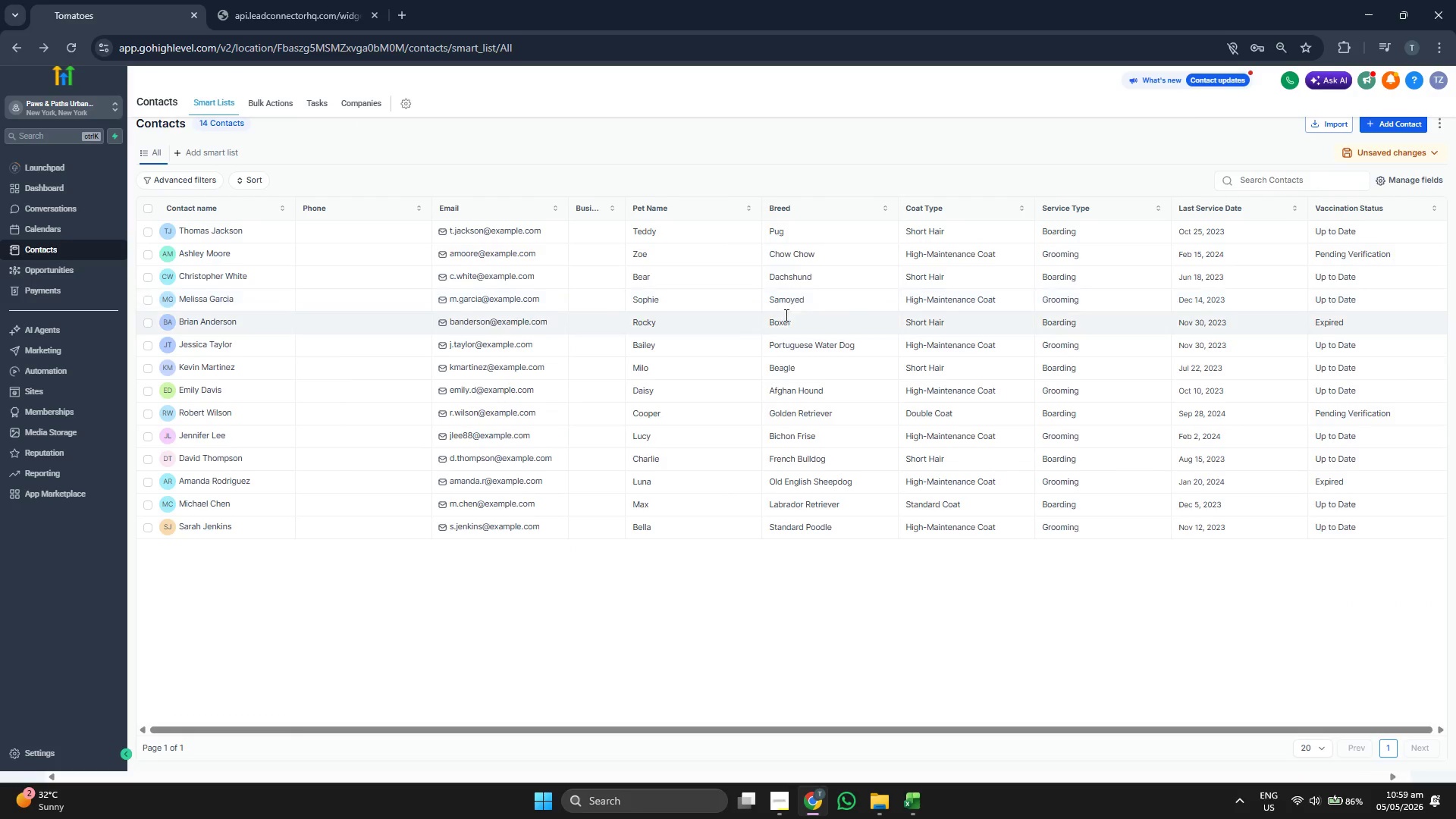 
wait(6.08)
 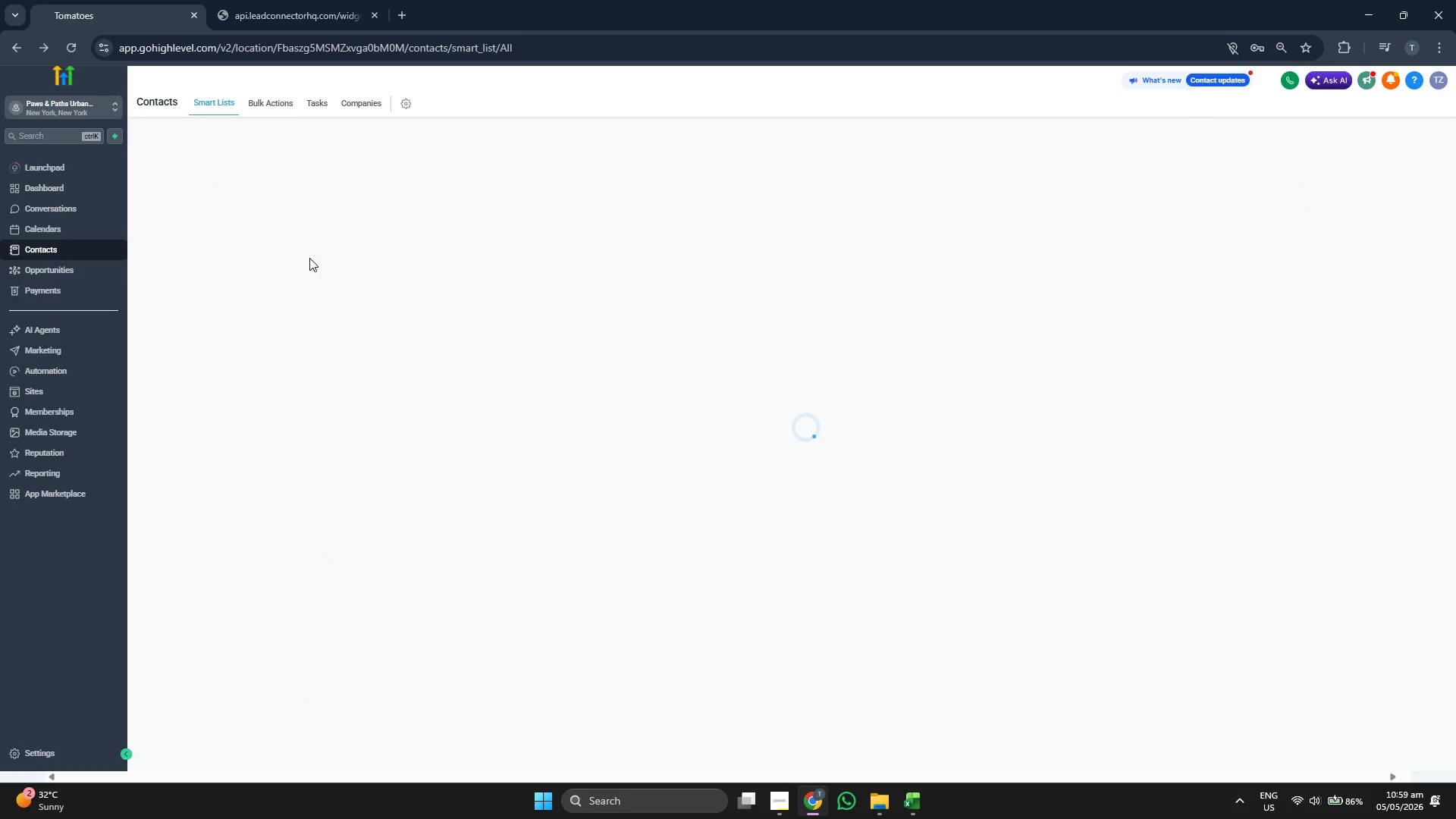 
left_click([1383, 128])
 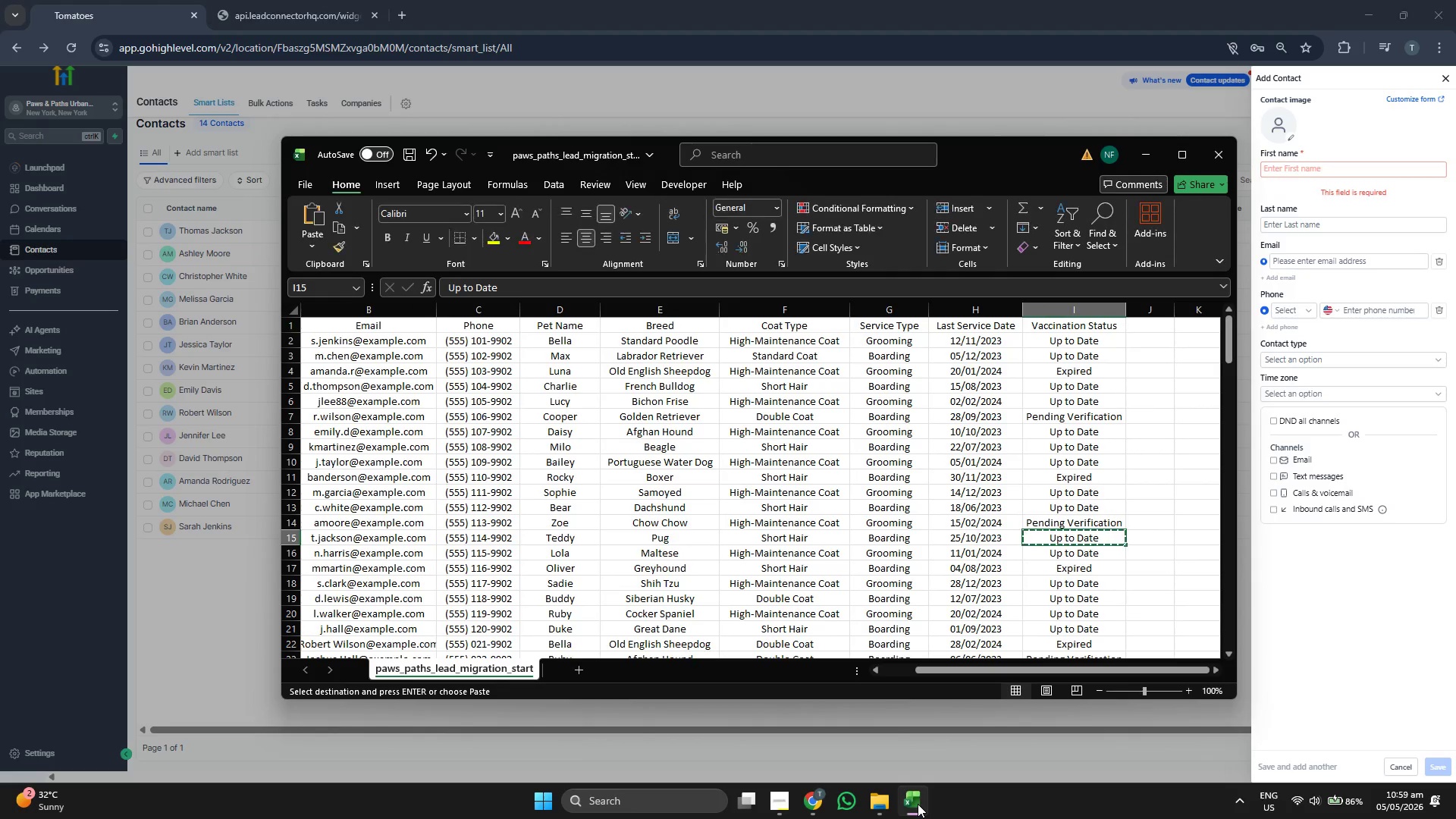 
key(ArrowDown)
 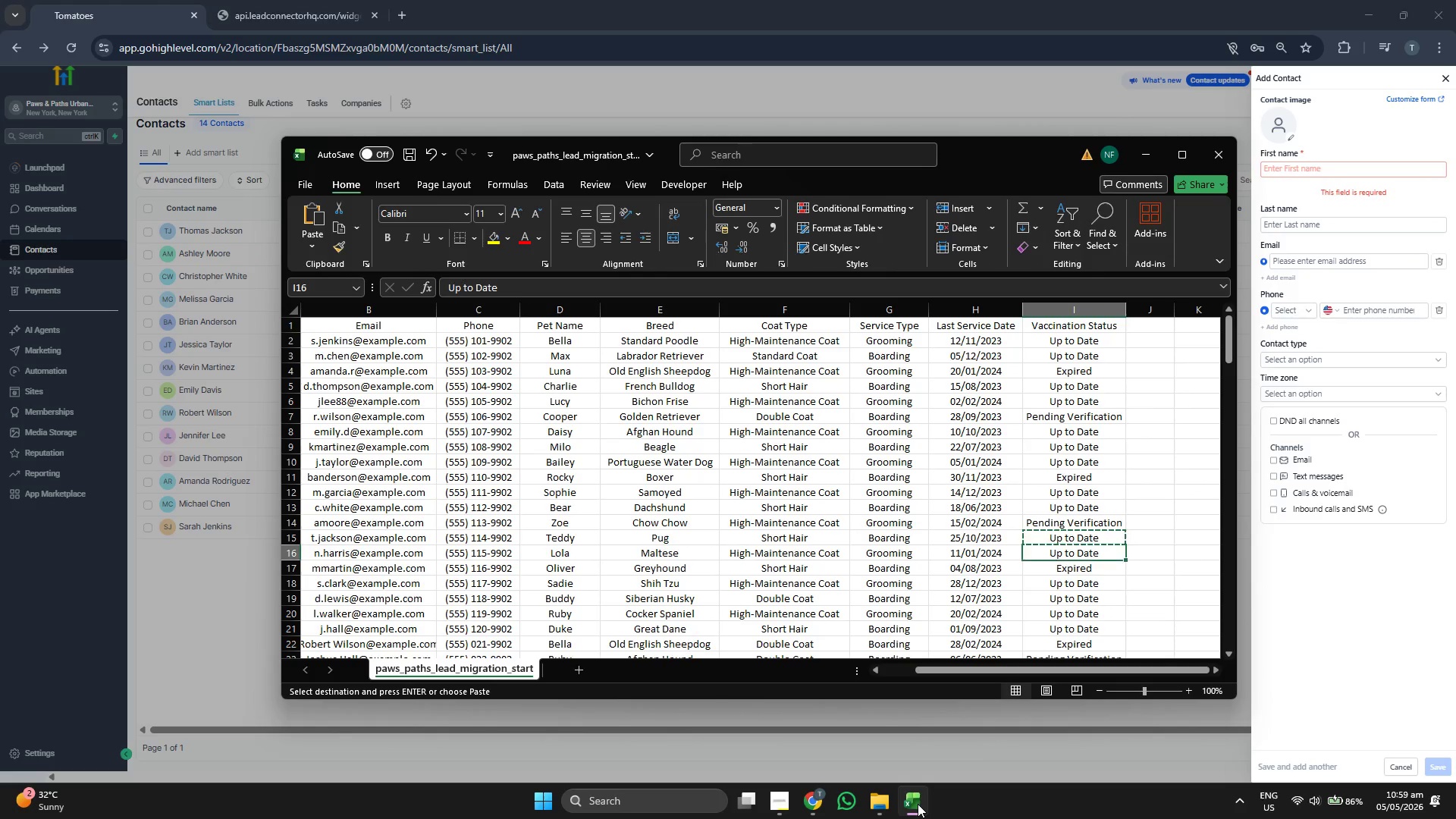 
key(ArrowLeft)
 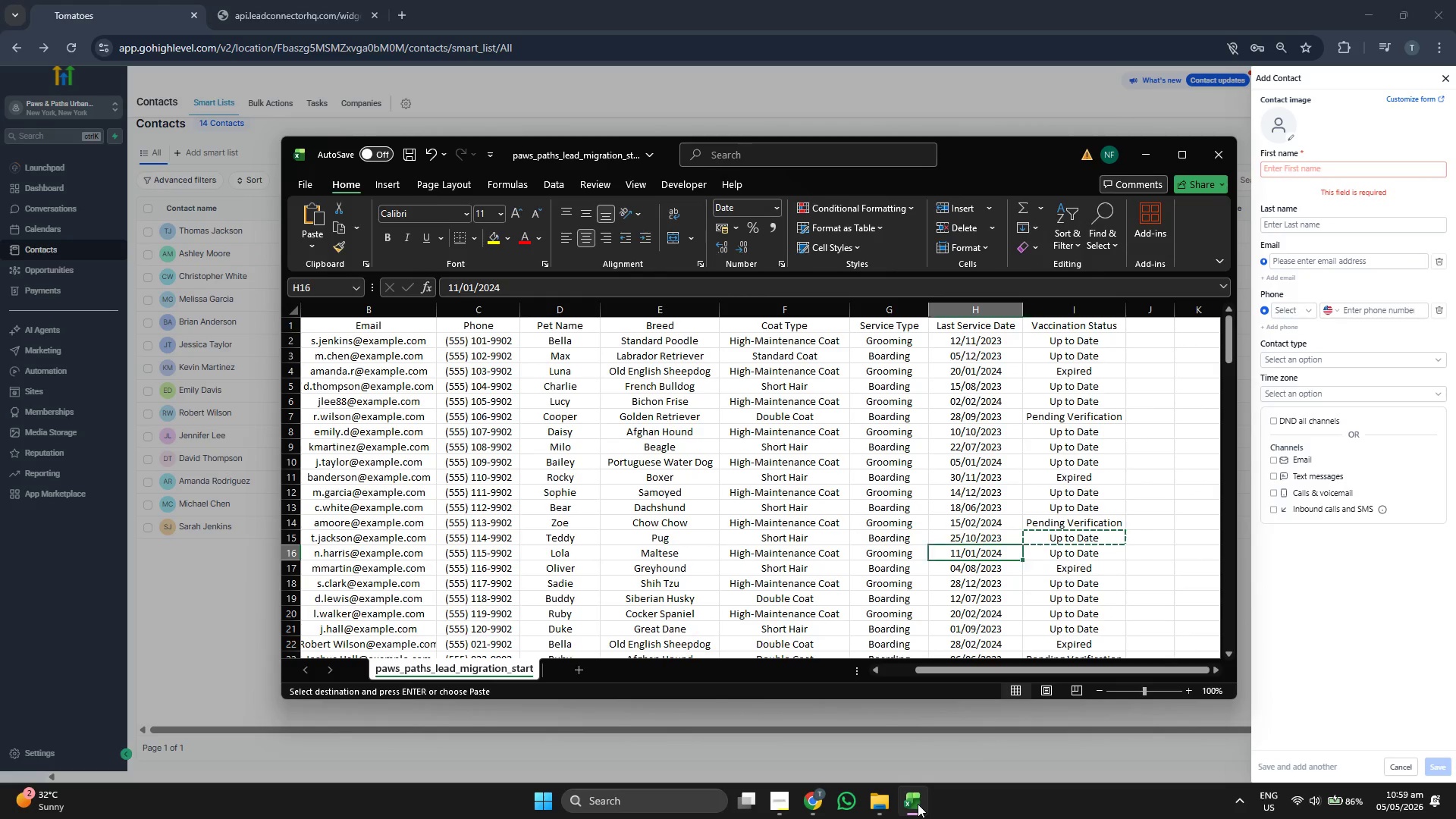 
key(ArrowLeft)
 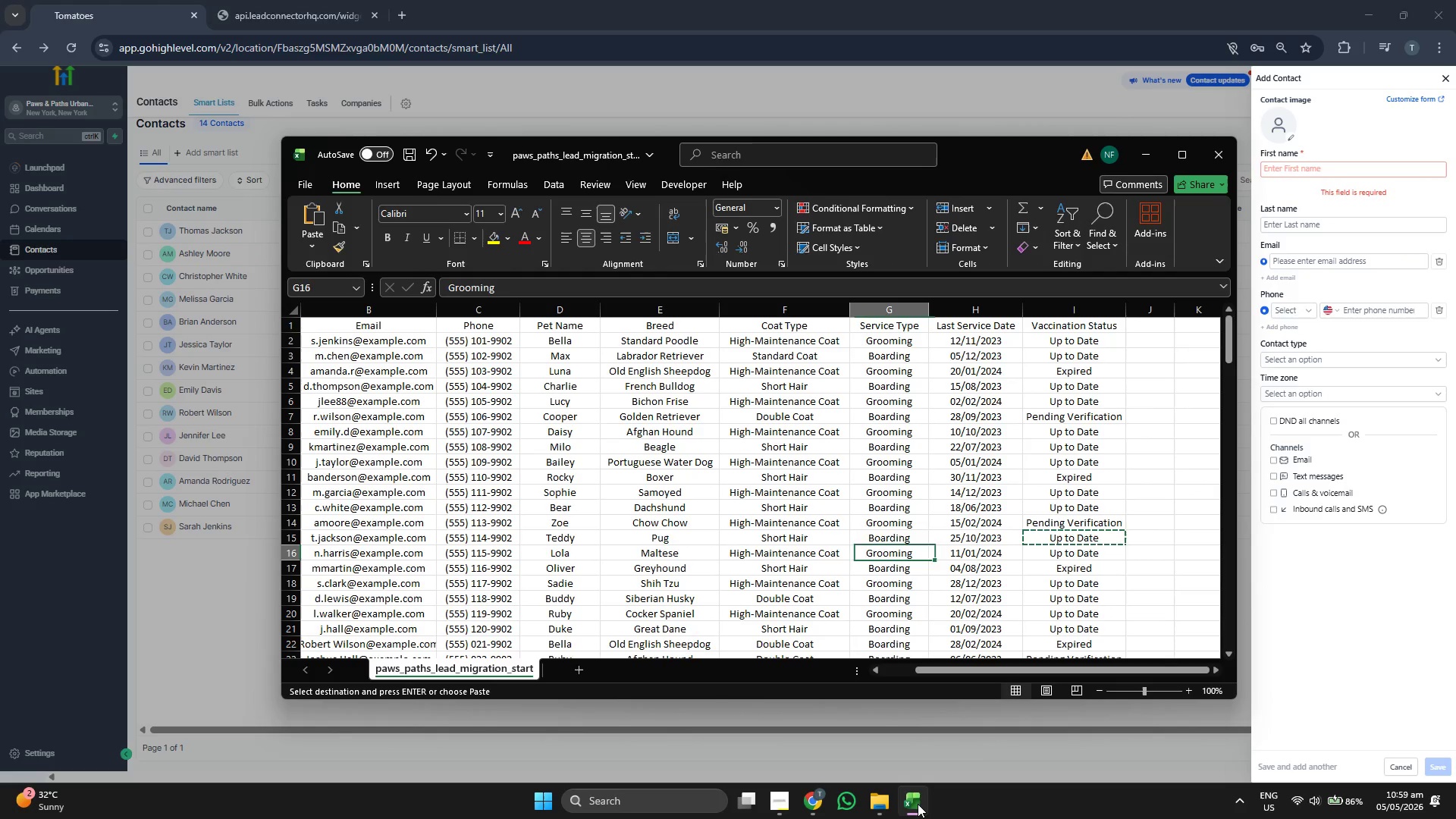 
key(ArrowLeft)
 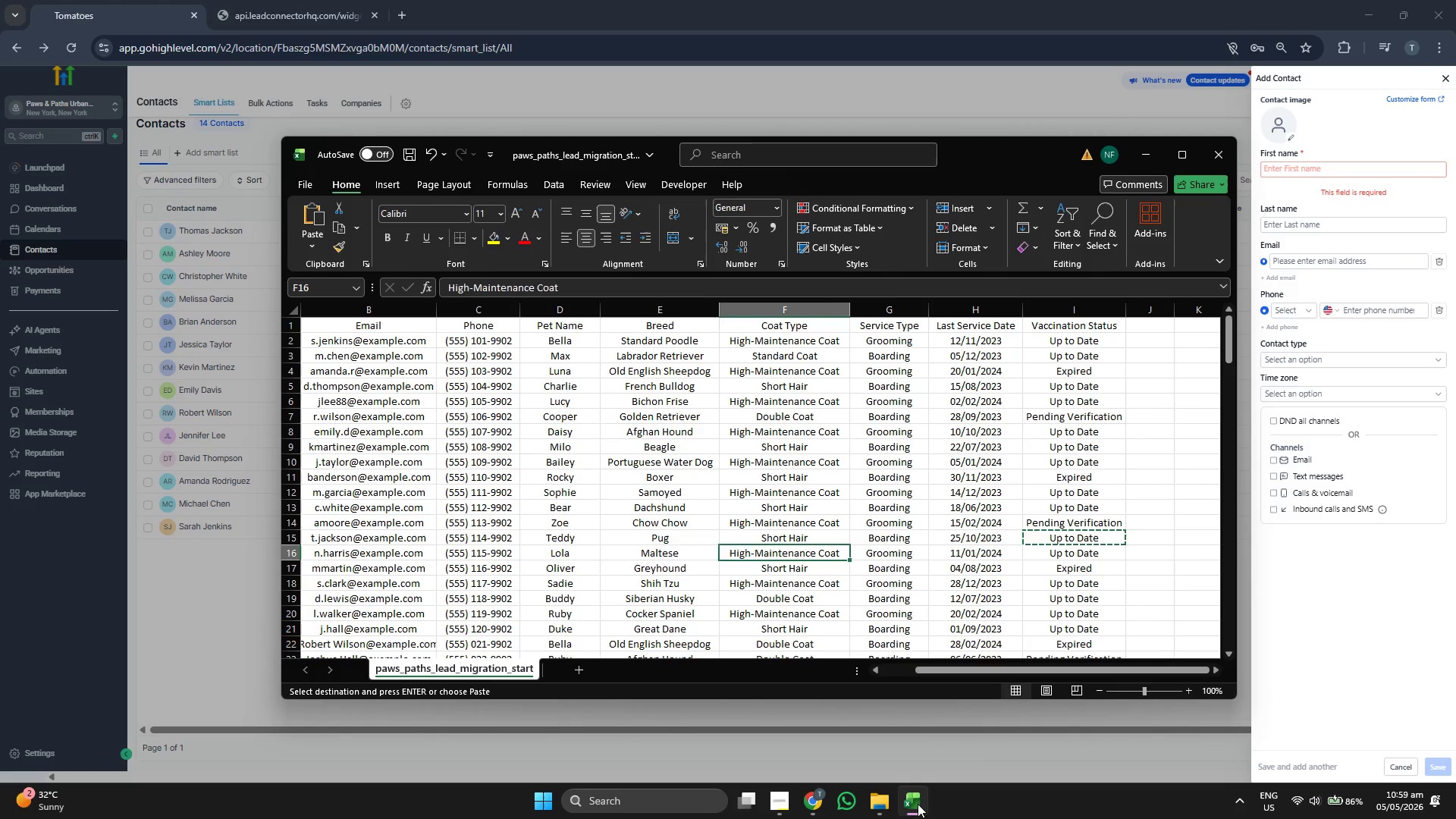 
key(ArrowLeft)
 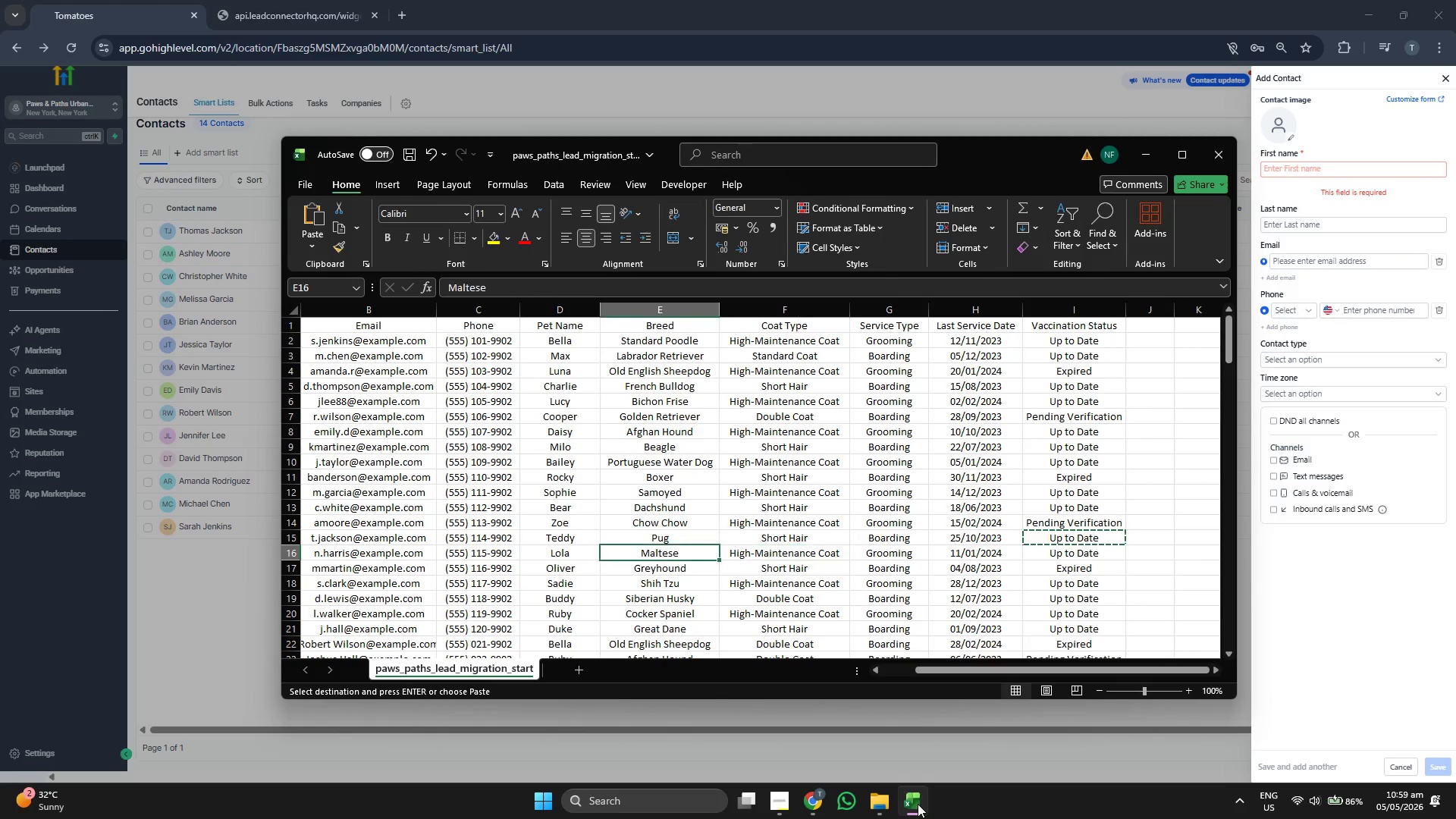 
key(ArrowLeft)
 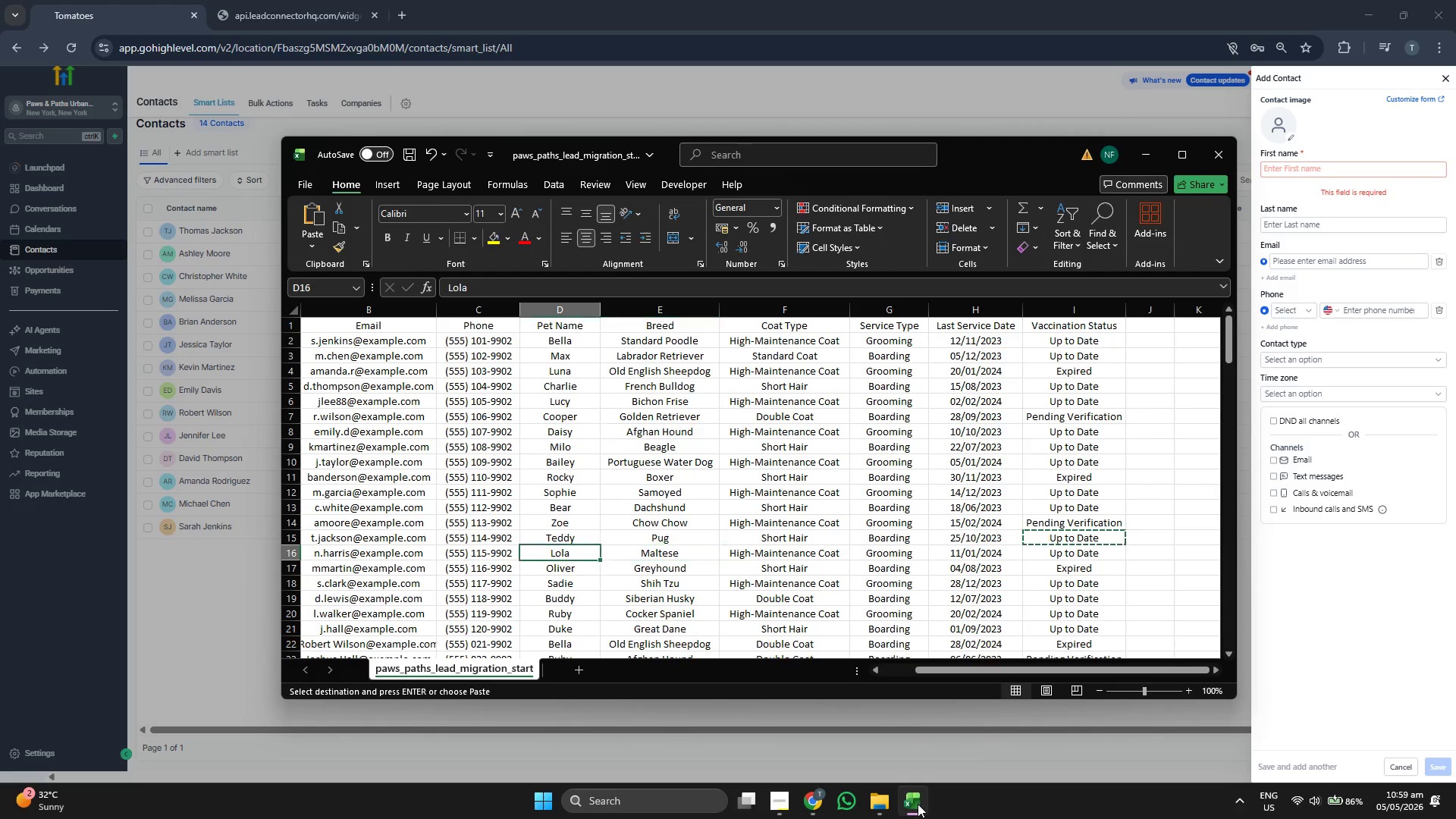 
key(ArrowLeft)
 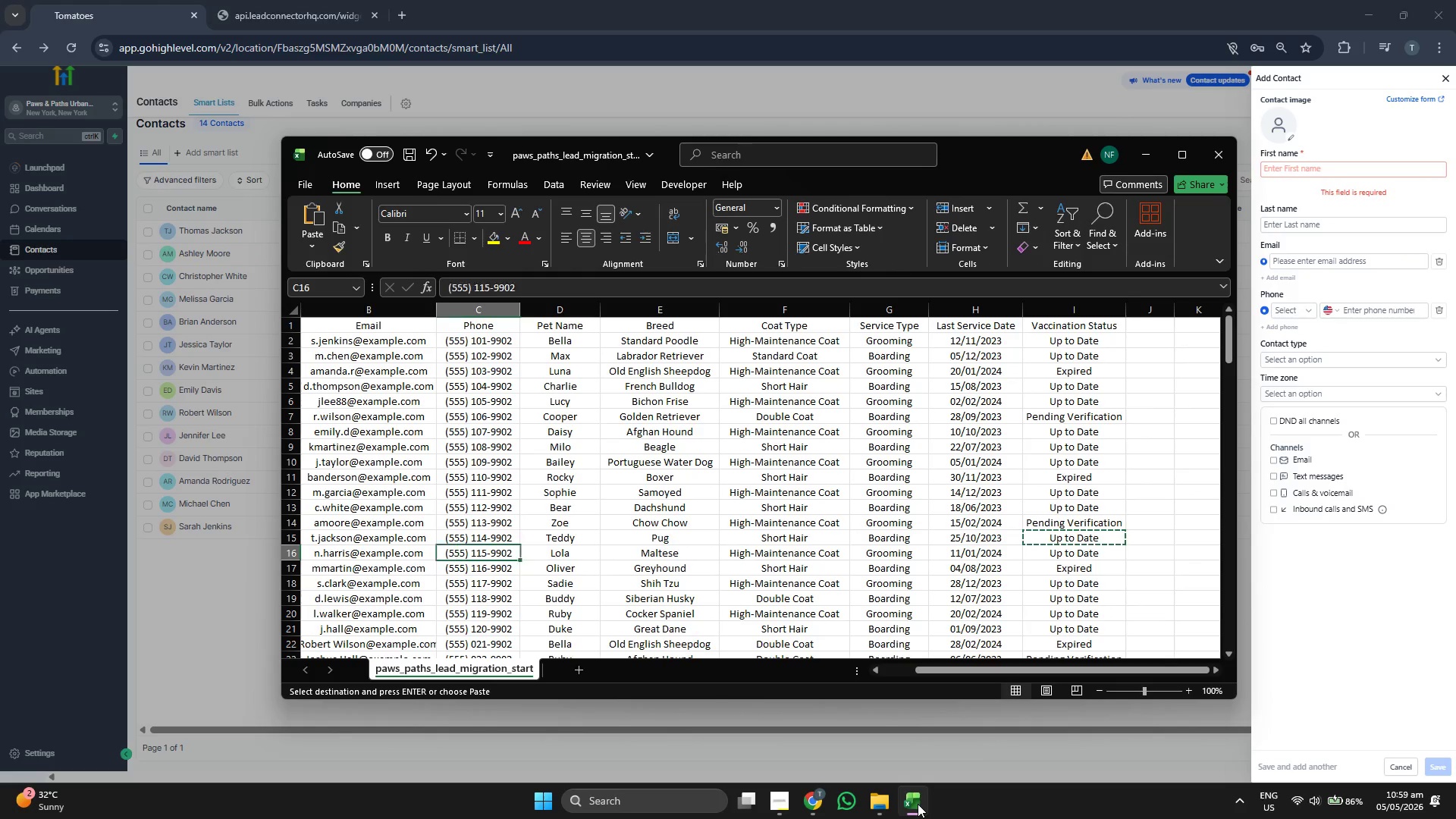 
key(ArrowLeft)
 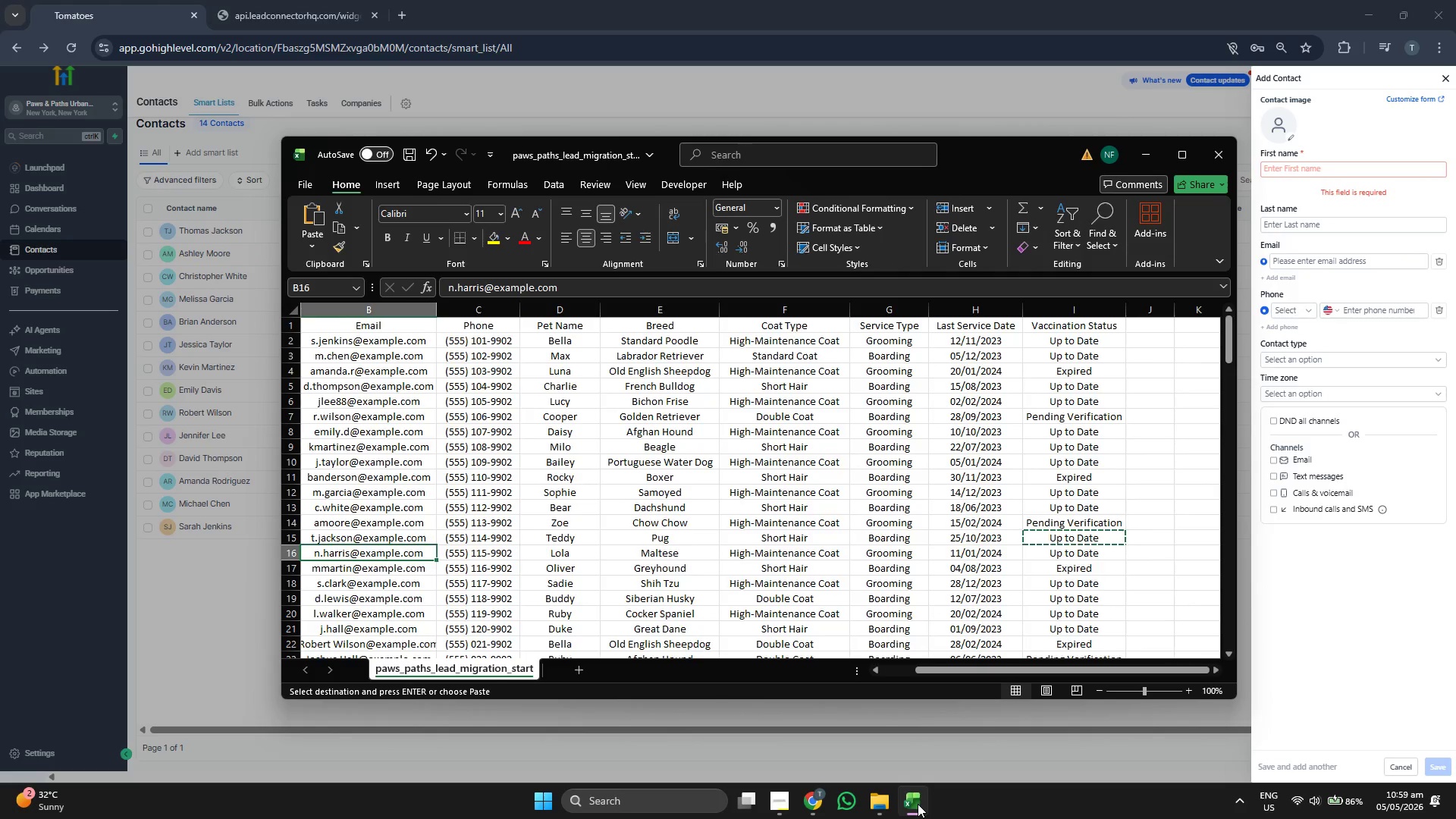 
key(ArrowLeft)
 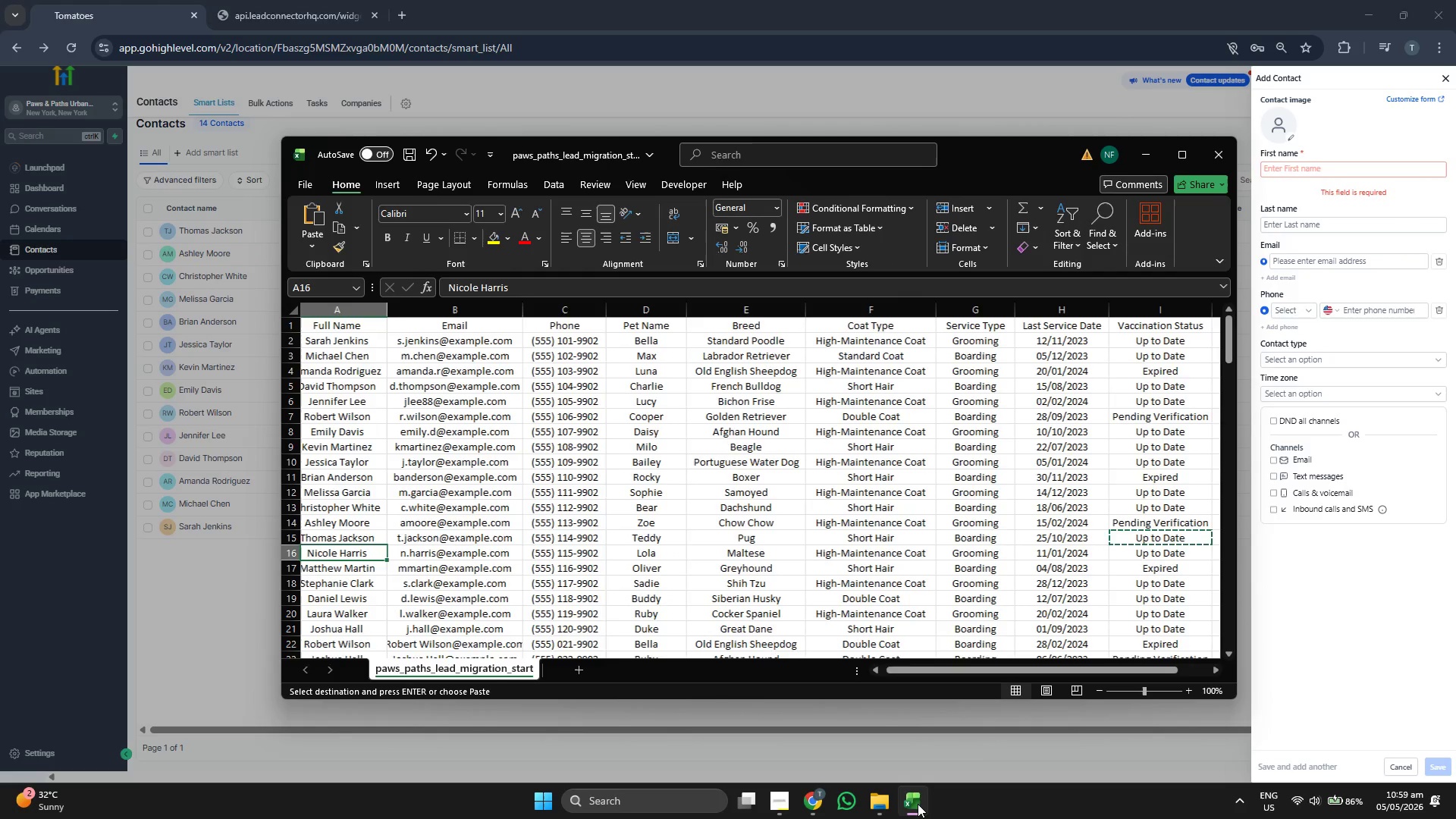 
key(ArrowLeft)
 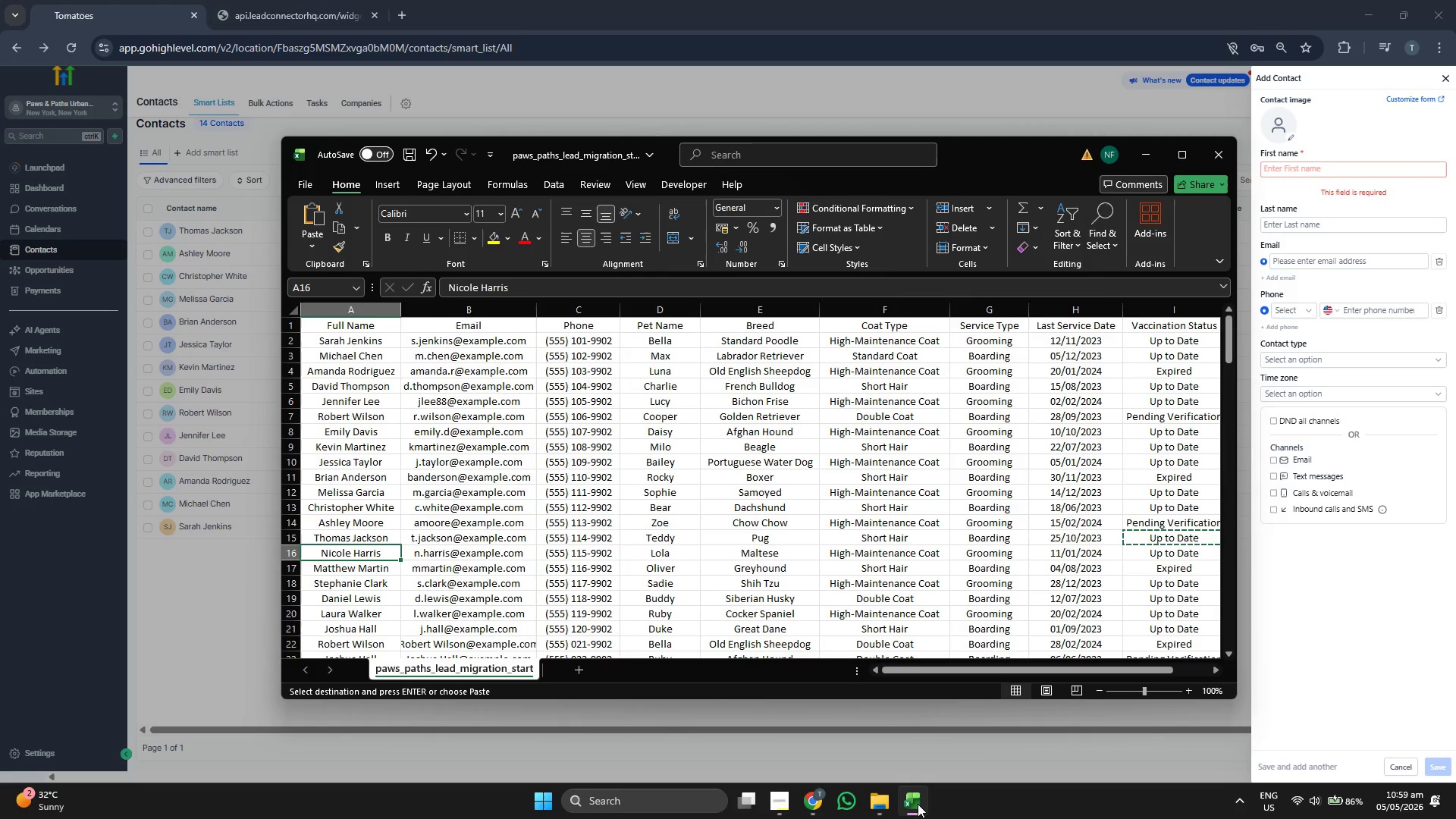 
key(ArrowRight)
 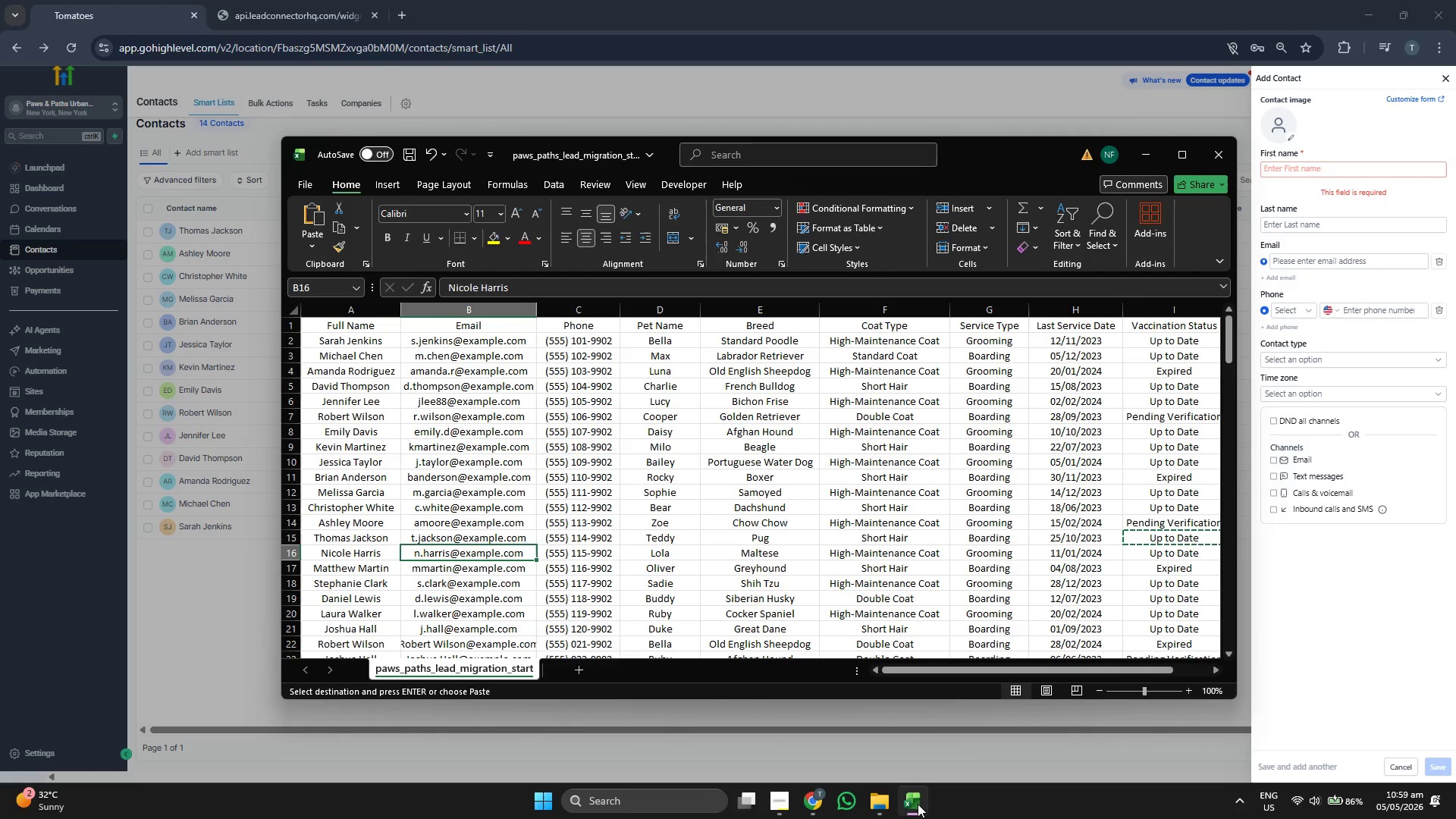 
key(Control+C)
 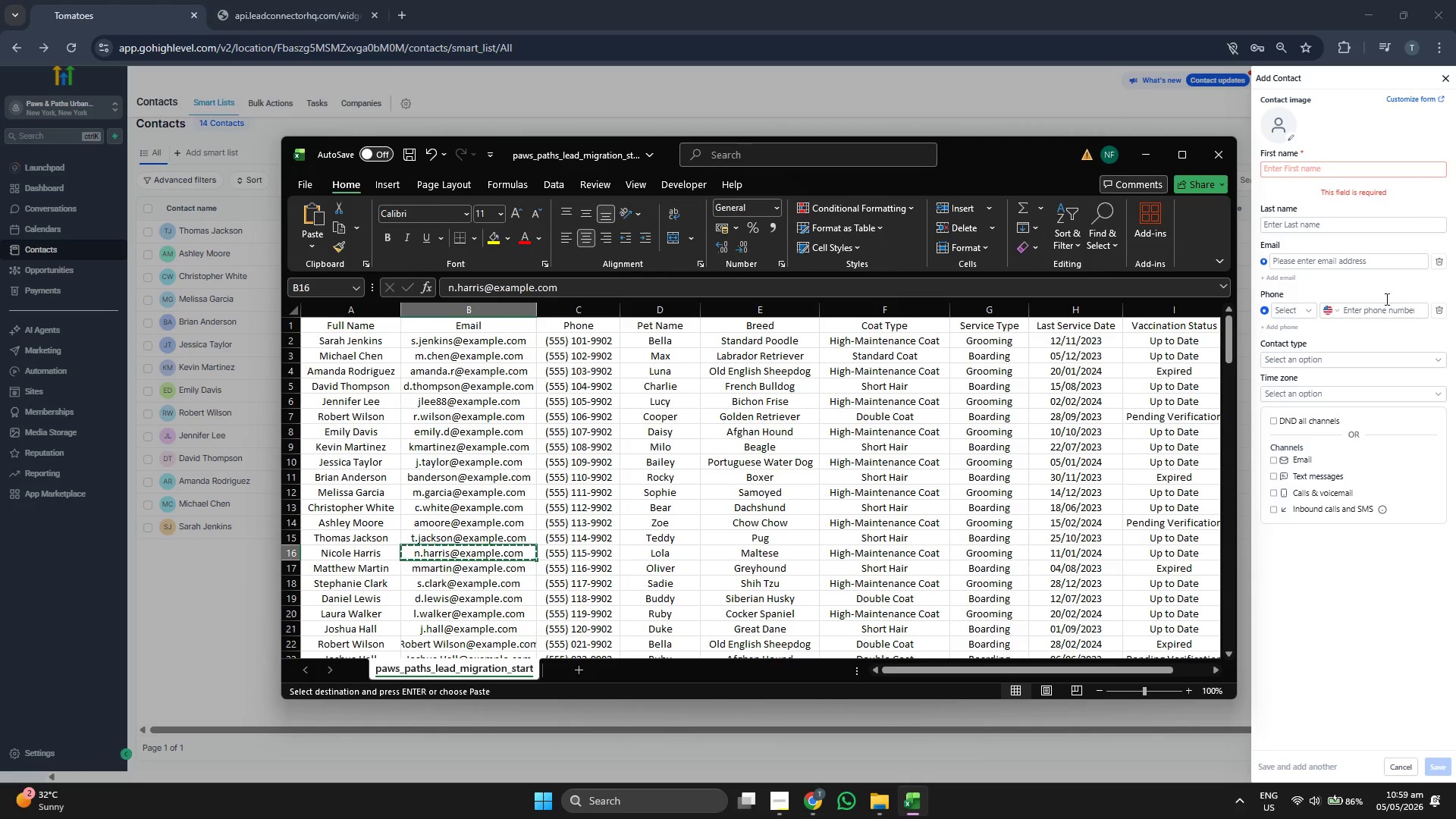 
left_click([1372, 260])
 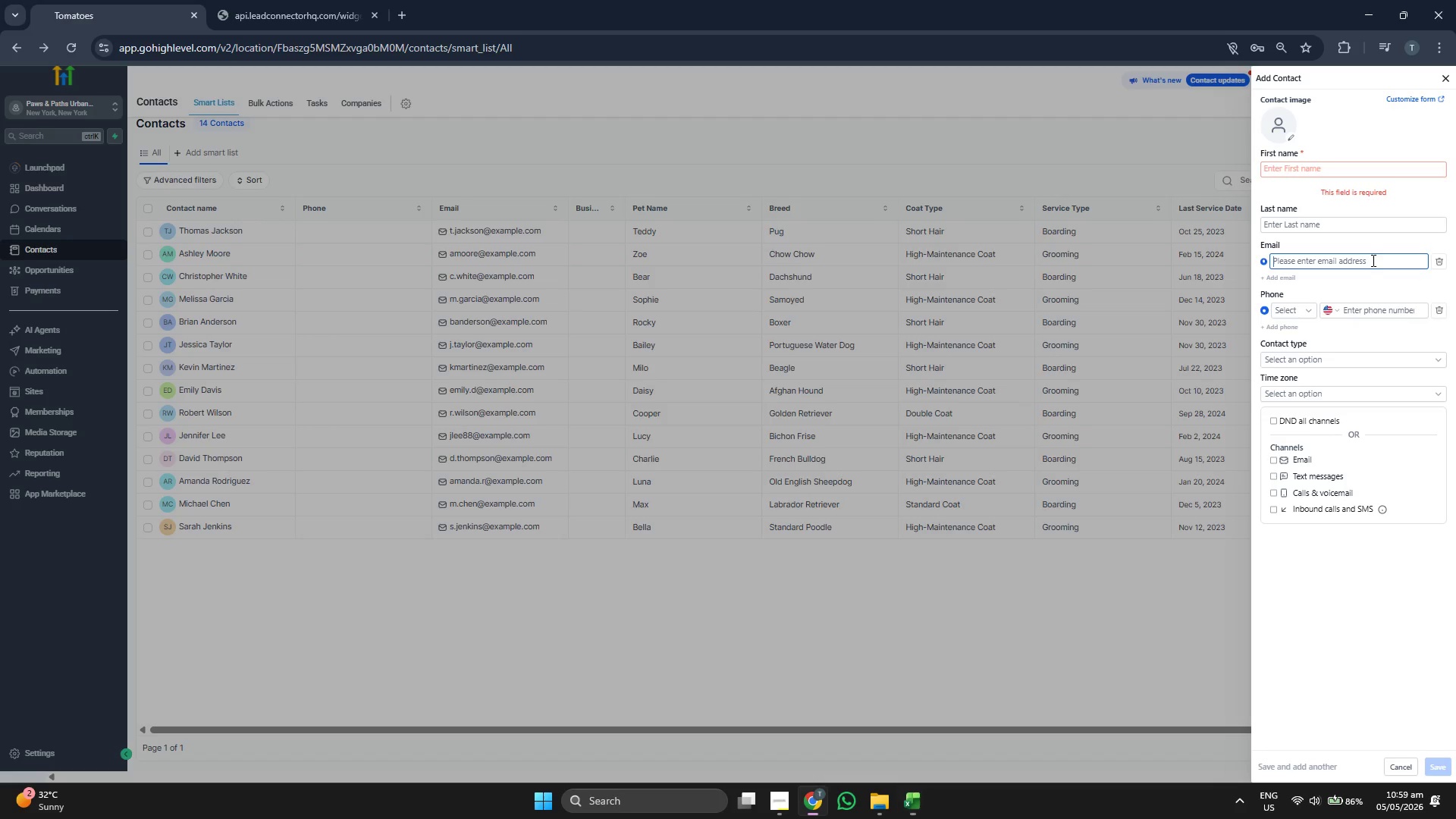 
key(Control+ControlLeft)
 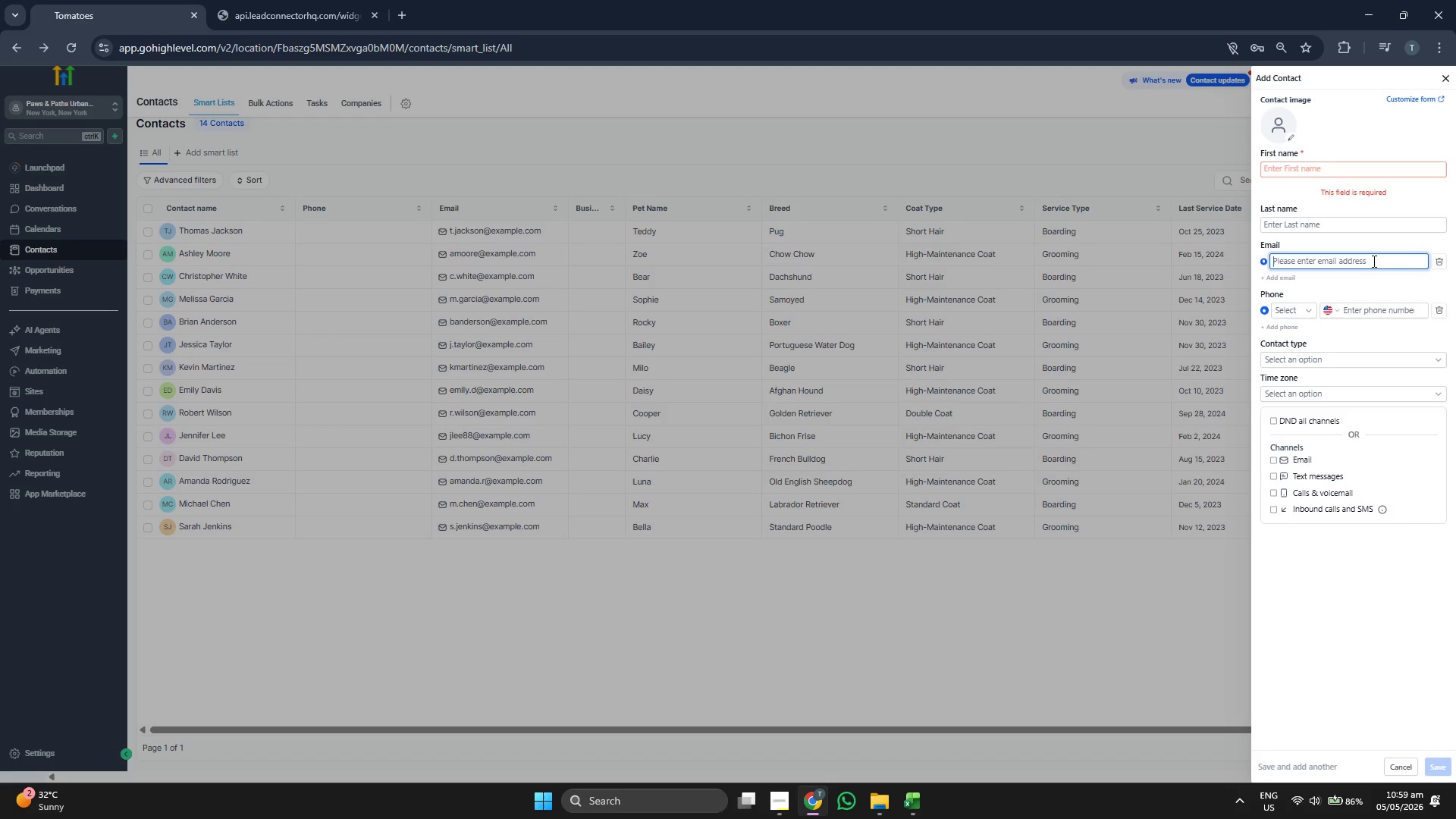 
key(Control+V)
 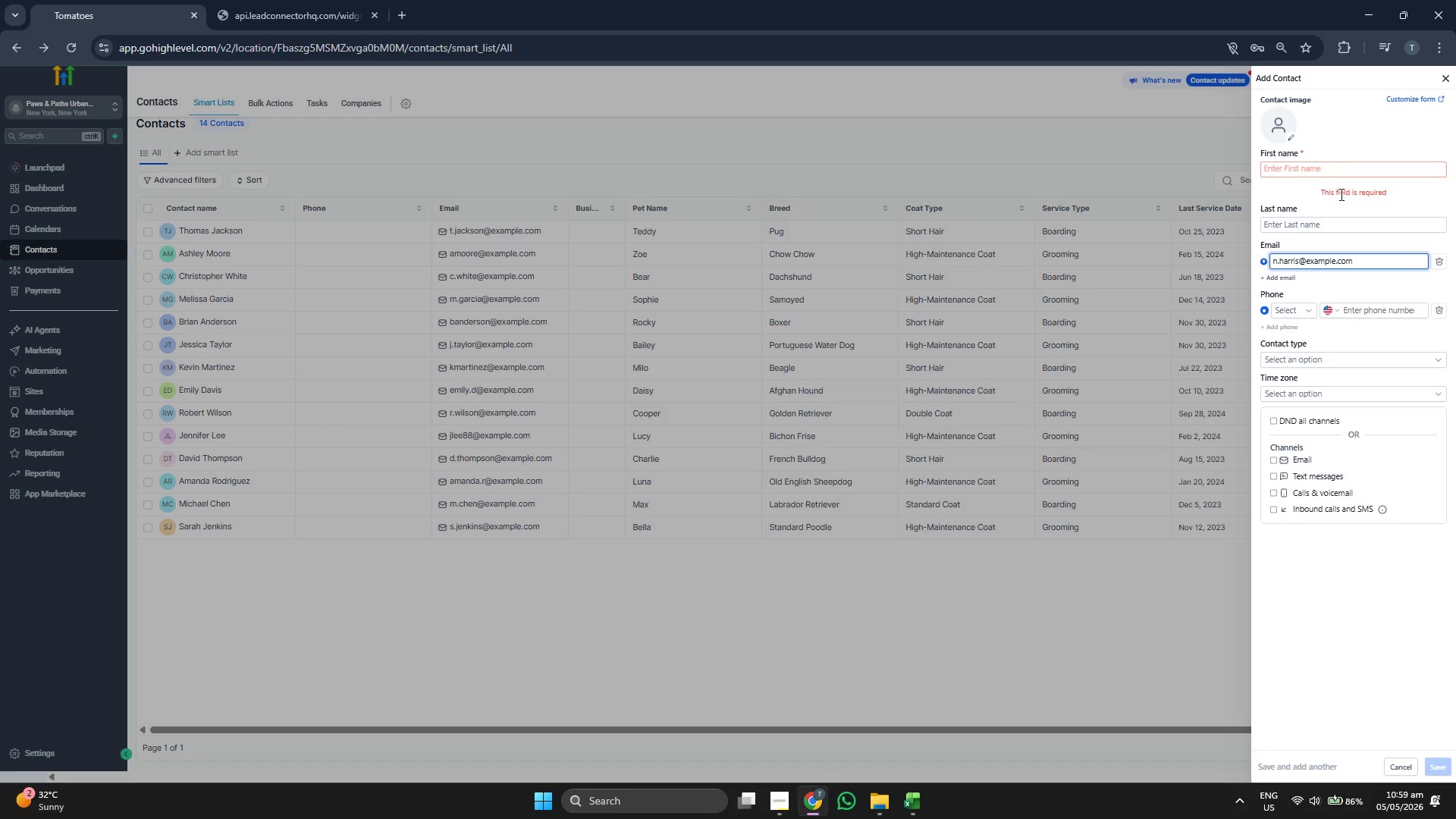 
left_click([1333, 170])
 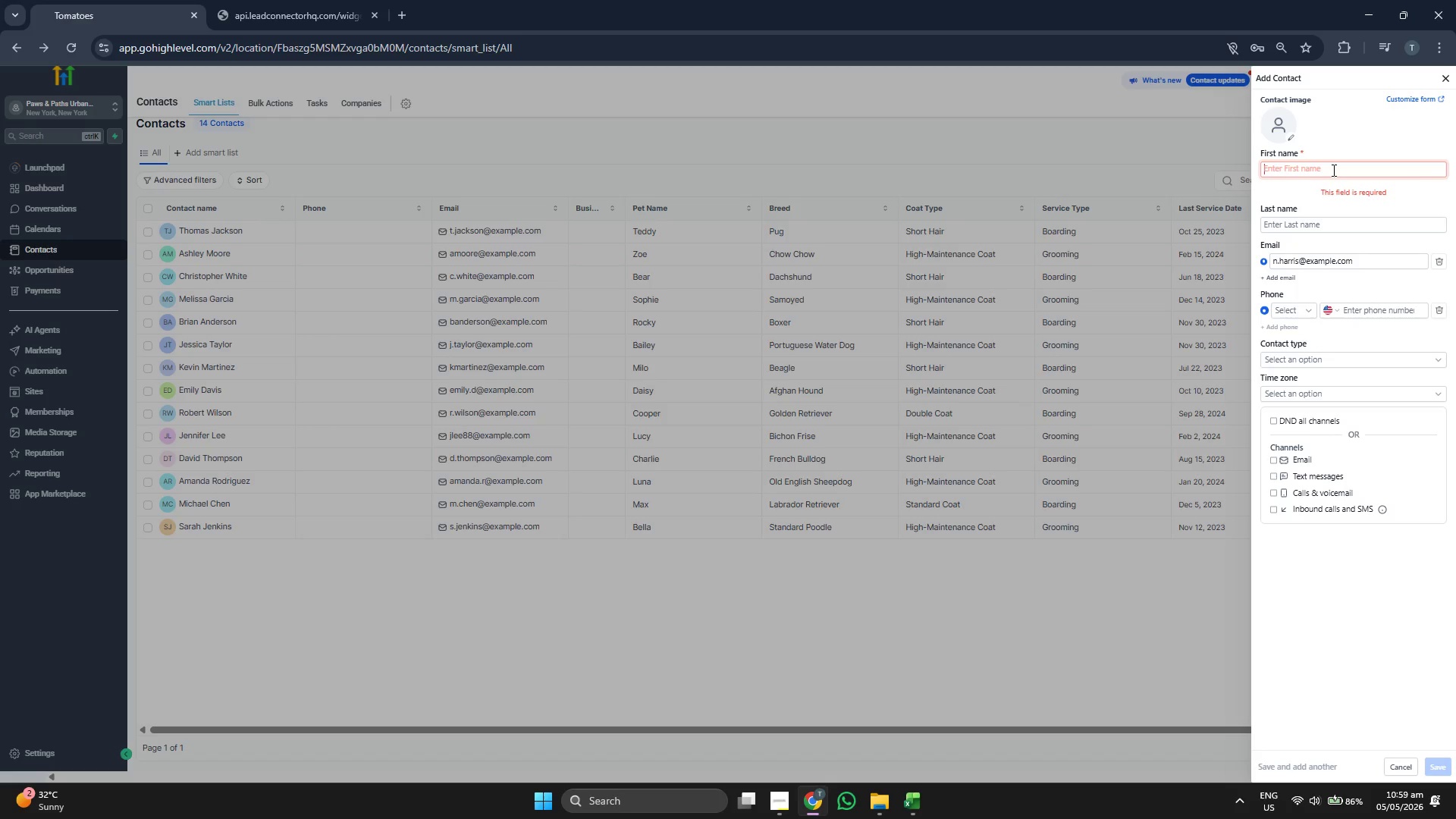 
type(B)
key(Backspace)
type(Nicole)
key(Tab)
type(JH)
key(Backspace)
type(arris)
 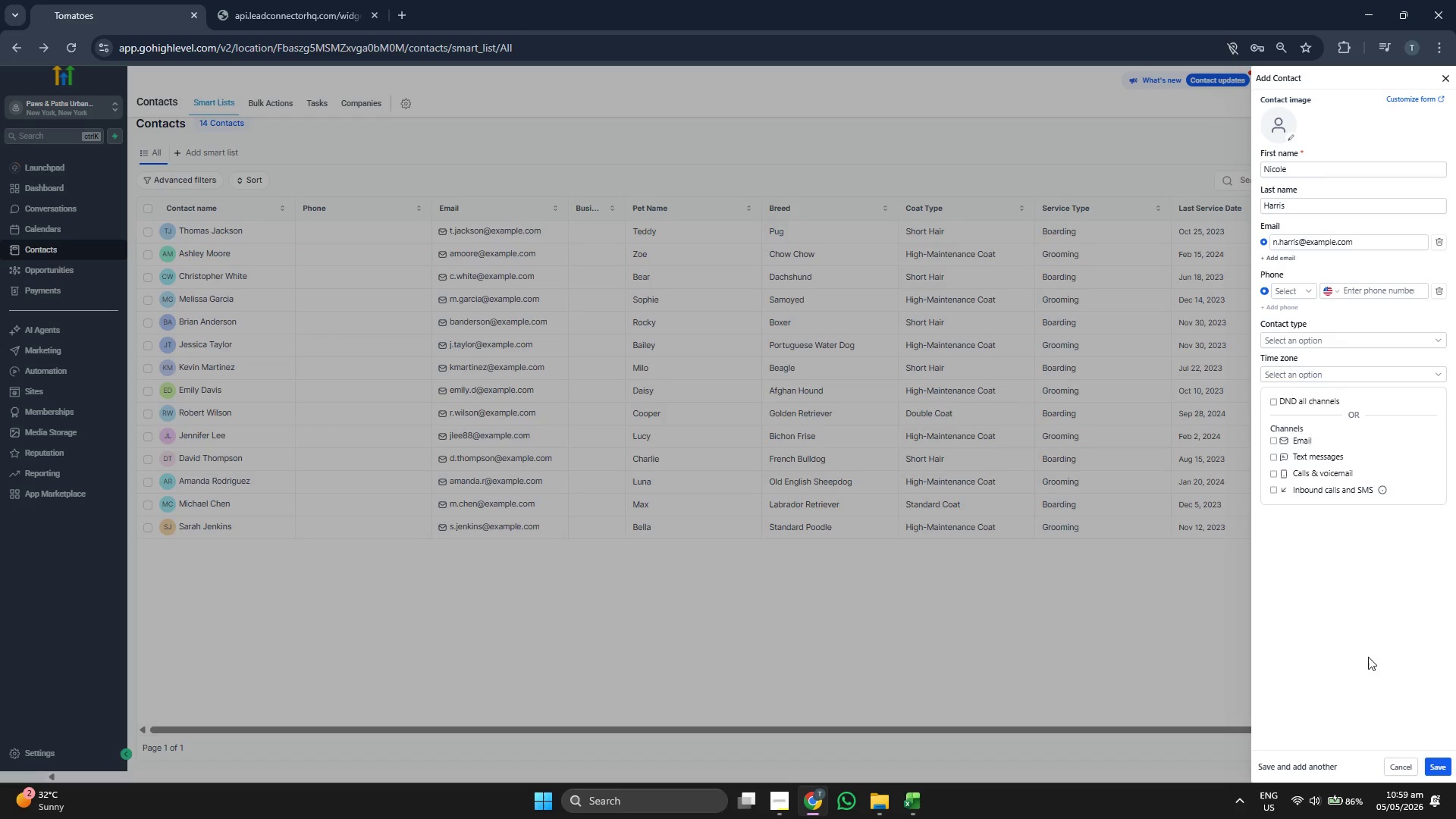 
left_click([1442, 763])
 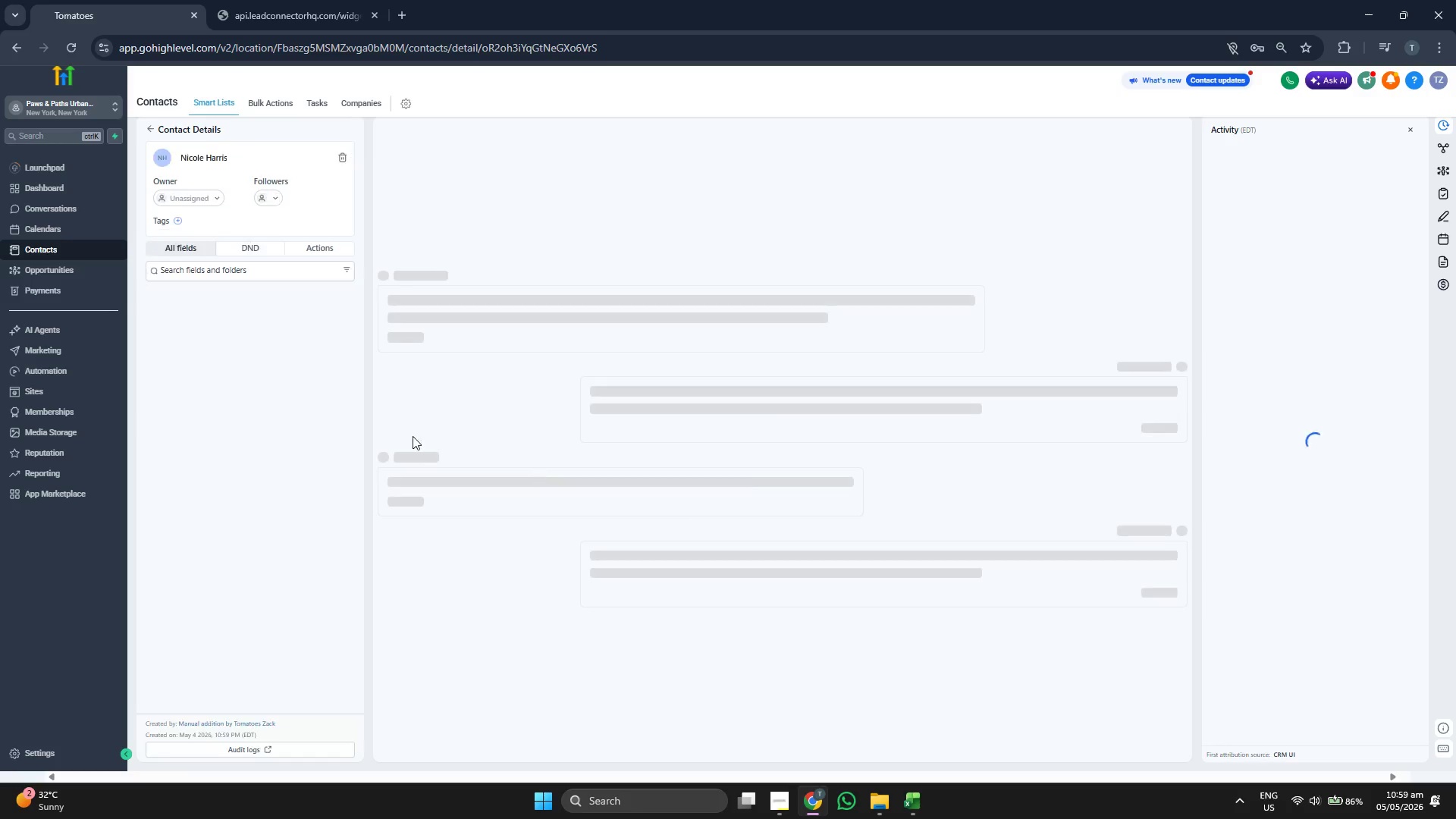 
scroll: coordinate [303, 376], scroll_direction: down, amount: 1.0
 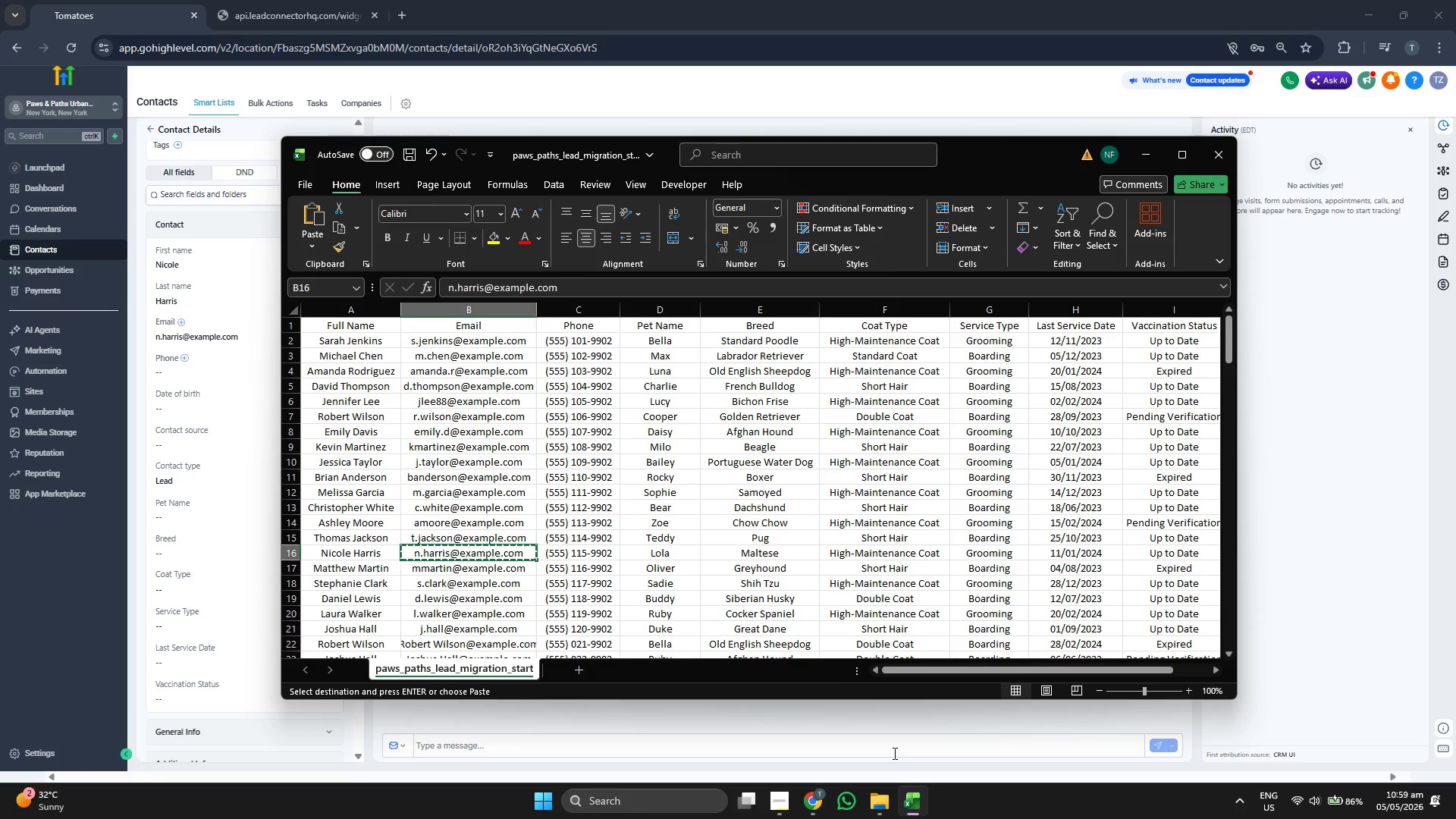 
key(ArrowRight)
 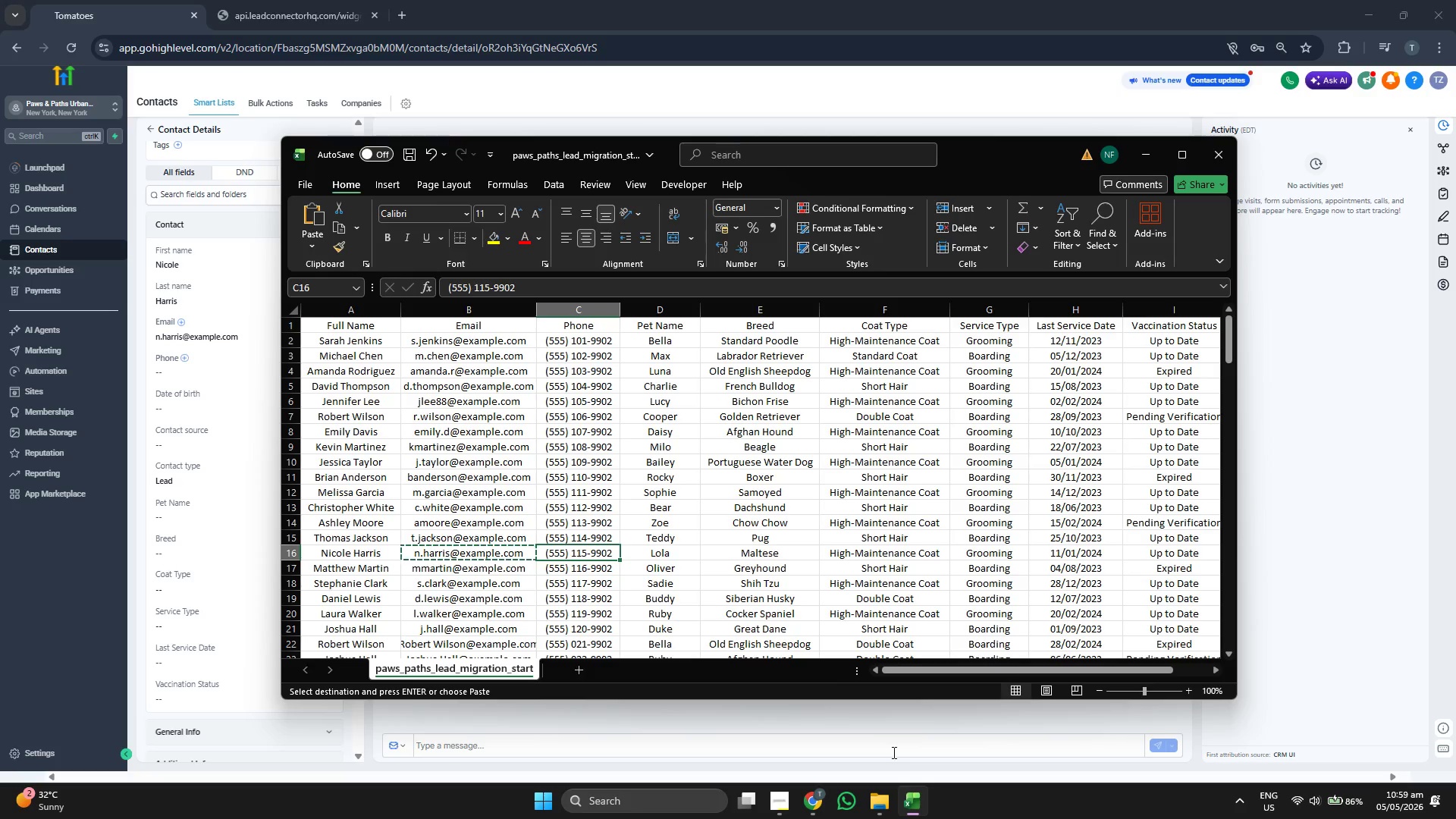 
key(Control+ControlLeft)
 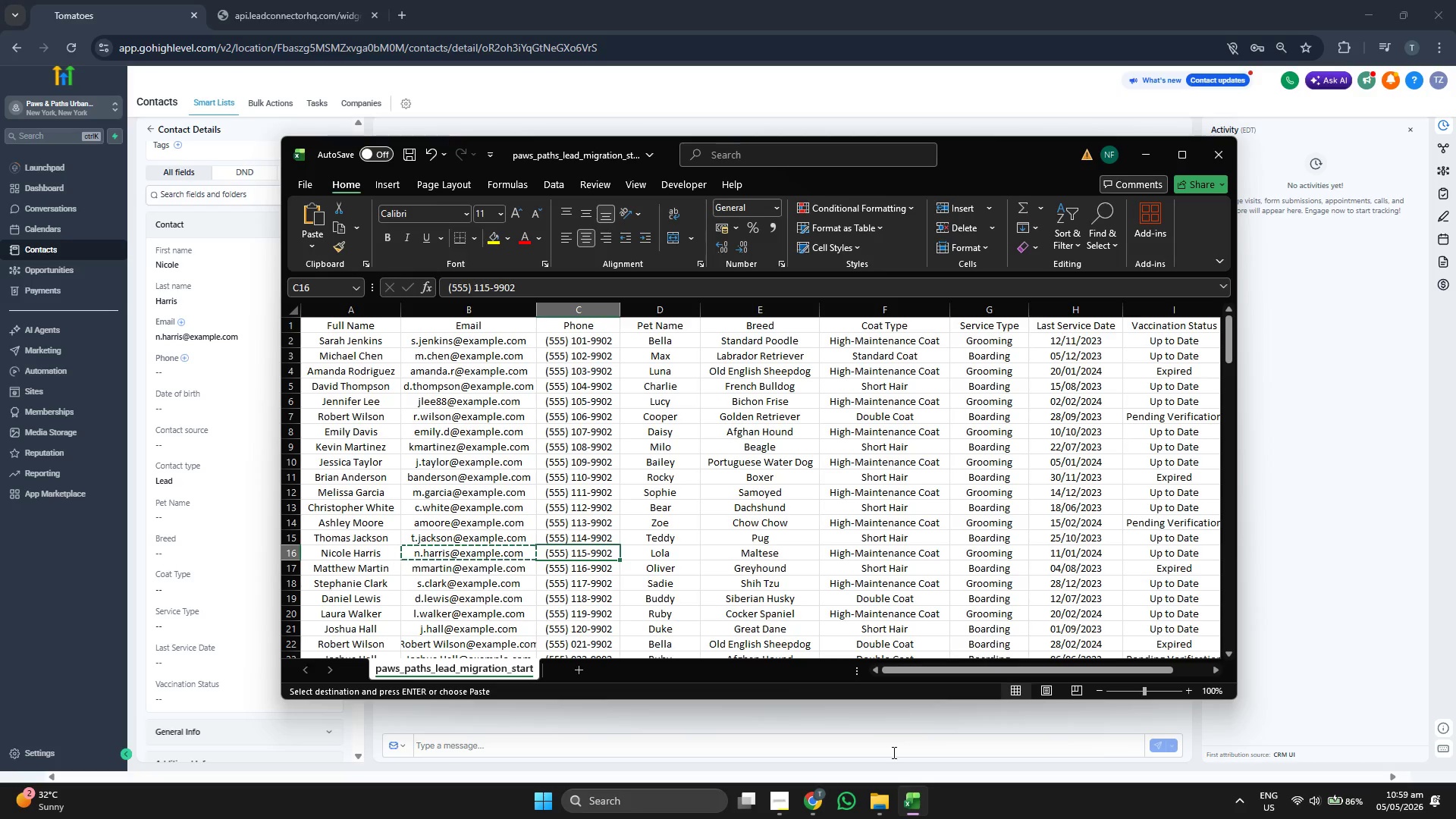 
key(Control+C)
 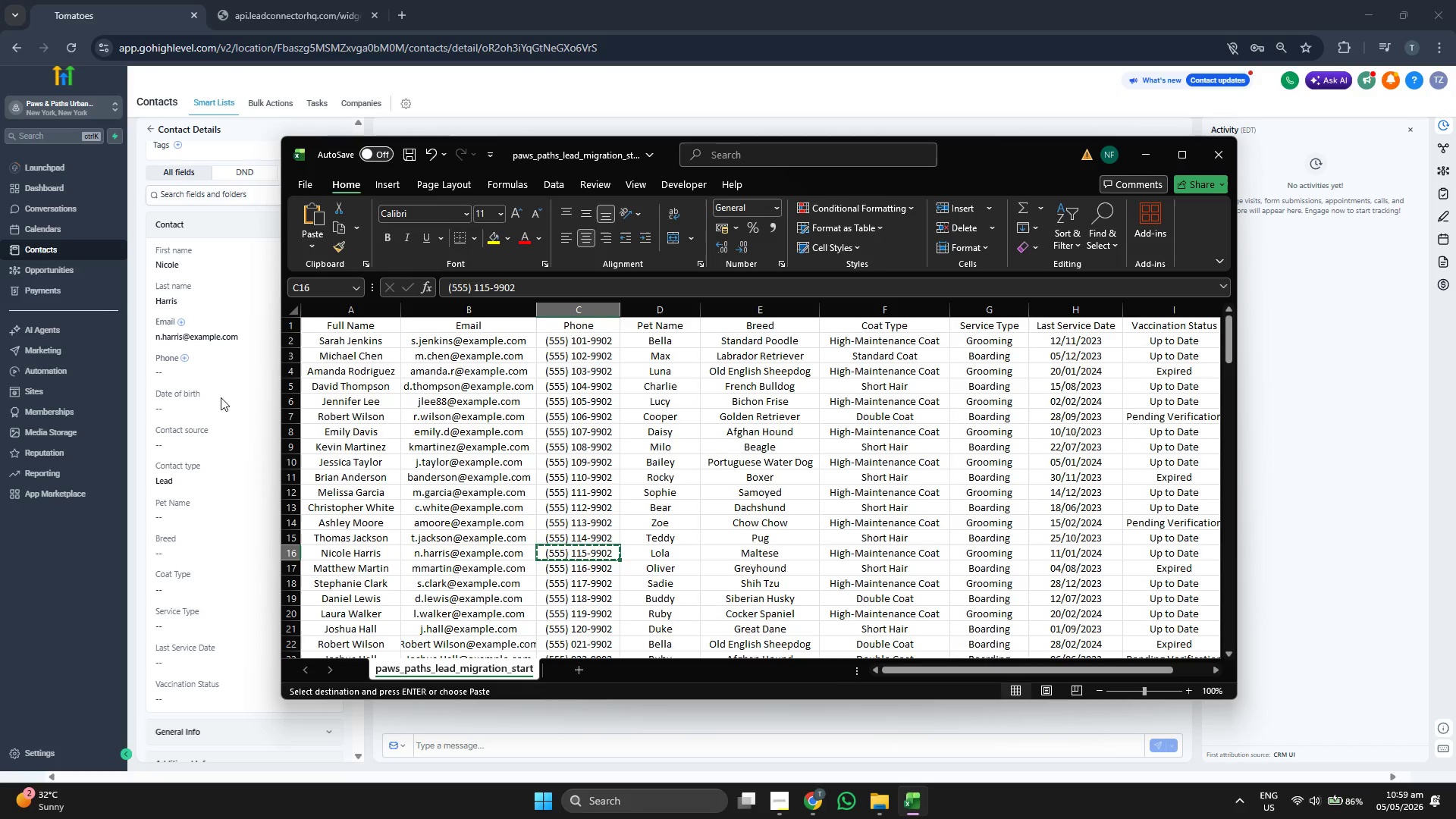 
left_click([221, 376])
 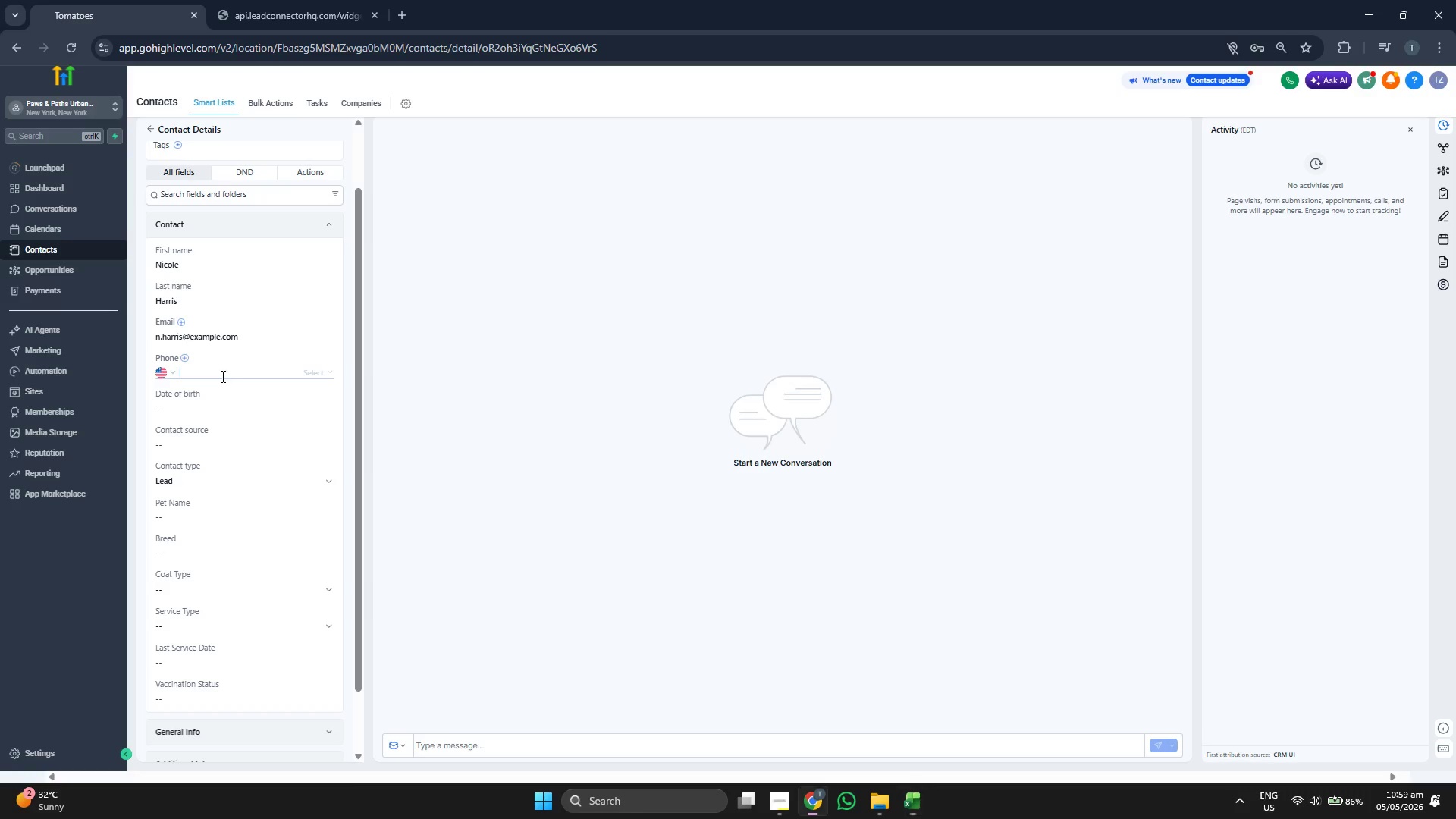 
key(Control+ControlLeft)
 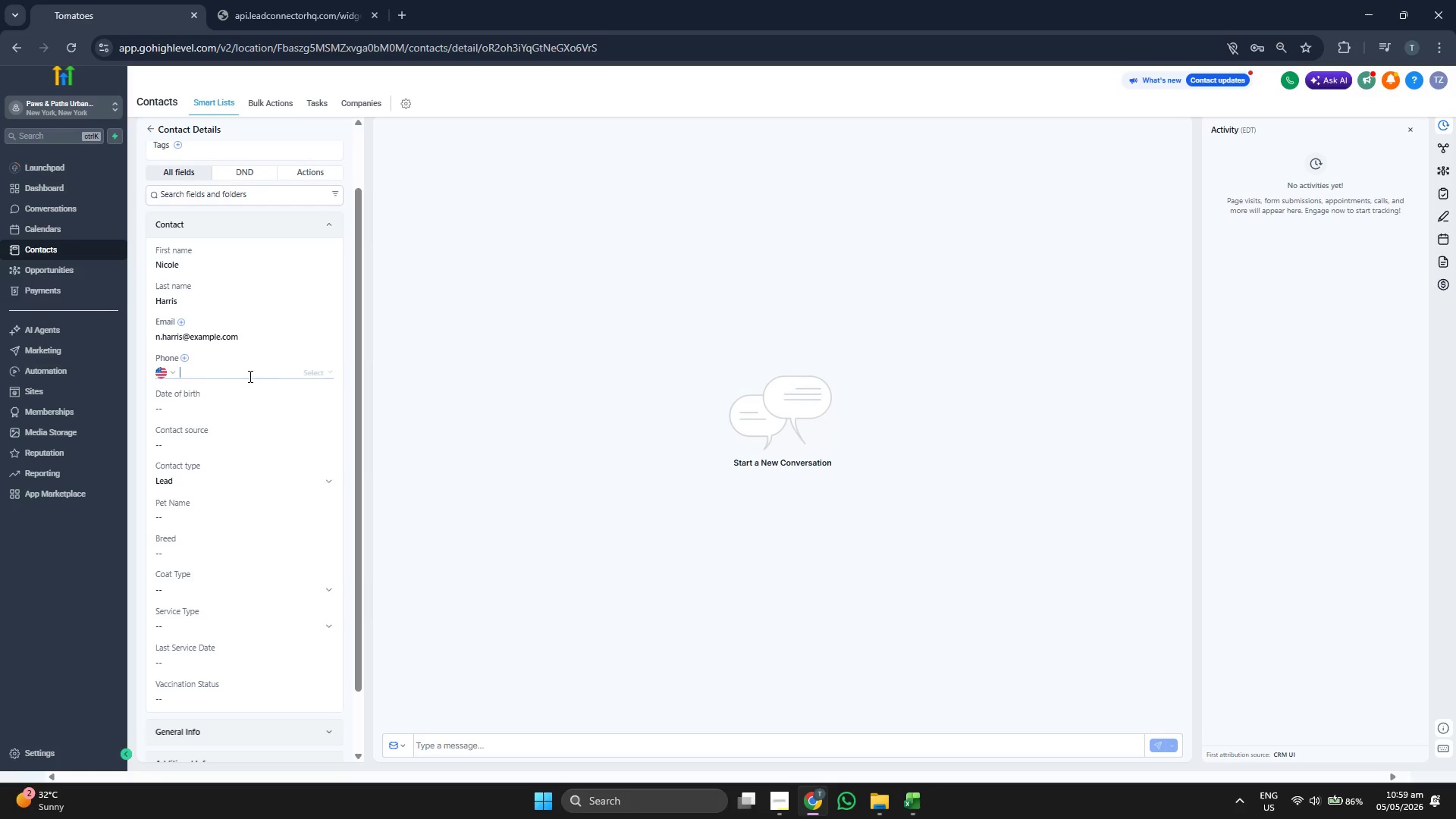 
key(Control+V)
 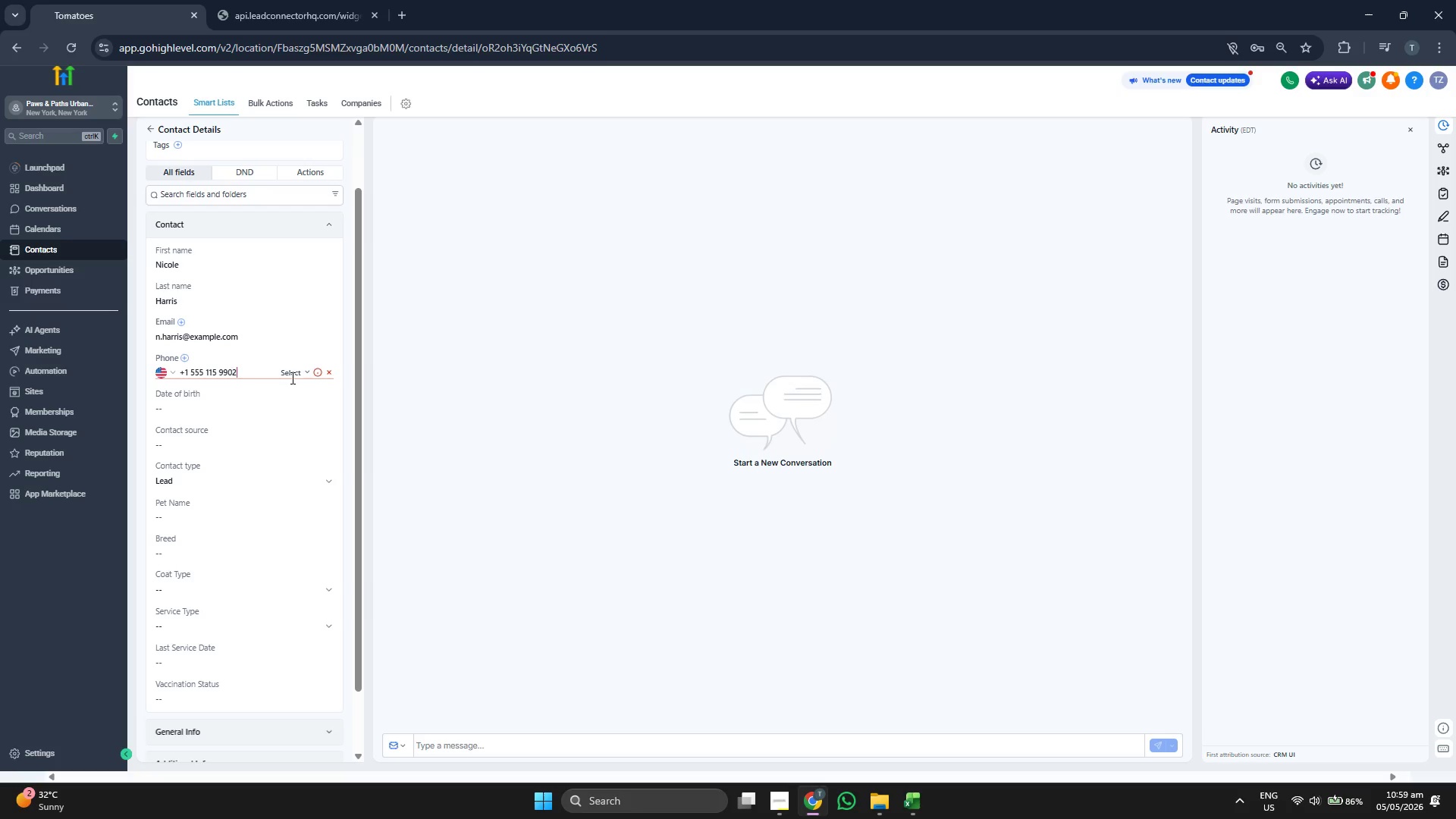 
left_click([291, 378])
 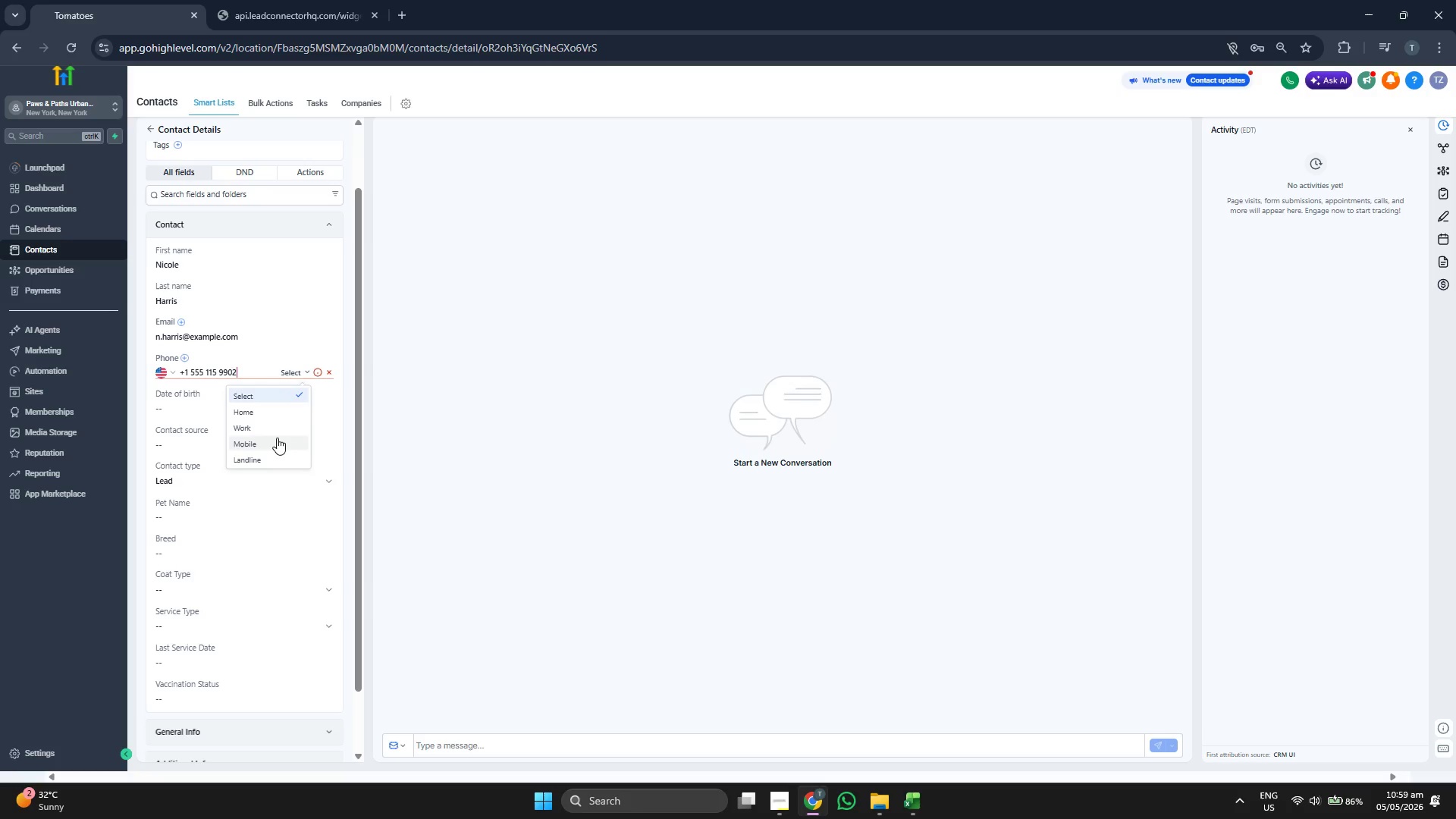 
left_click([277, 440])
 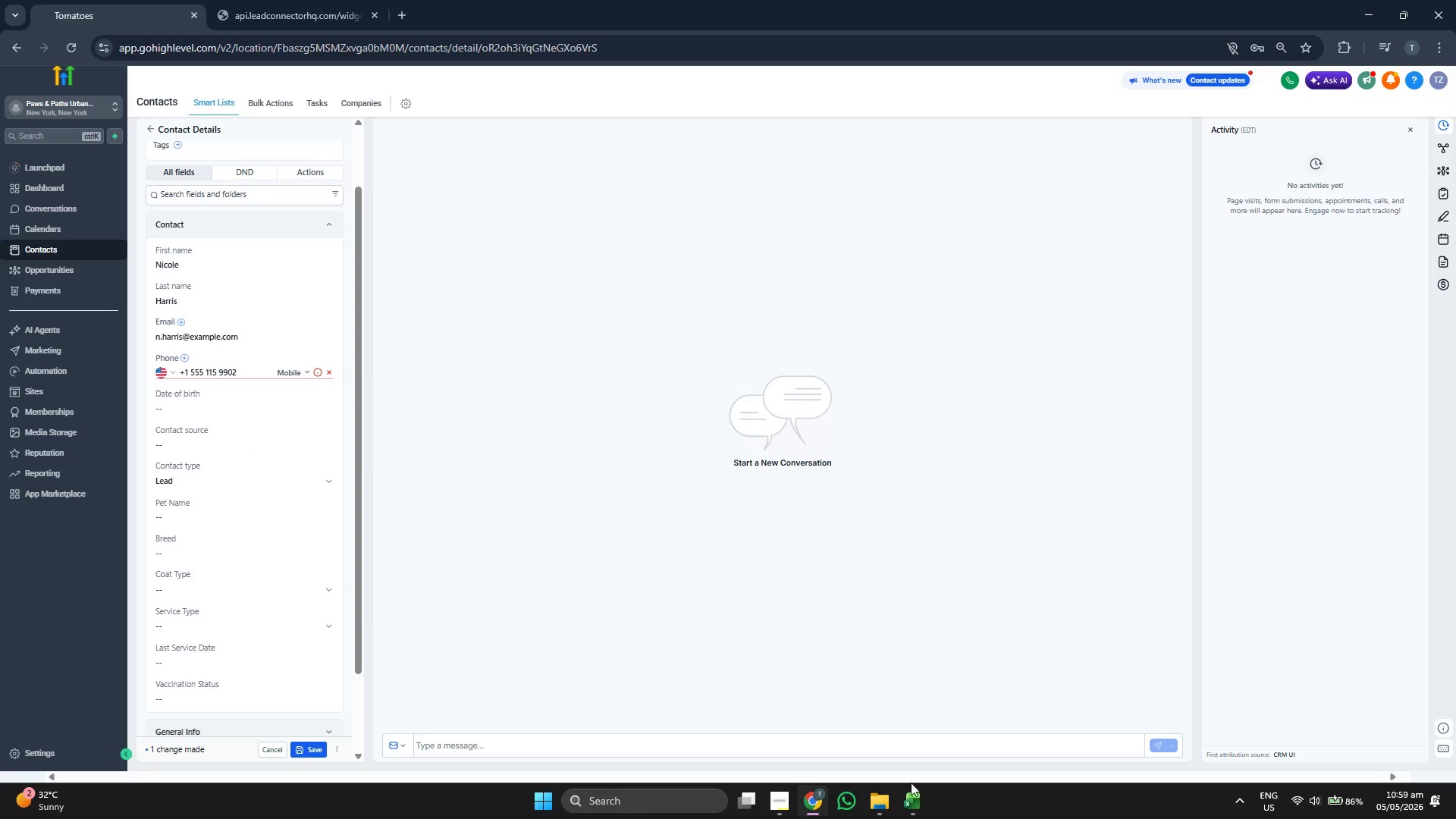 
left_click([928, 808])
 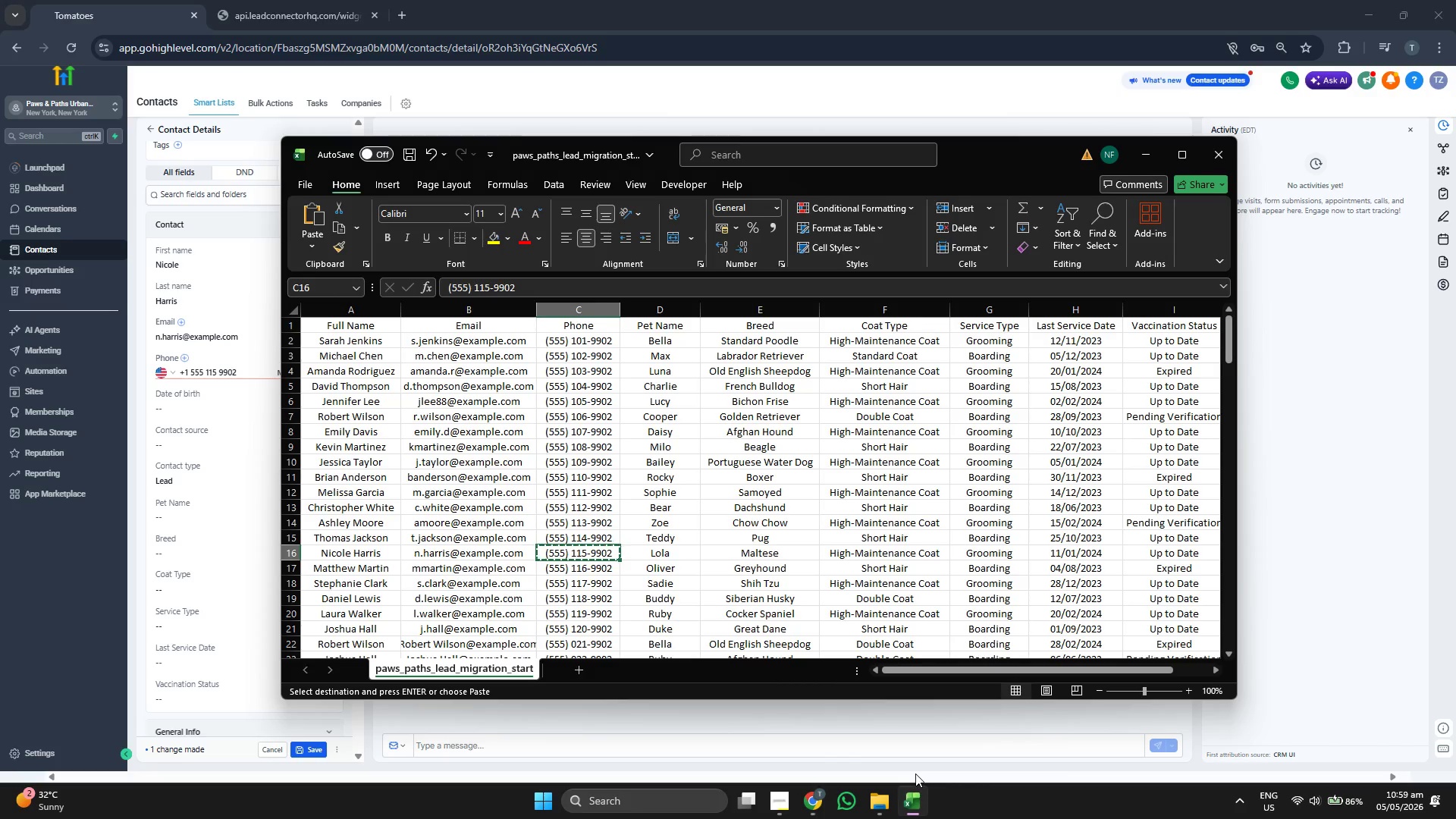 
key(ArrowRight)
 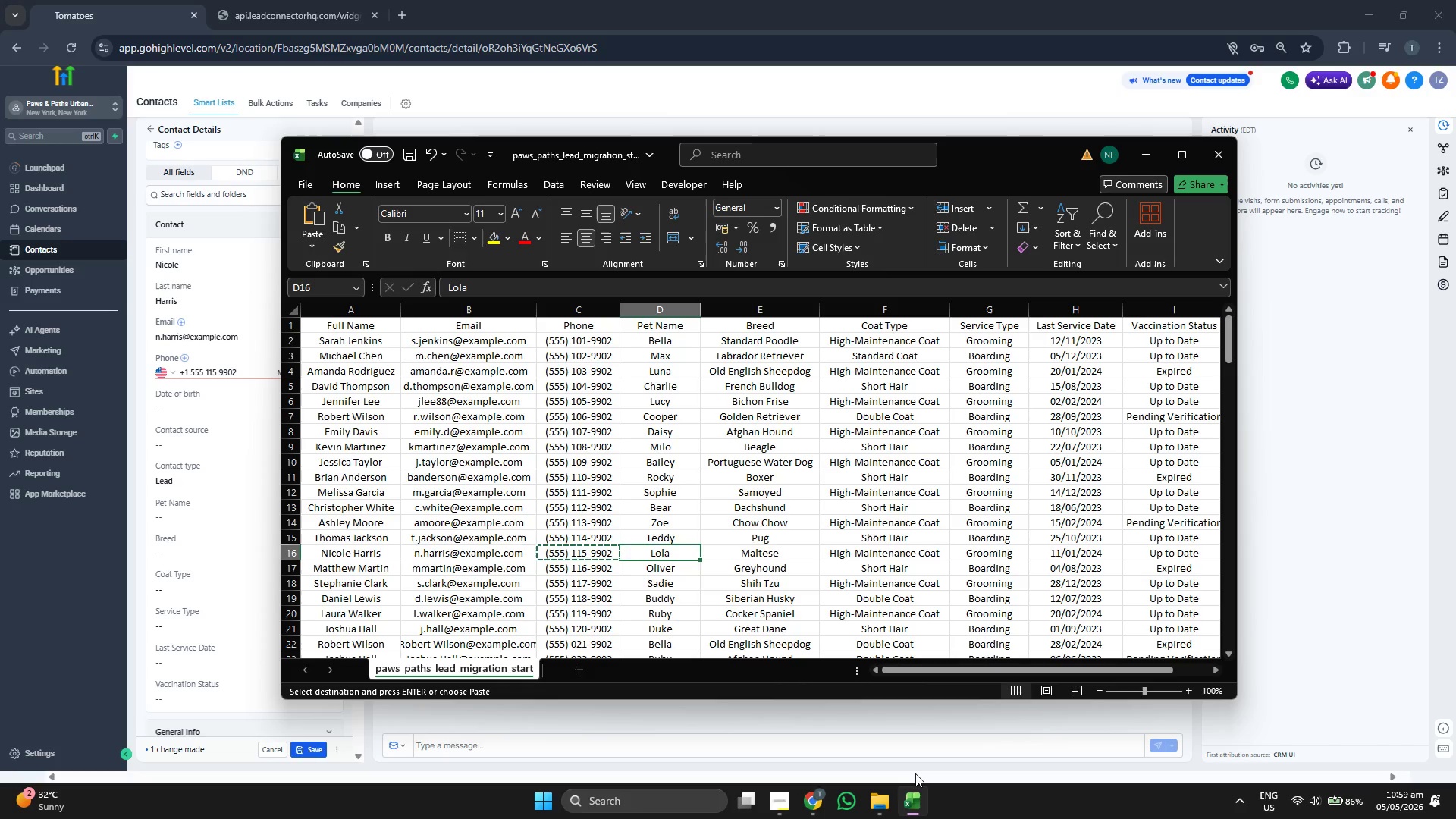 
key(Control+ControlLeft)
 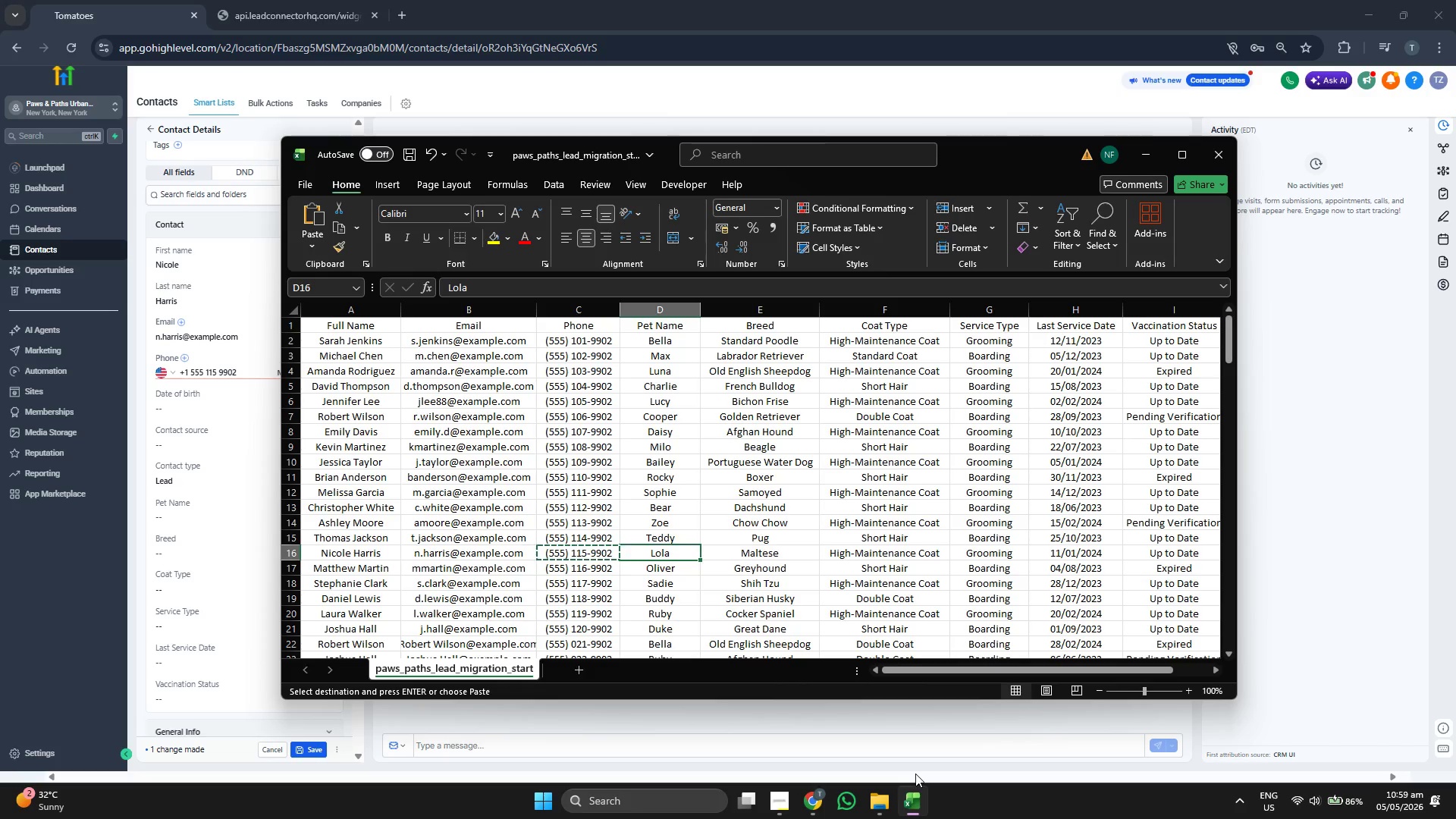 
key(Control+C)
 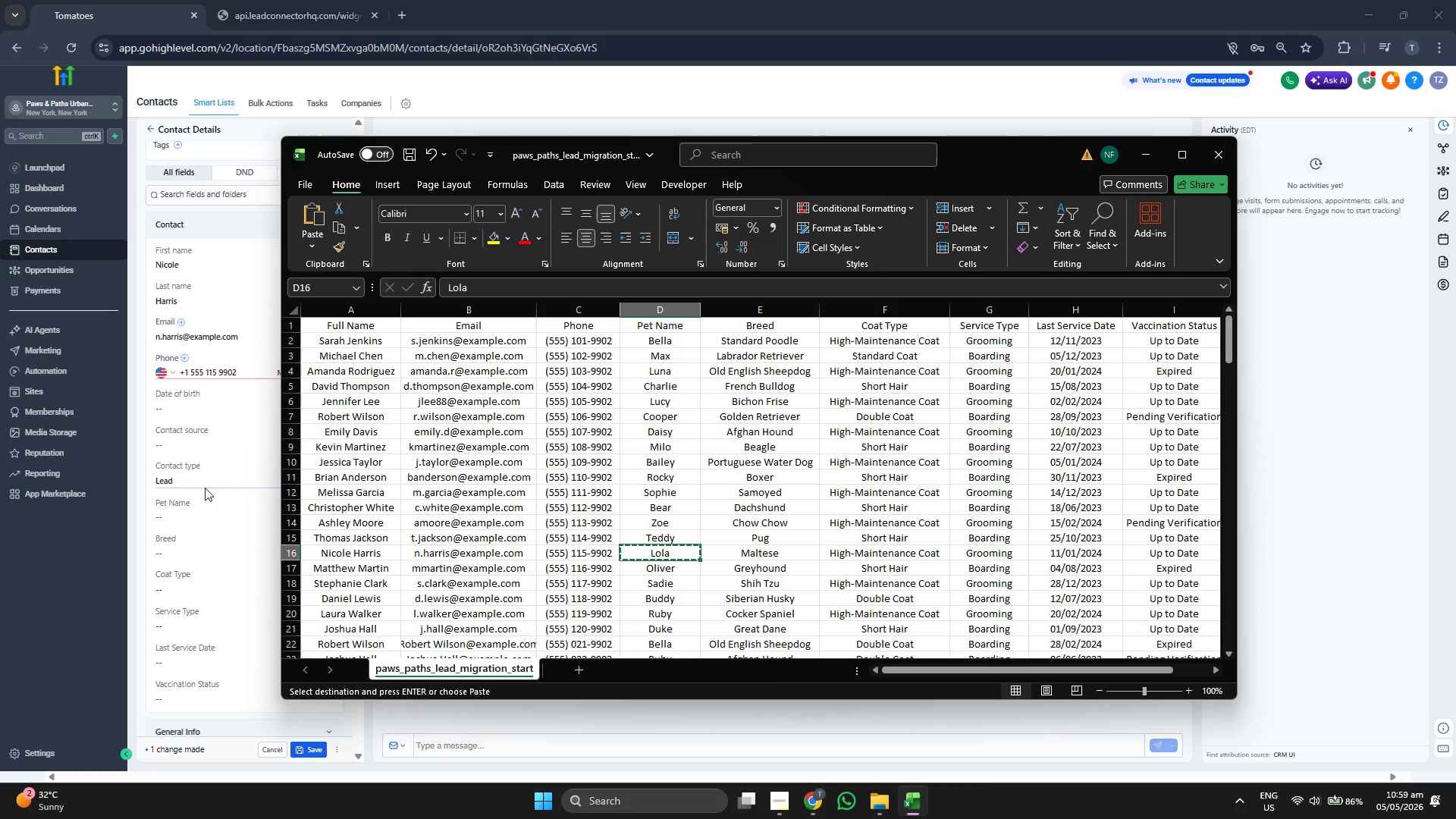 
left_click([203, 519])
 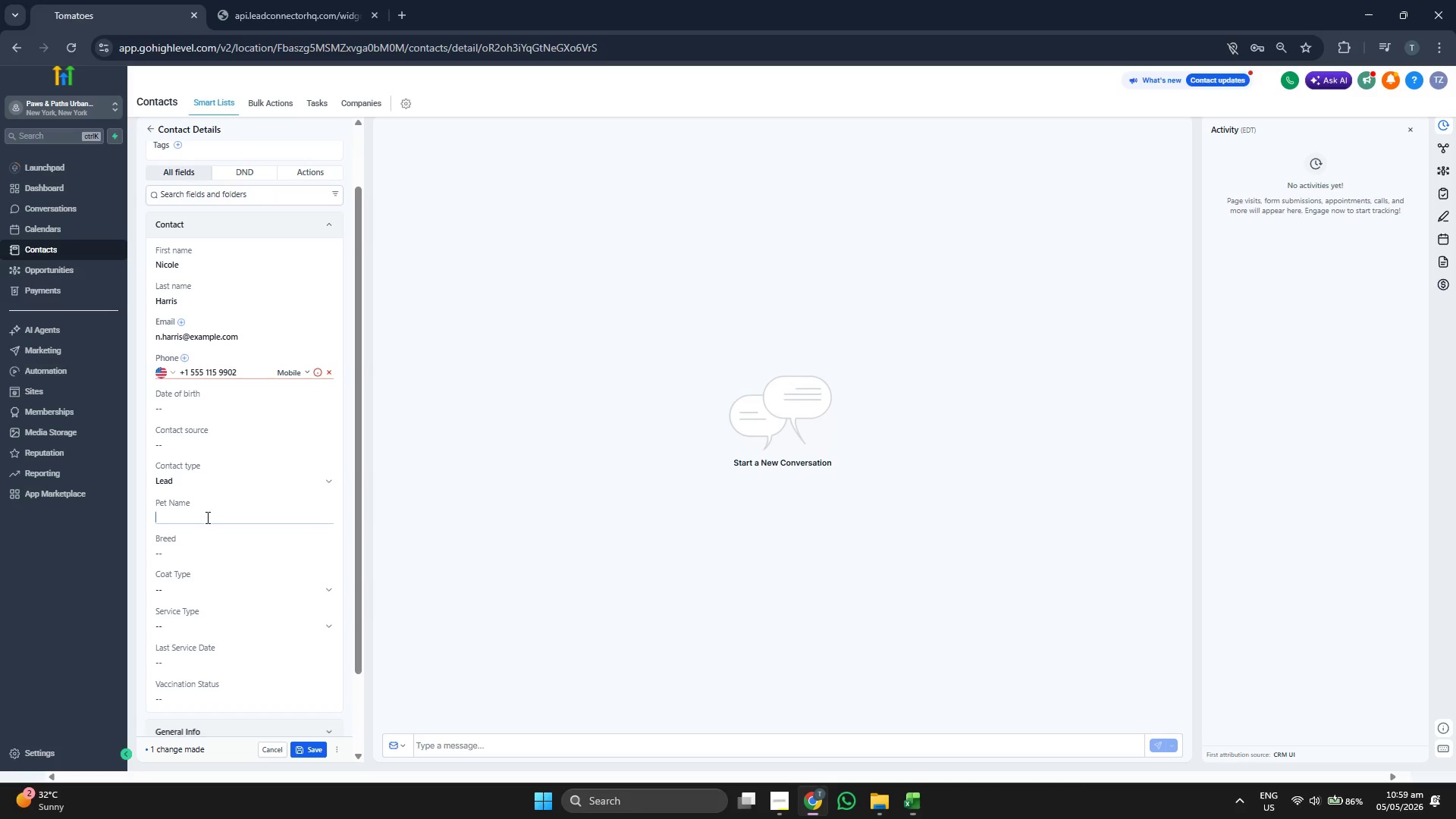 
key(Control+ControlLeft)
 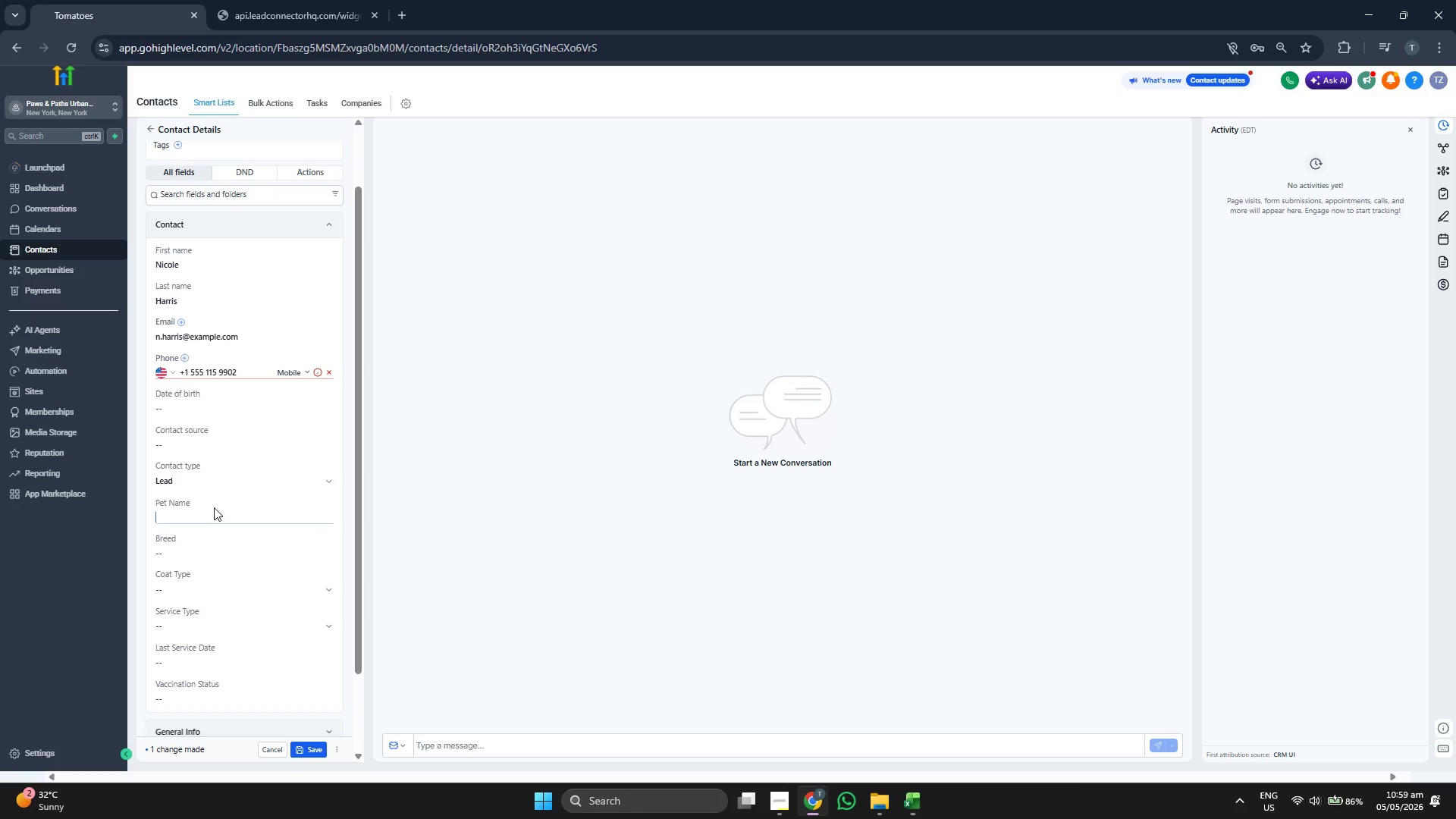 
key(Control+V)
 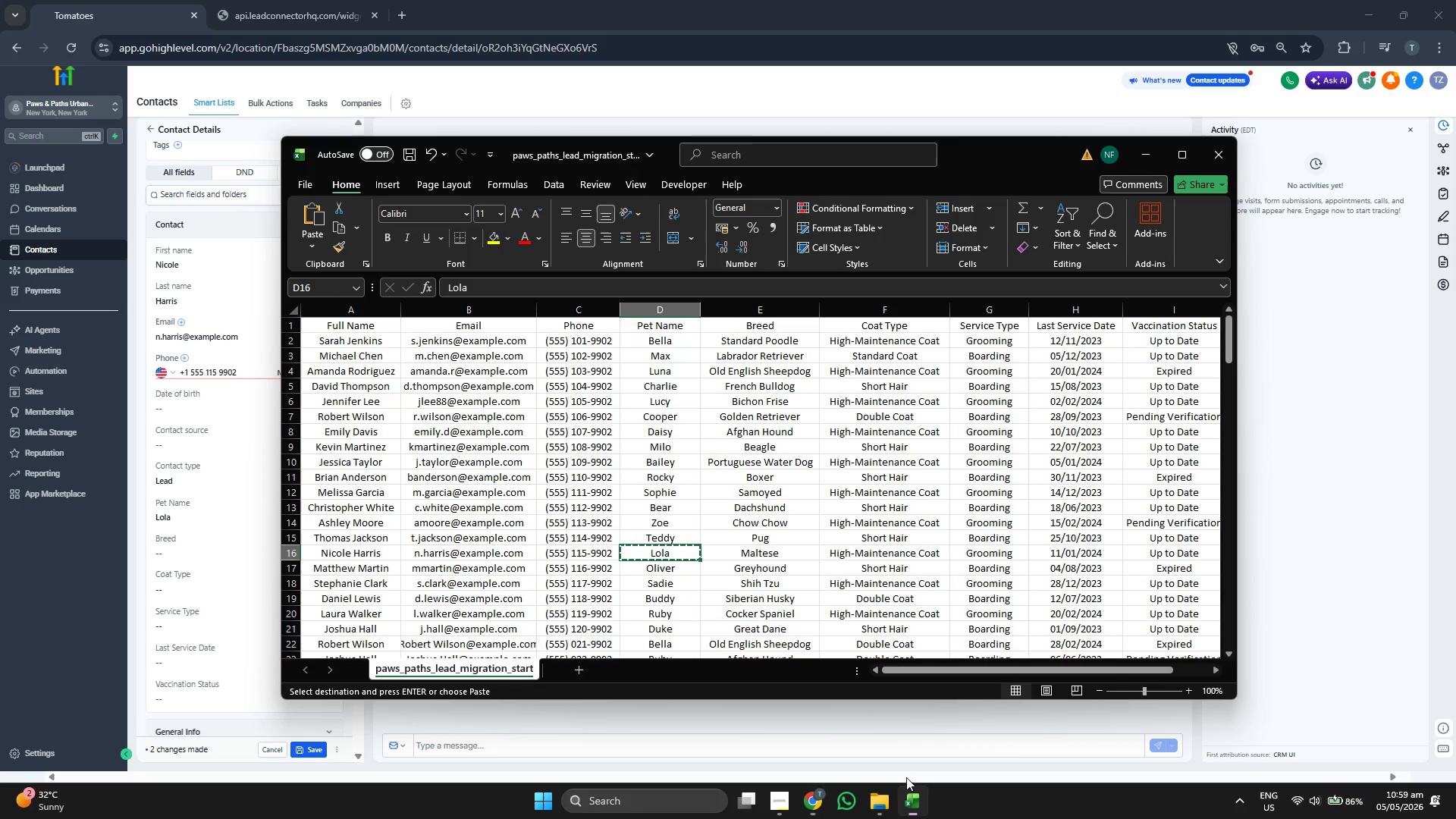 
key(ArrowRight)
 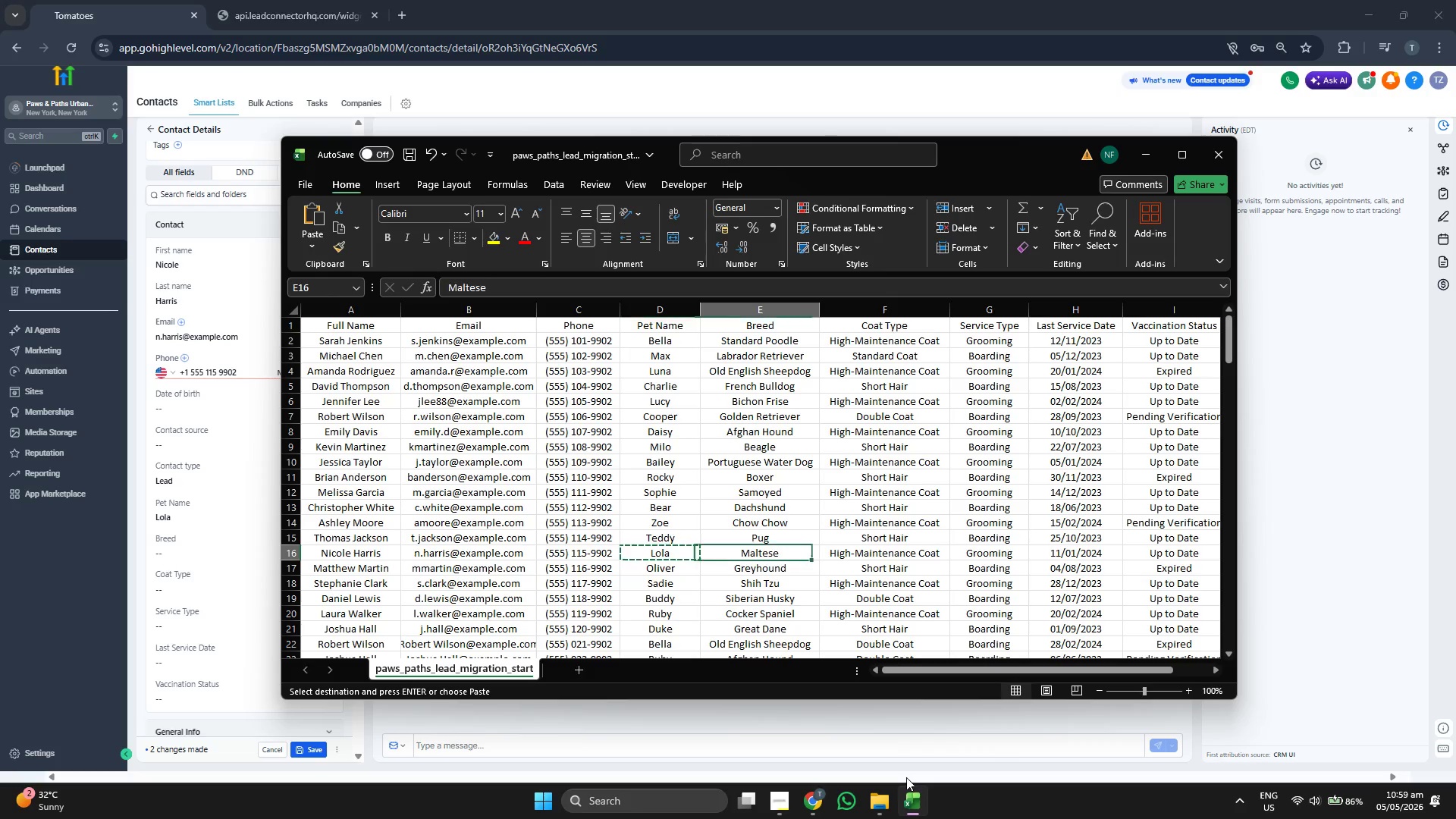 
key(Control+ControlLeft)
 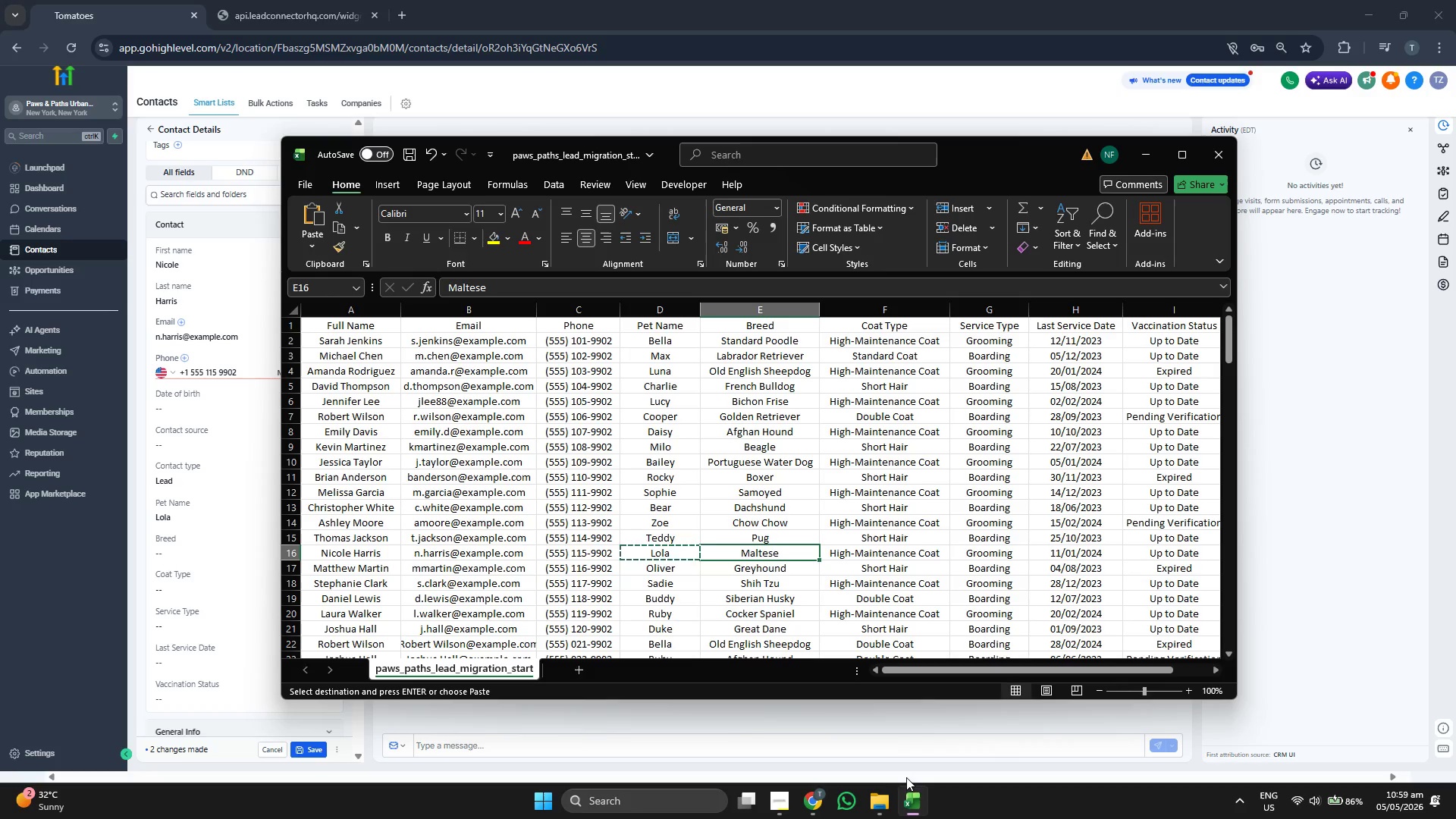 
key(Control+C)
 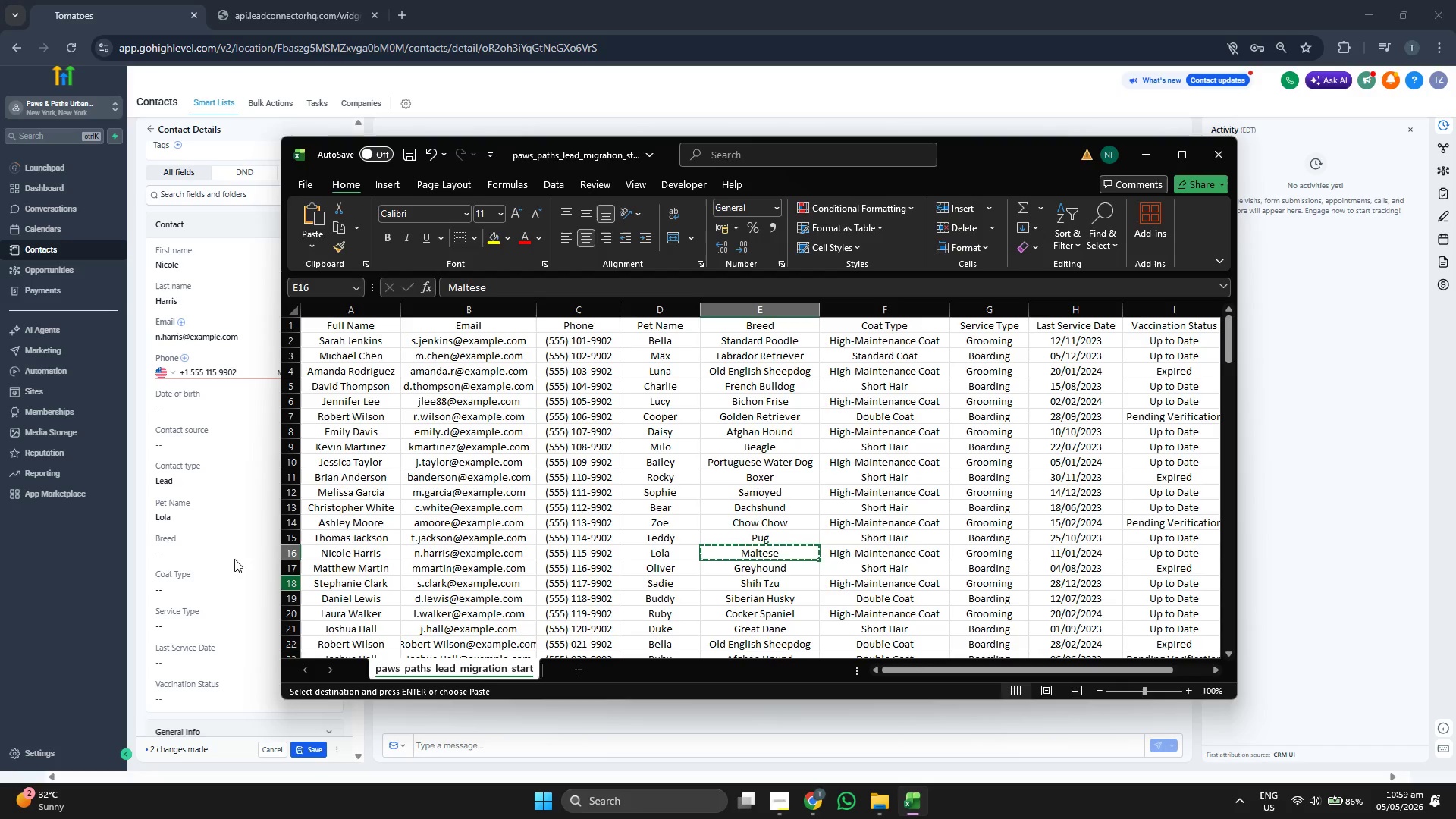 
left_click([221, 553])
 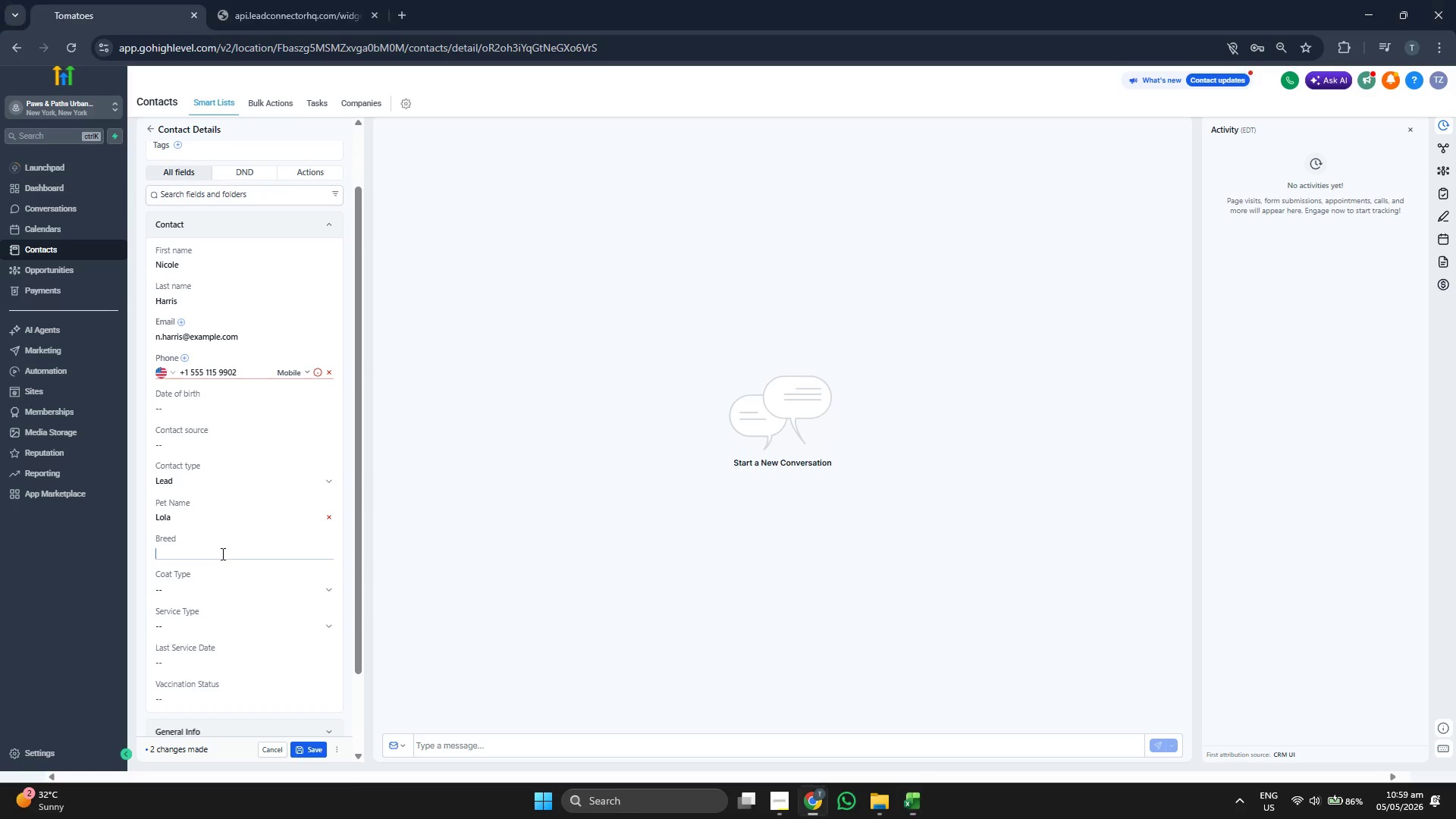 
key(Control+ControlLeft)
 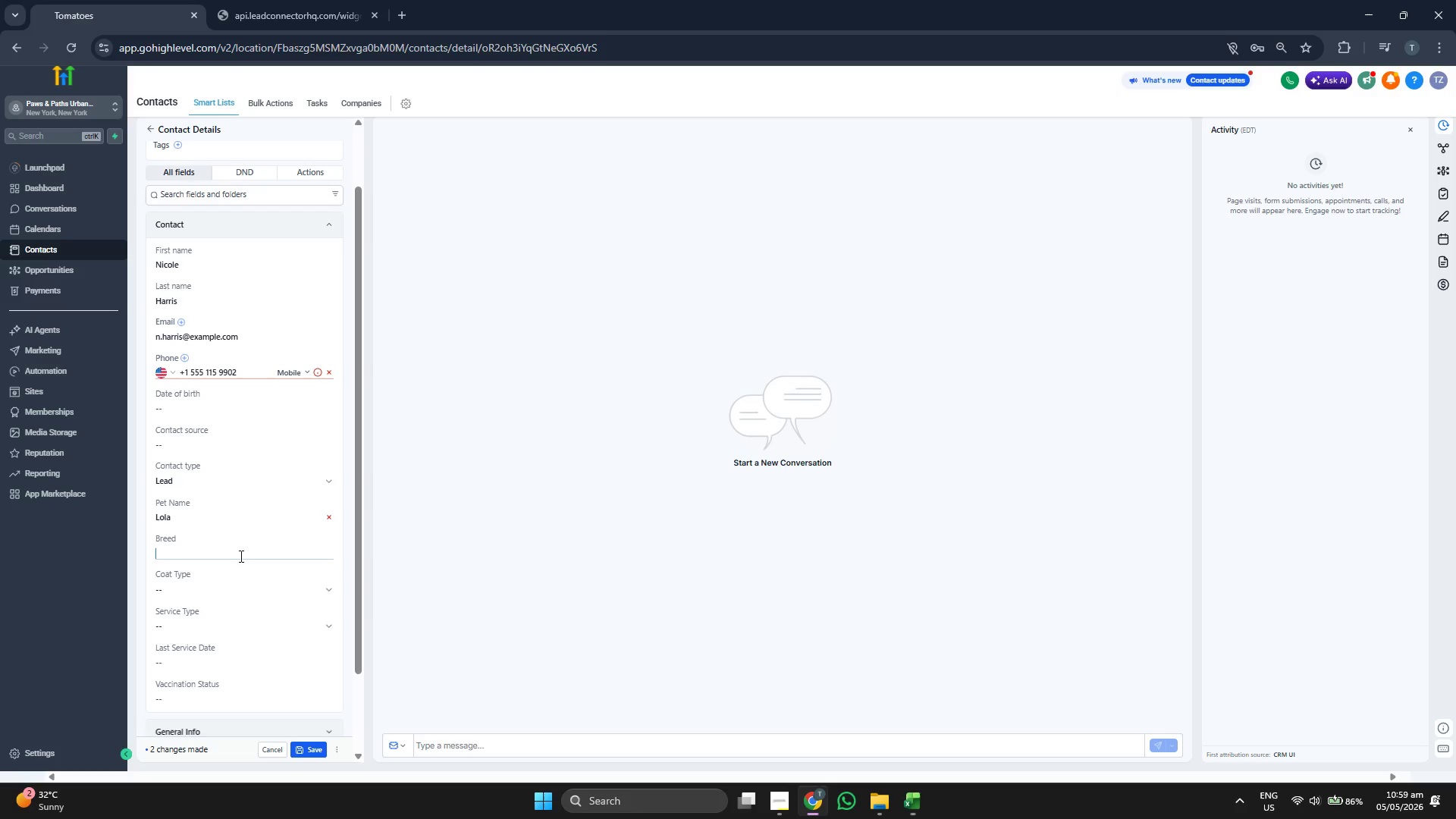 
key(Control+V)
 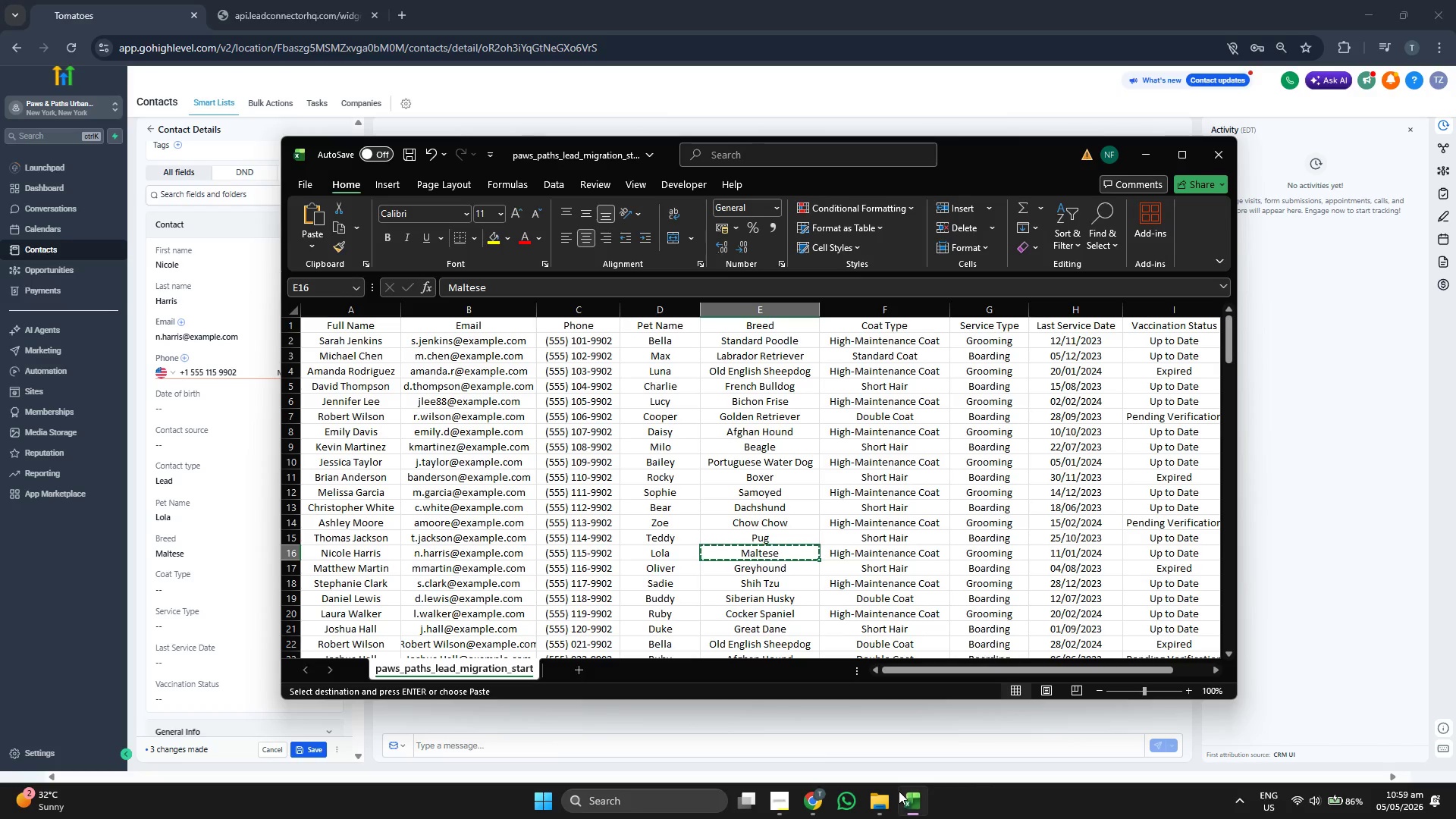 
key(ArrowRight)
 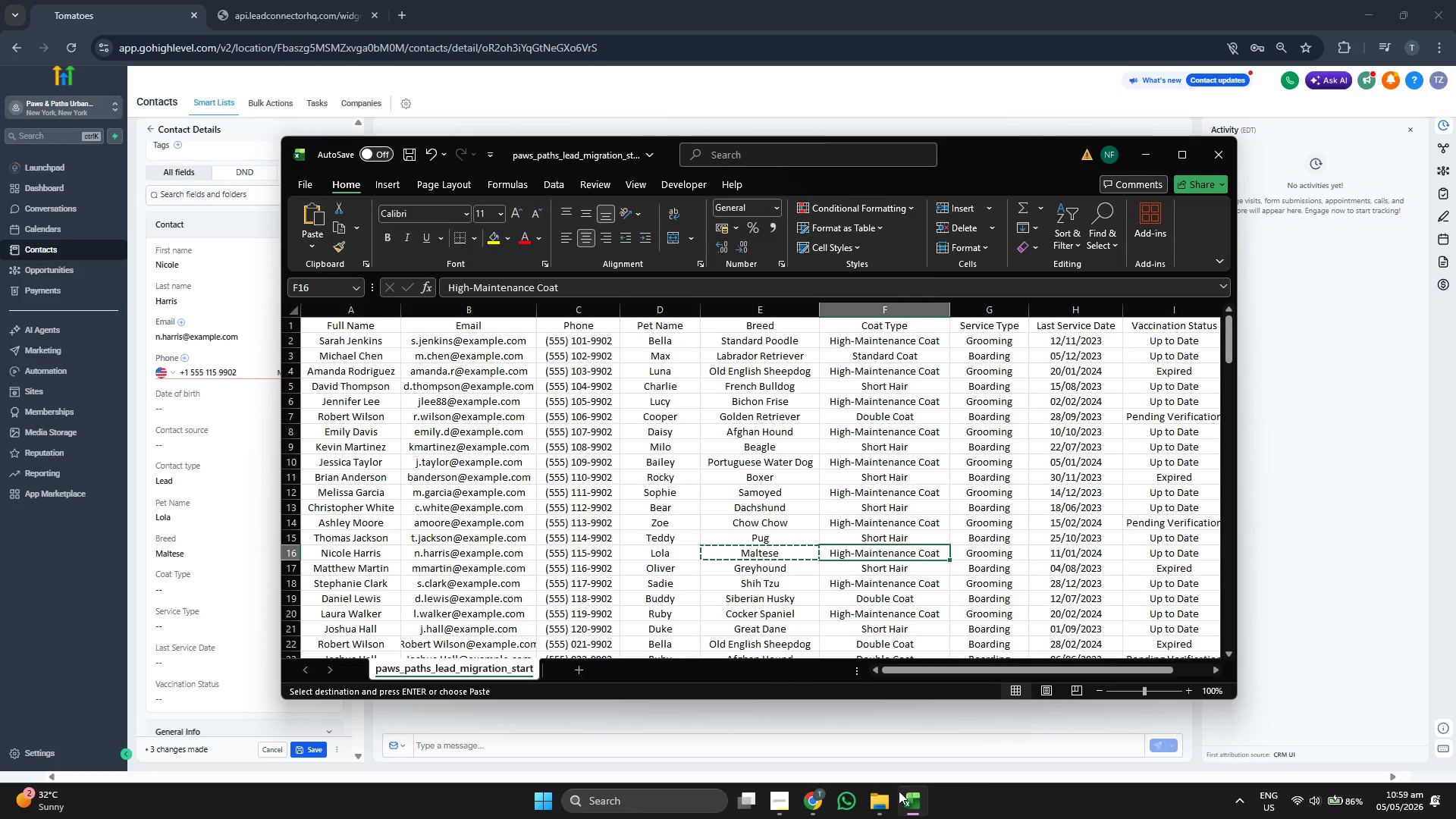 
key(ArrowRight)
 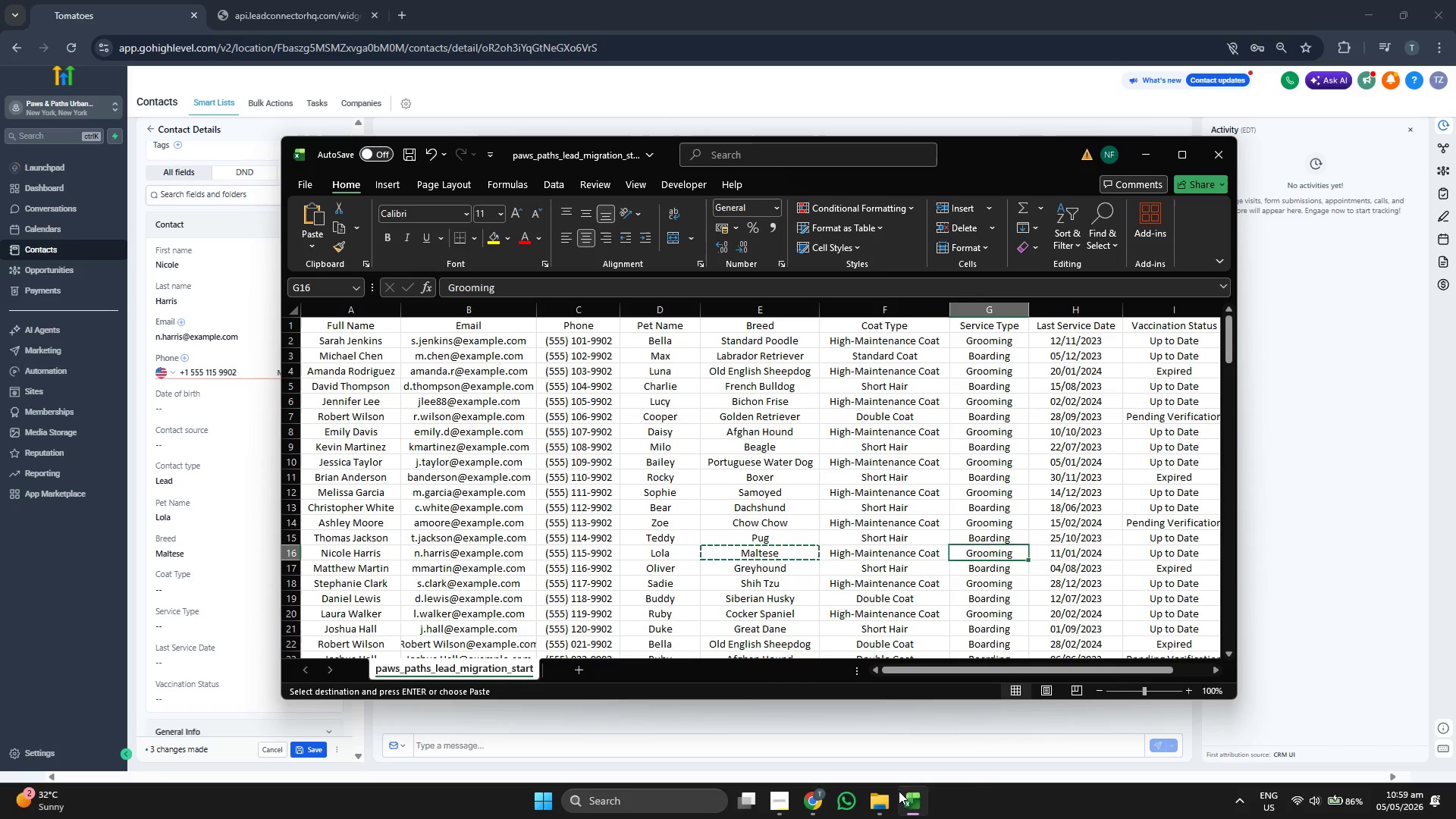 
key(ArrowRight)
 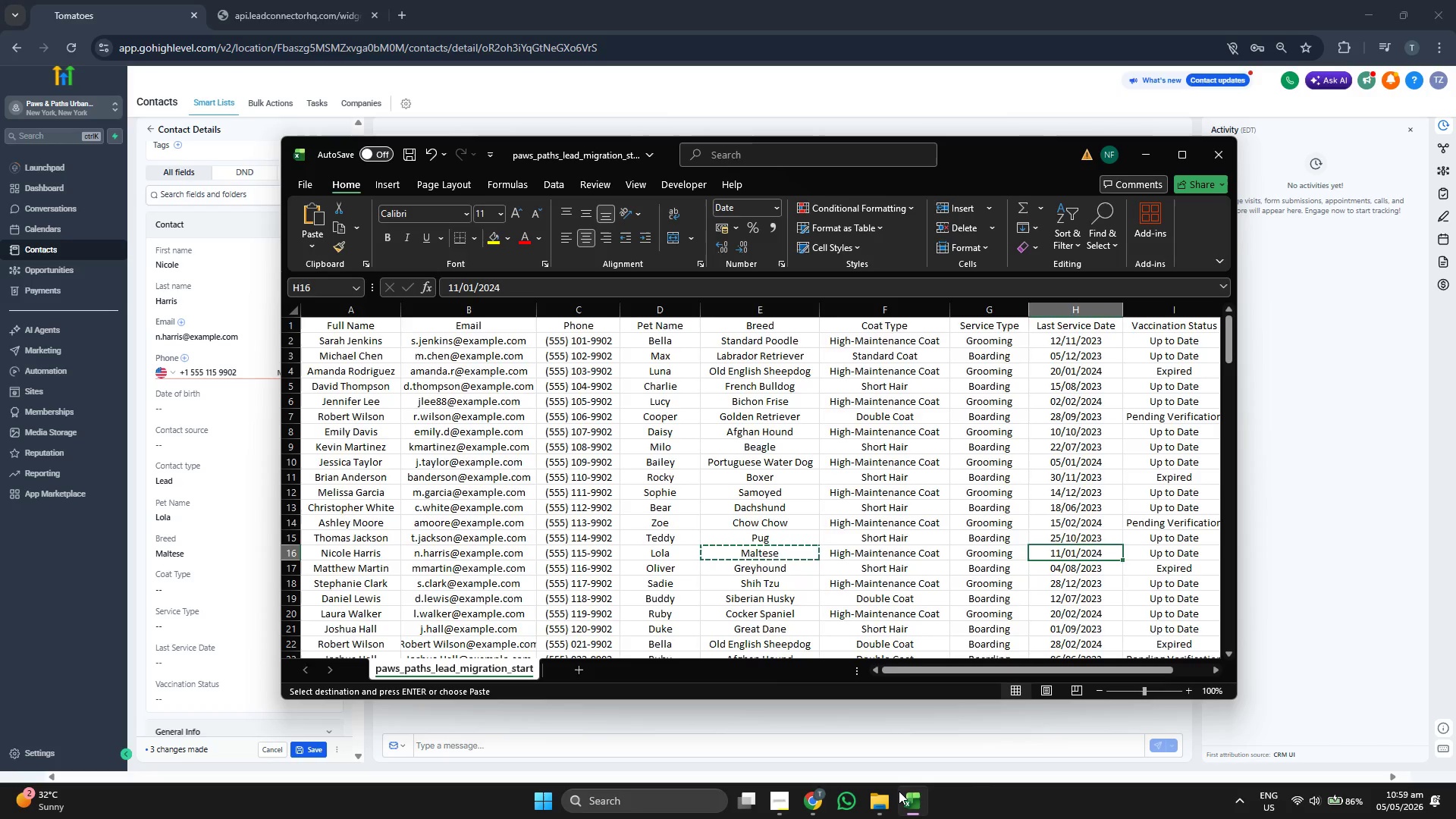 
key(ArrowRight)
 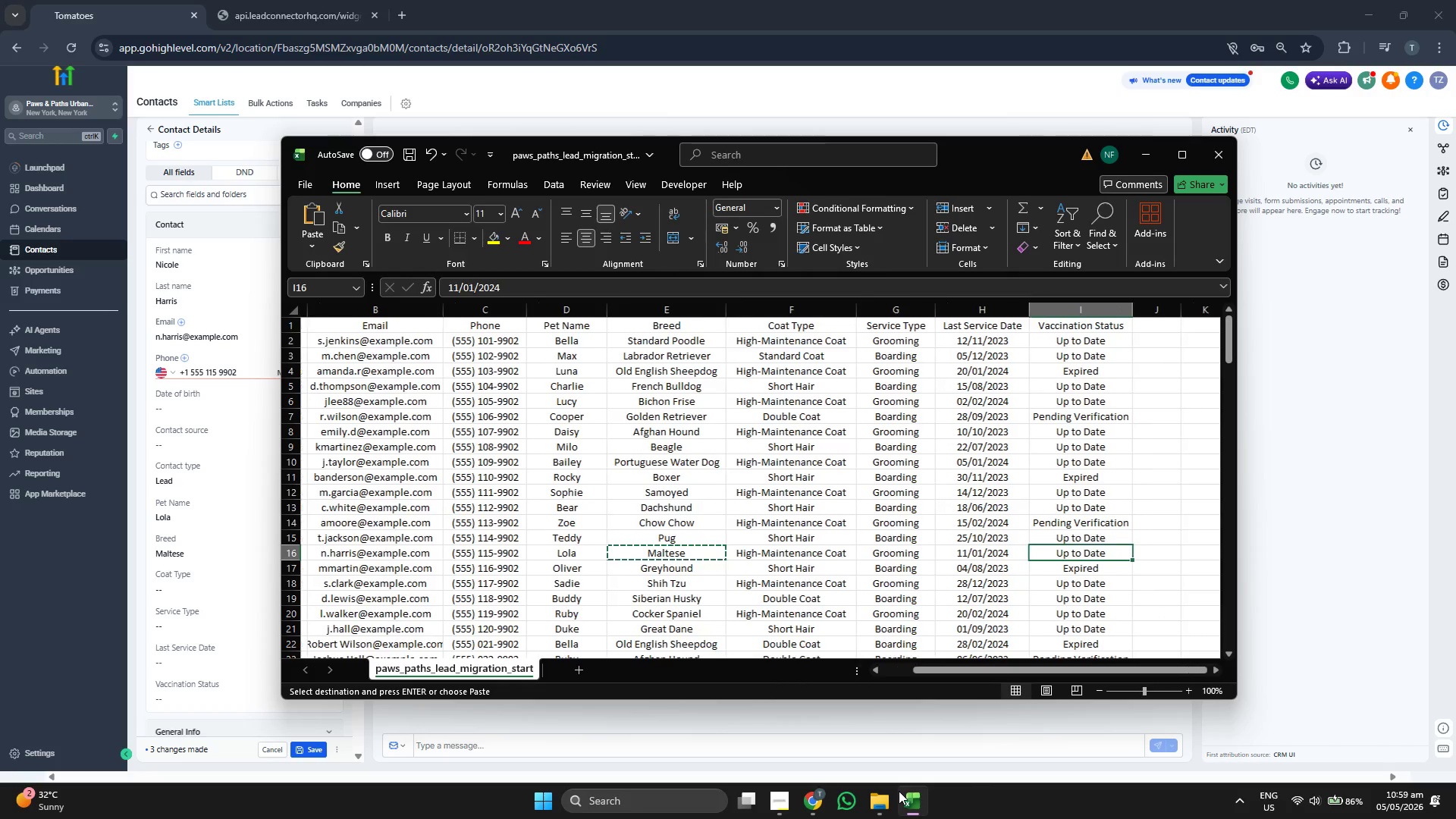 
key(Control+ControlLeft)
 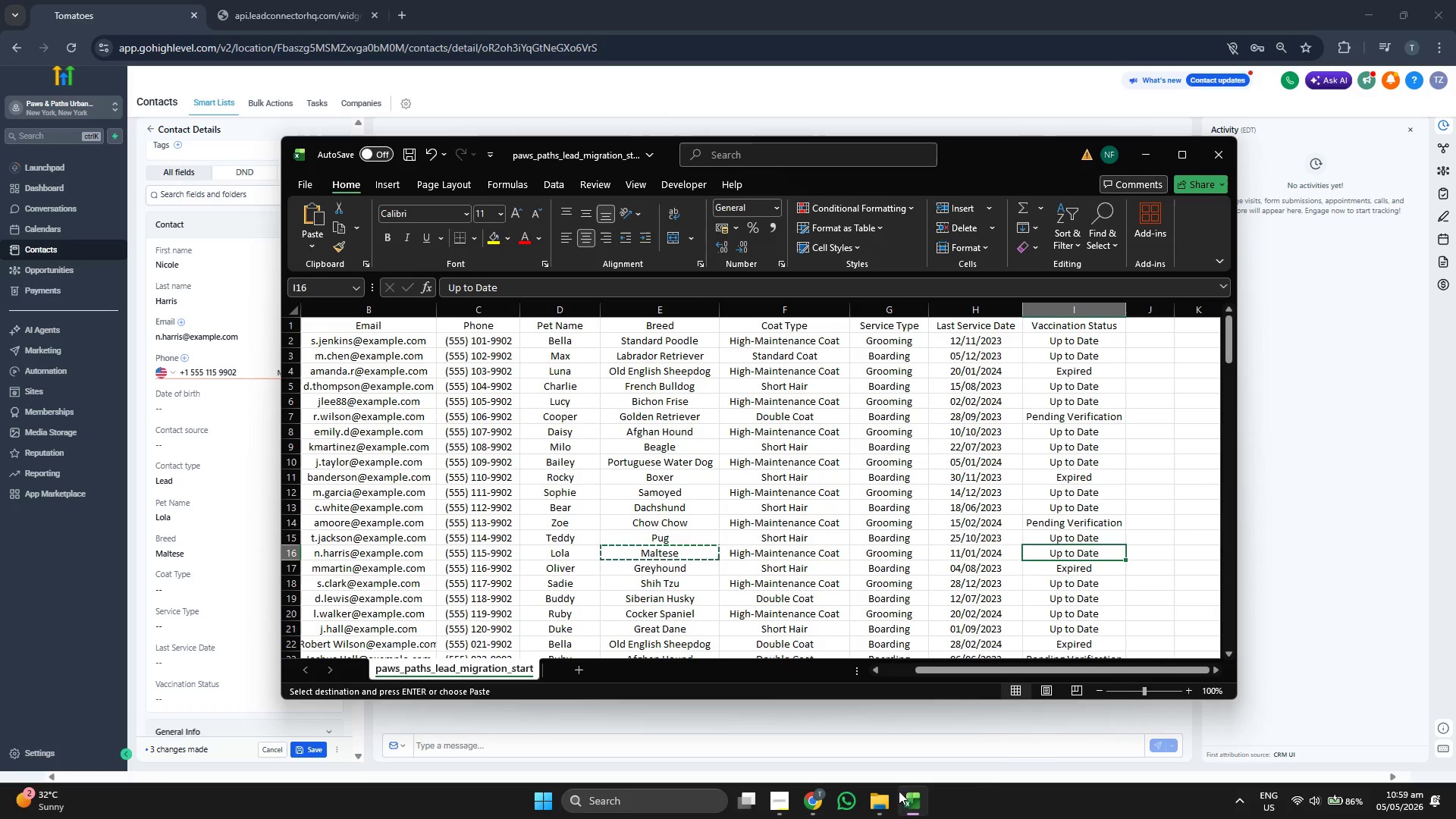 
key(Control+C)
 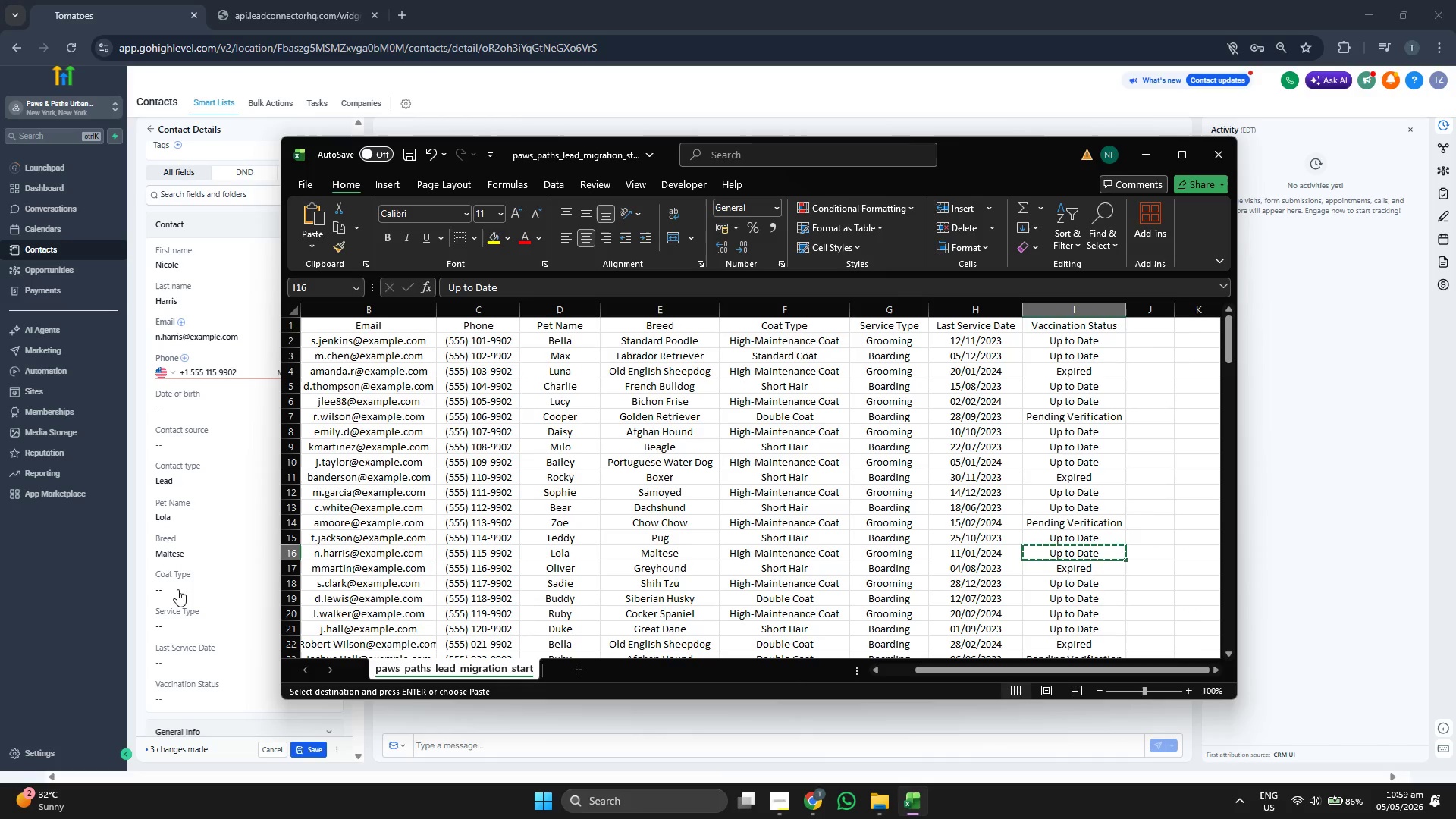 
left_click([184, 592])
 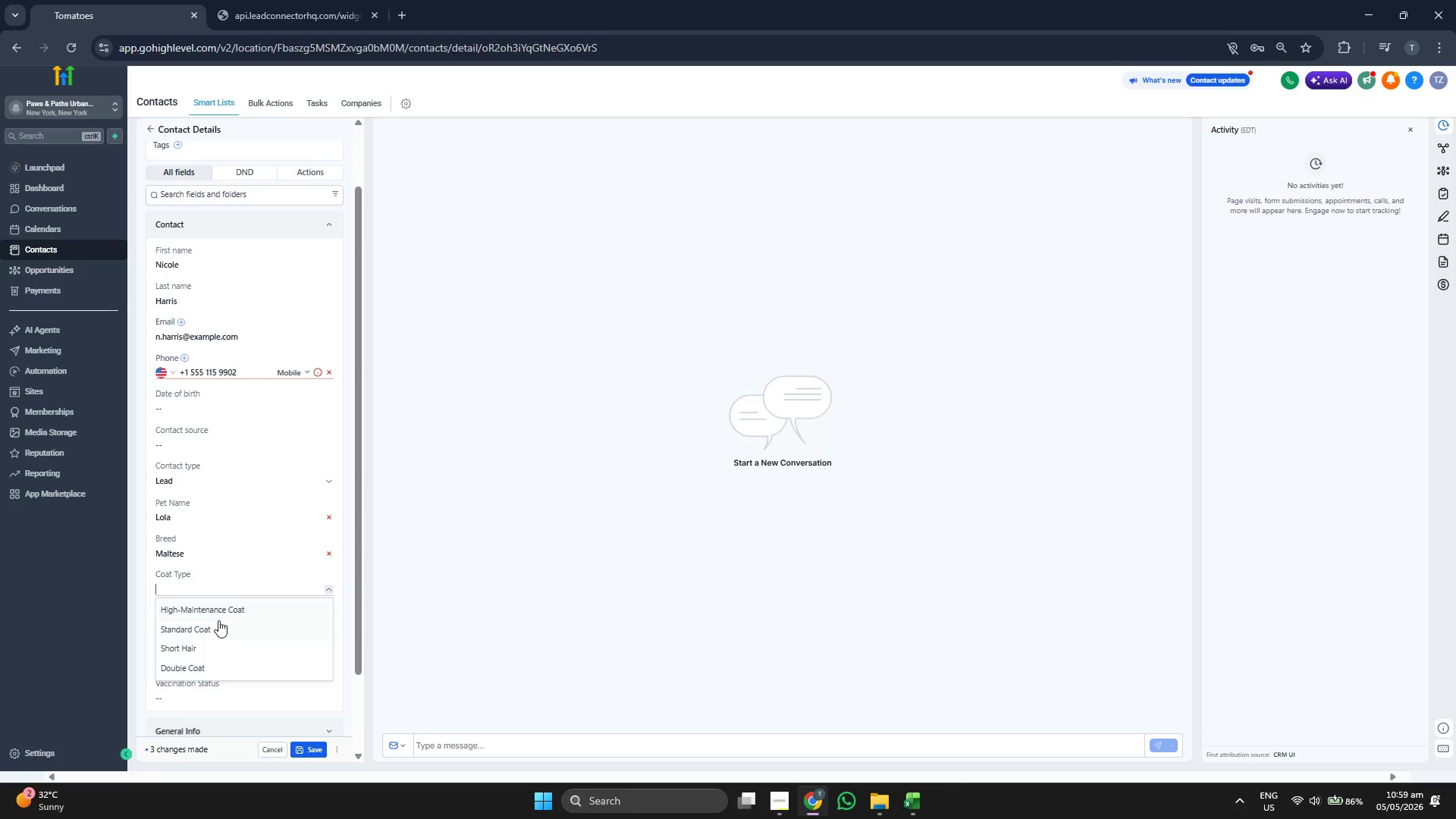 
left_click([220, 610])
 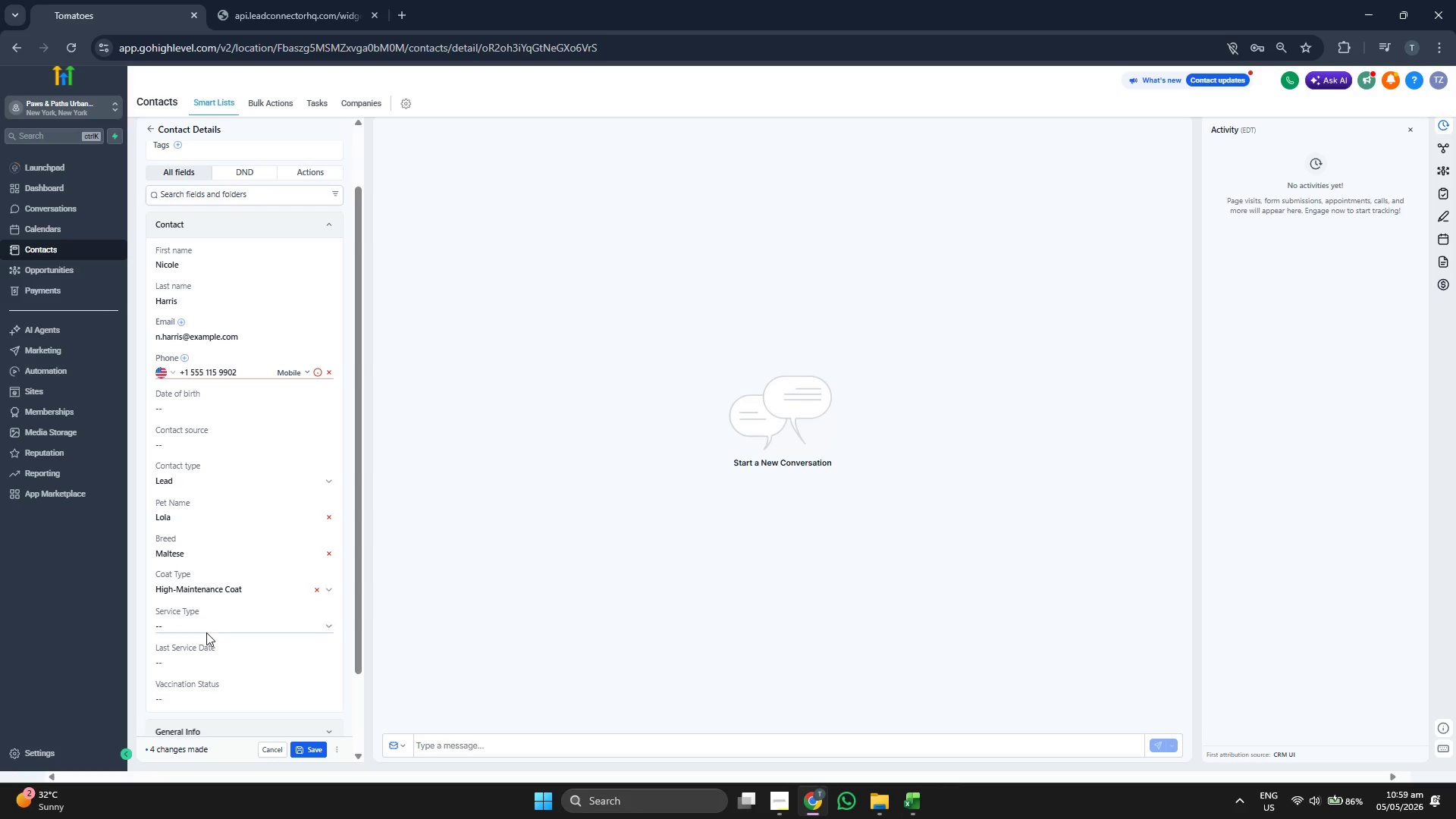 
double_click([209, 623])
 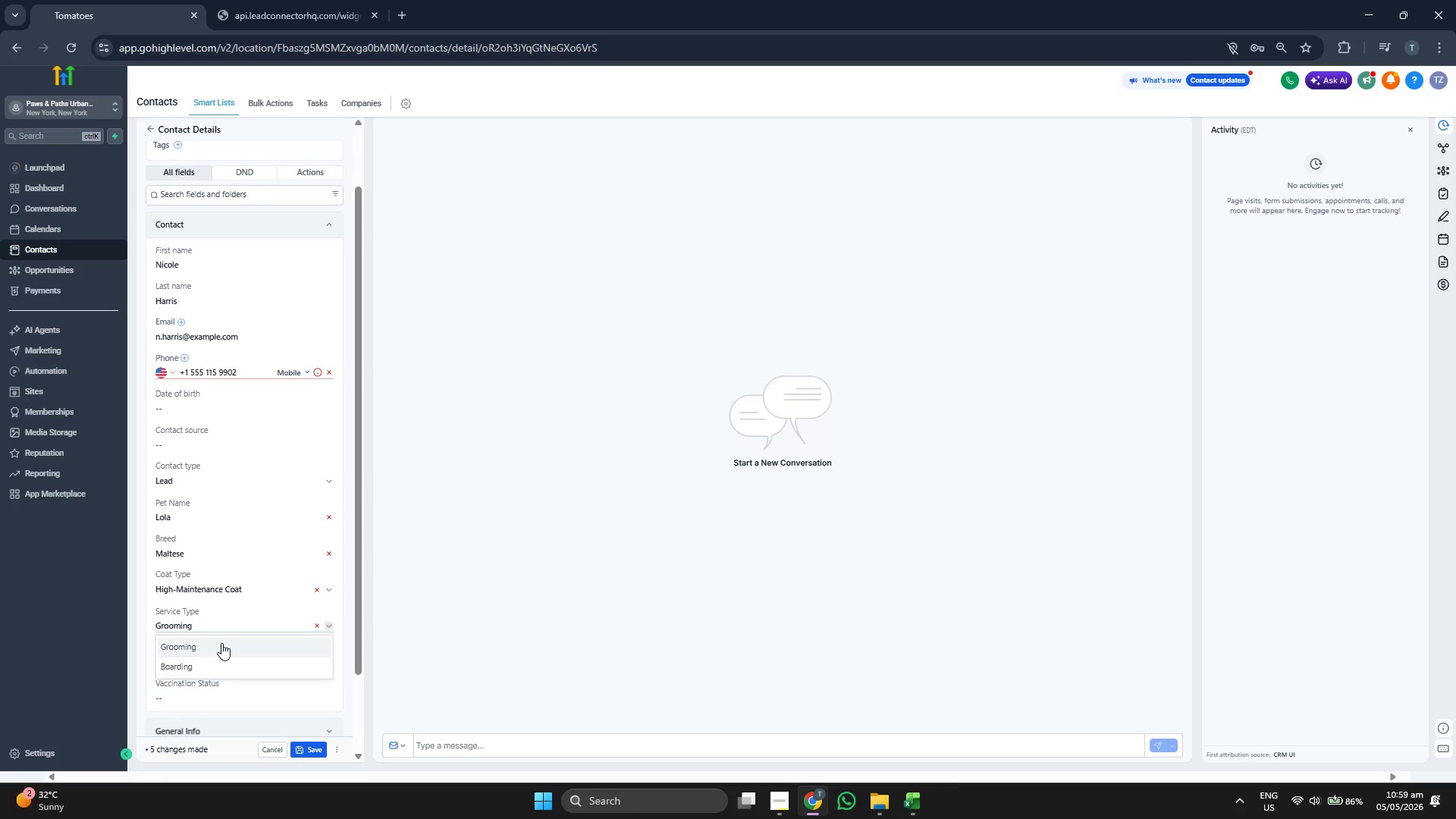 
left_click([234, 711])
 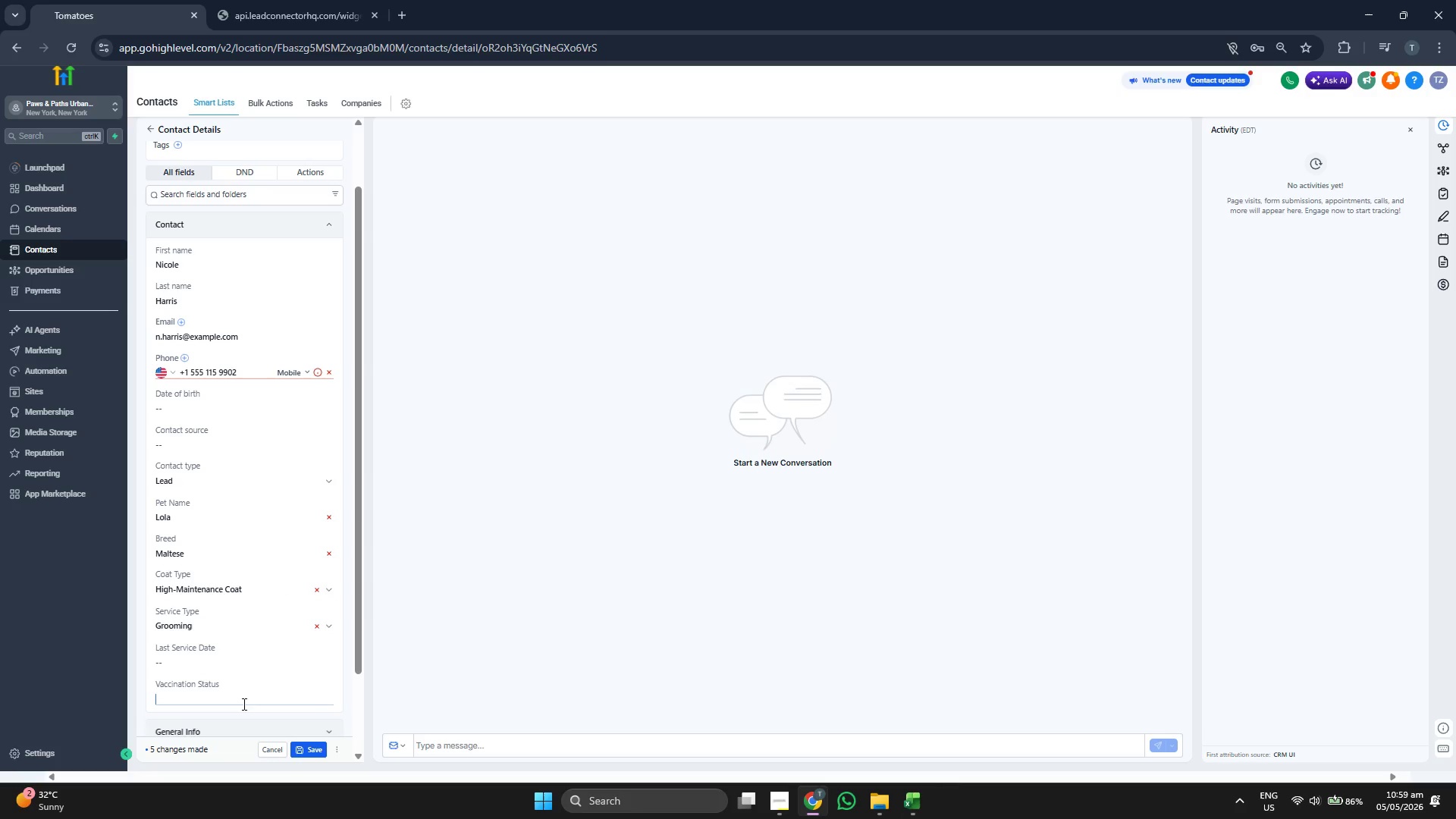 
key(Control+ControlLeft)
 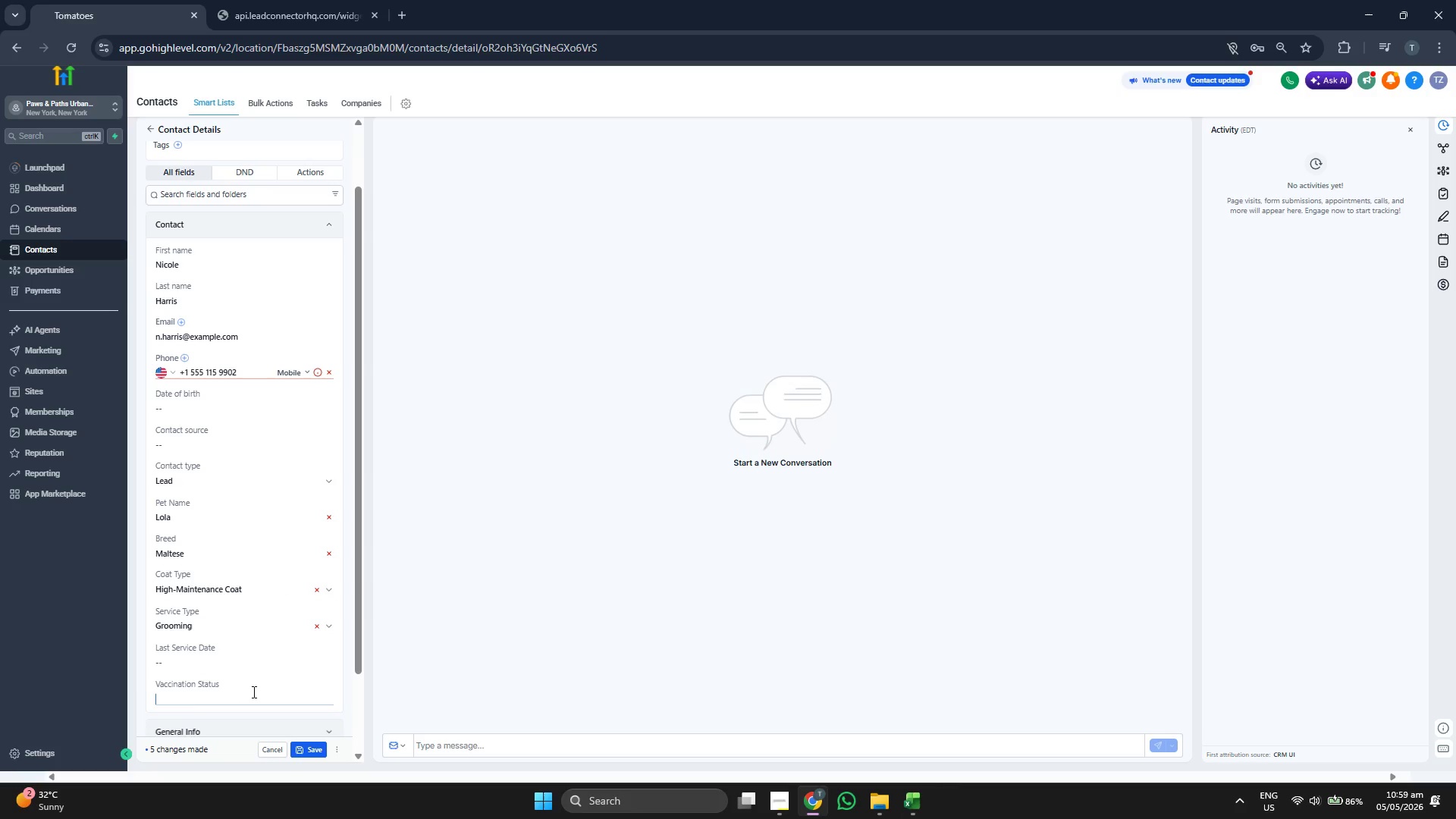 
key(Control+V)
 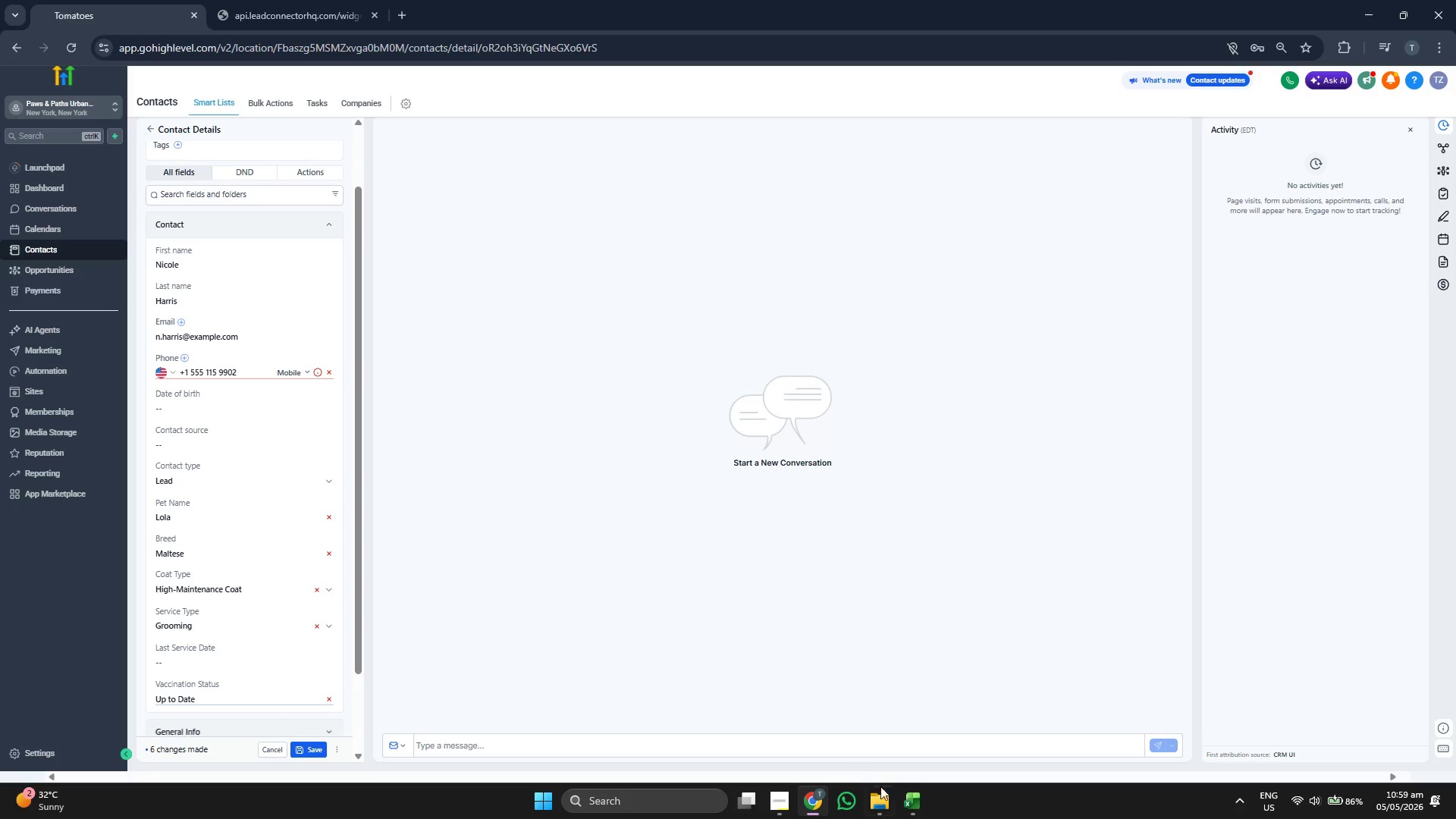 
left_click([912, 799])
 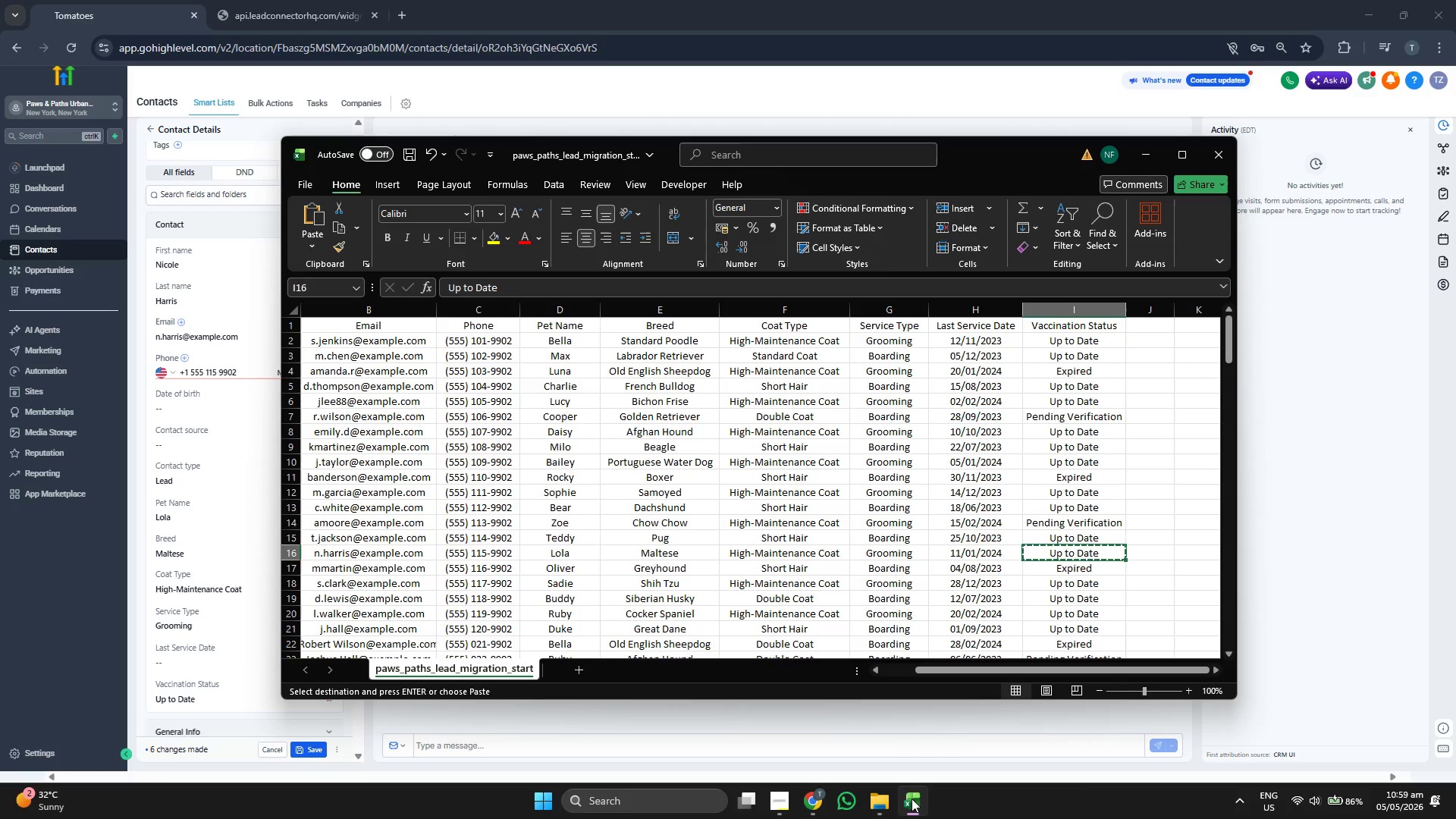 
left_click([912, 799])
 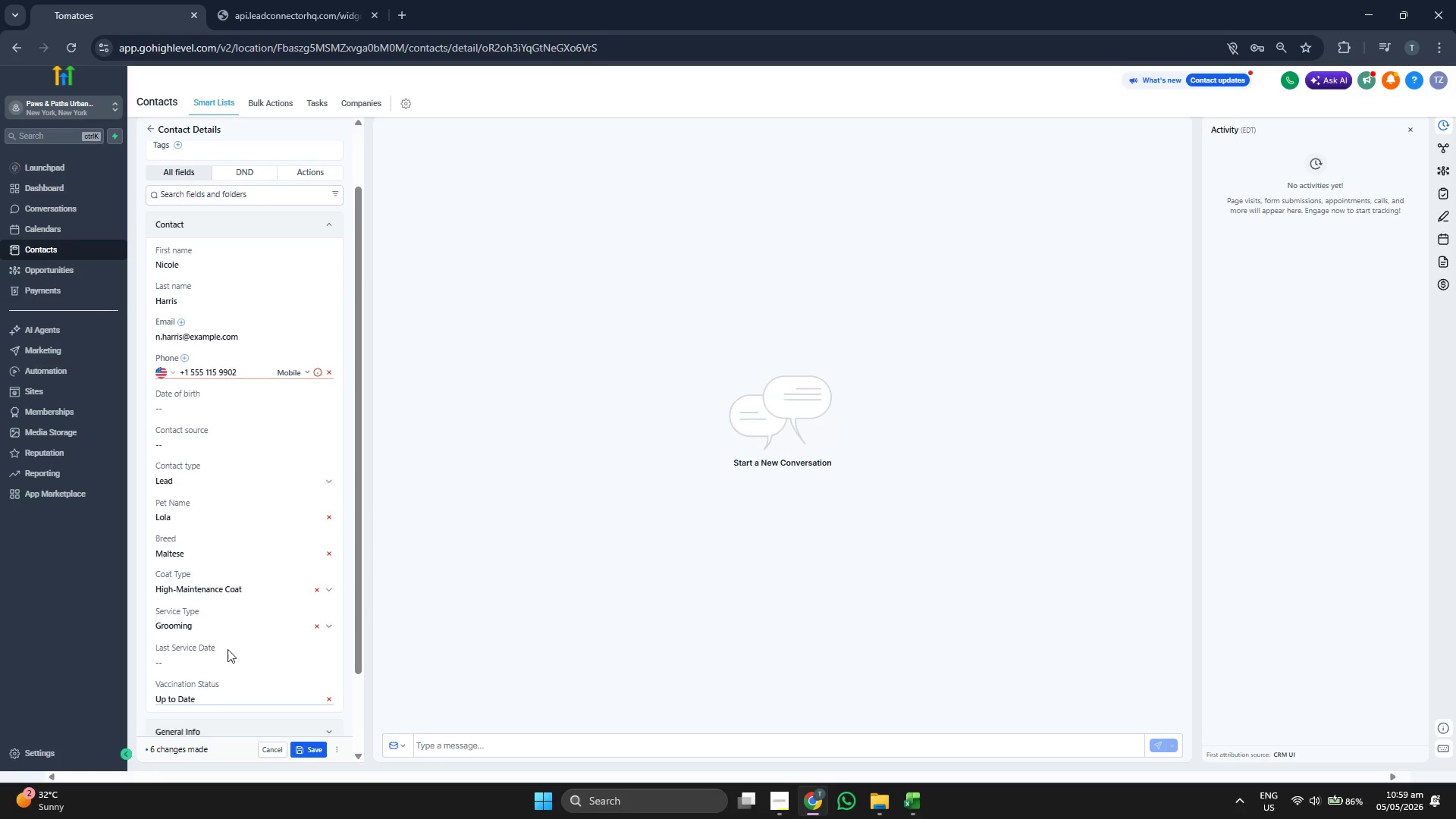 
left_click([226, 664])
 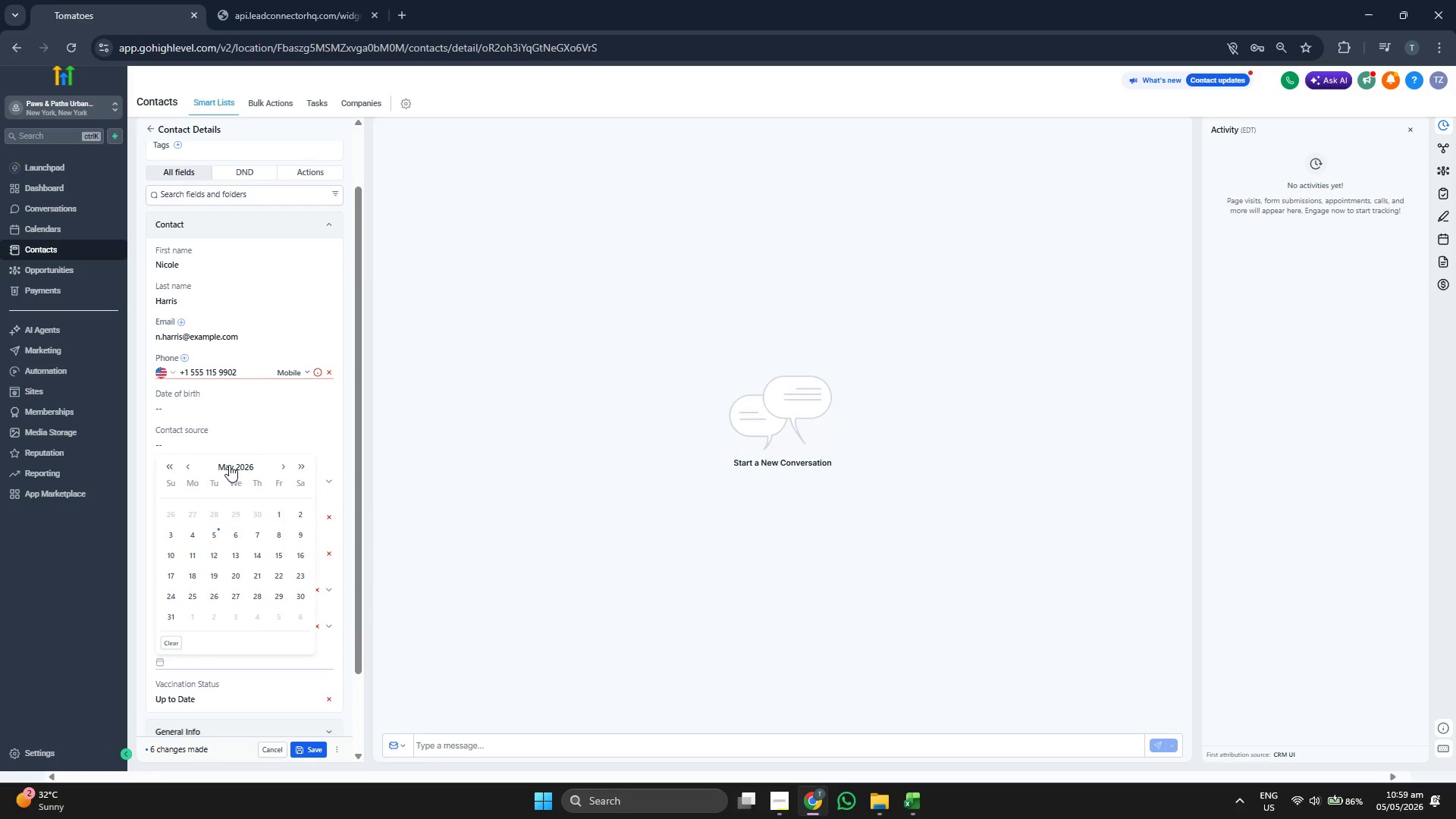 
left_click([230, 467])
 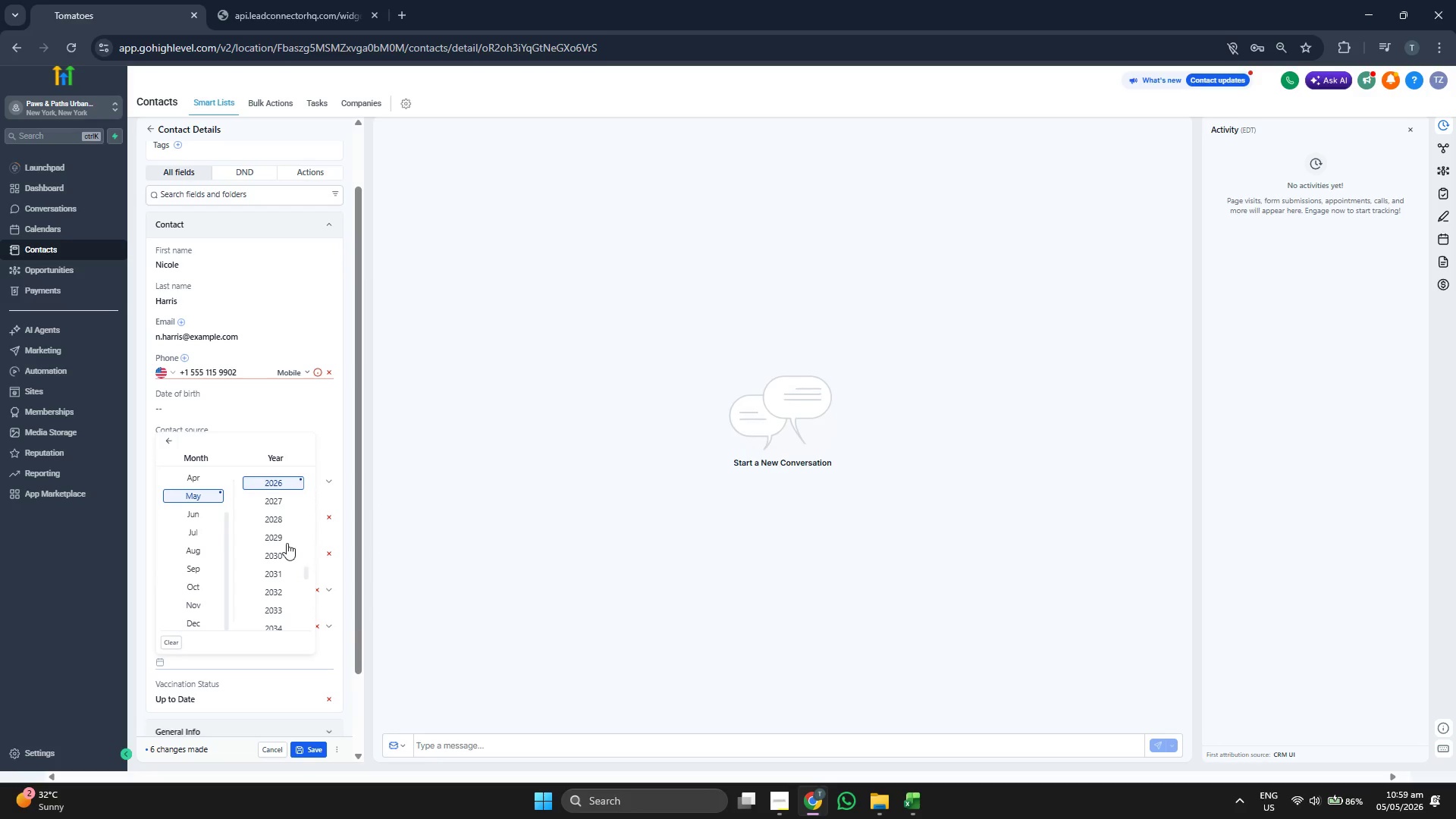 
scroll: coordinate [286, 542], scroll_direction: up, amount: 1.0
 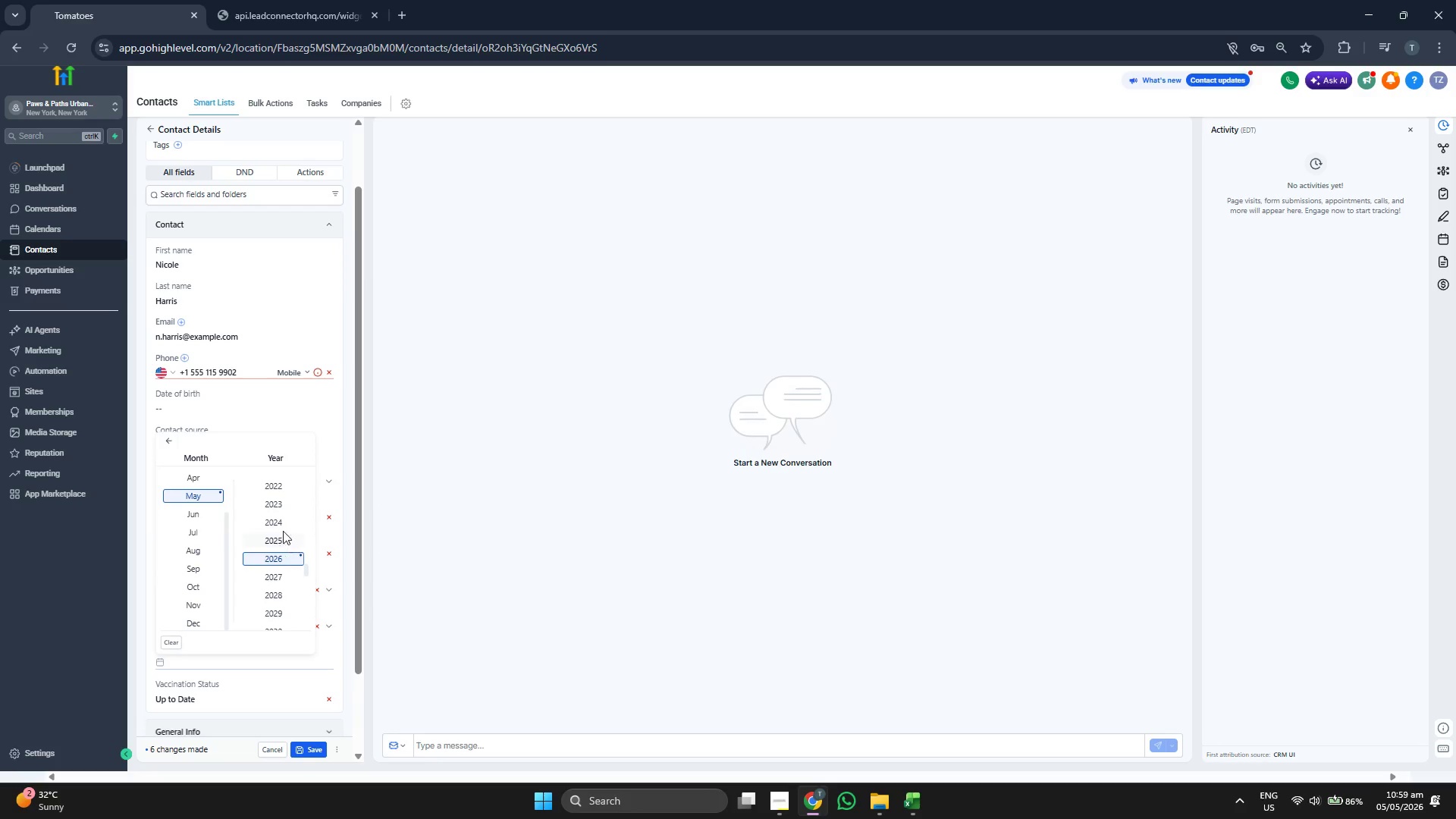 
left_click([279, 520])
 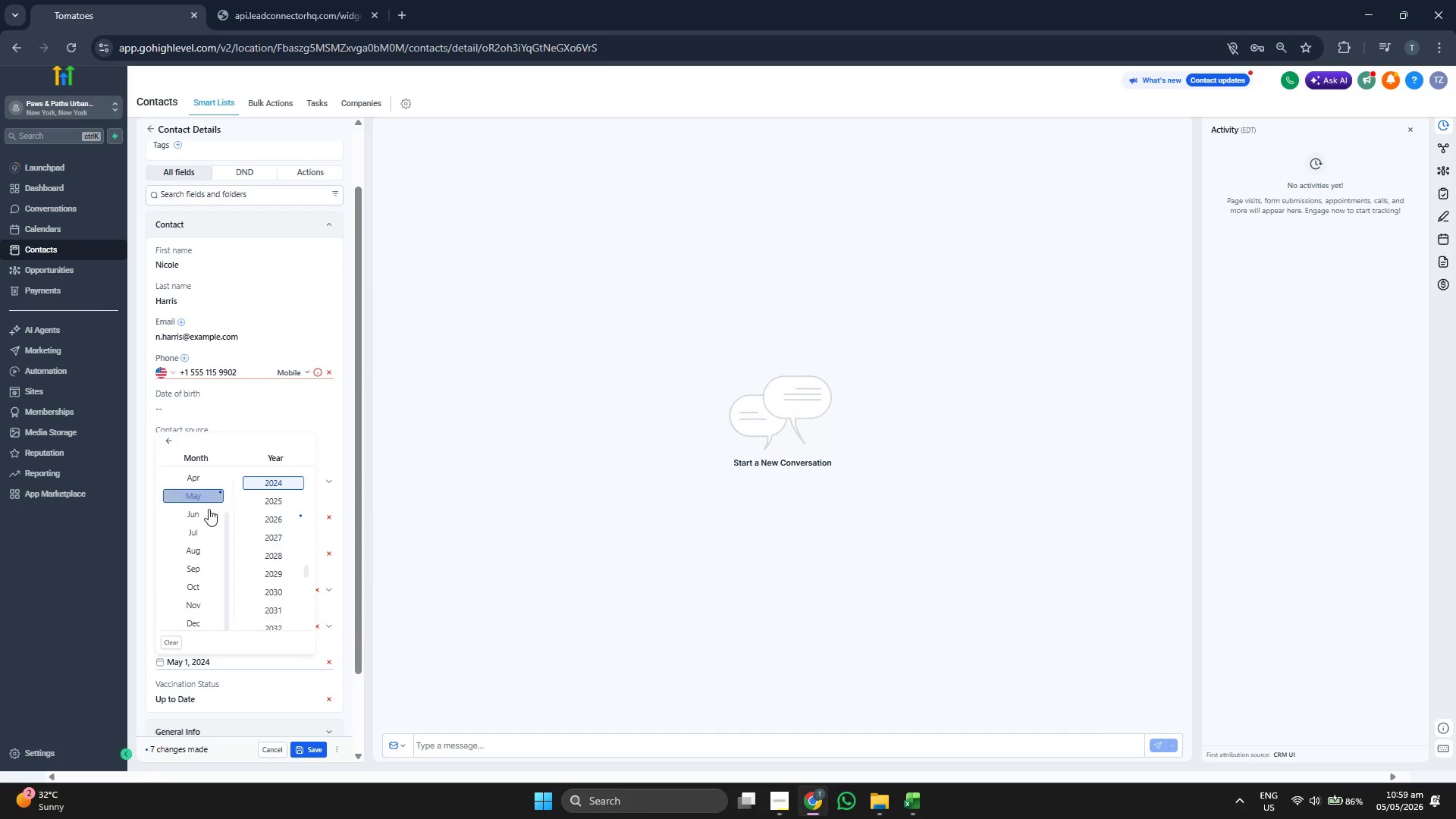 
left_click([190, 475])
 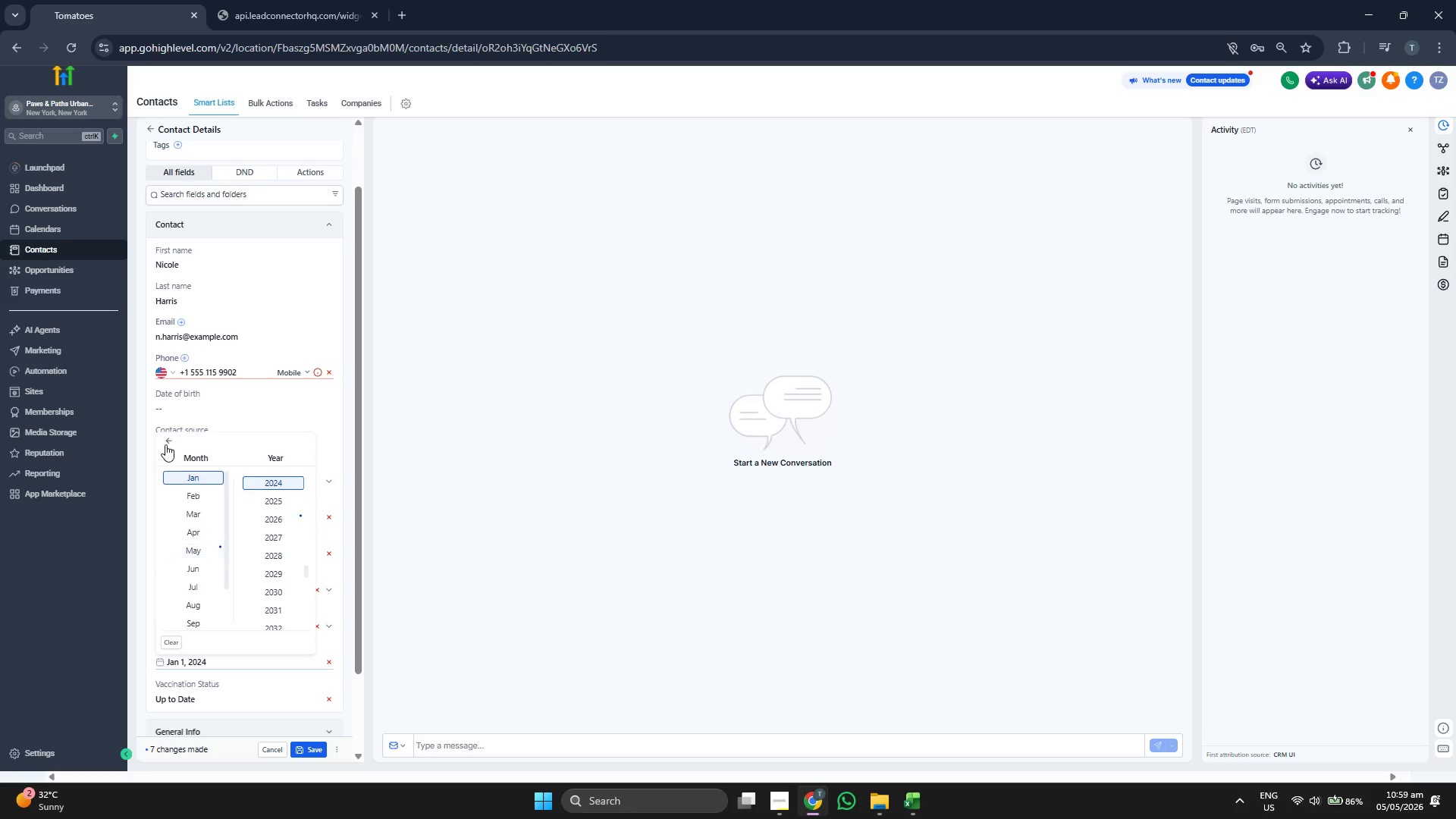 
scroll: coordinate [199, 512], scroll_direction: up, amount: 3.0
 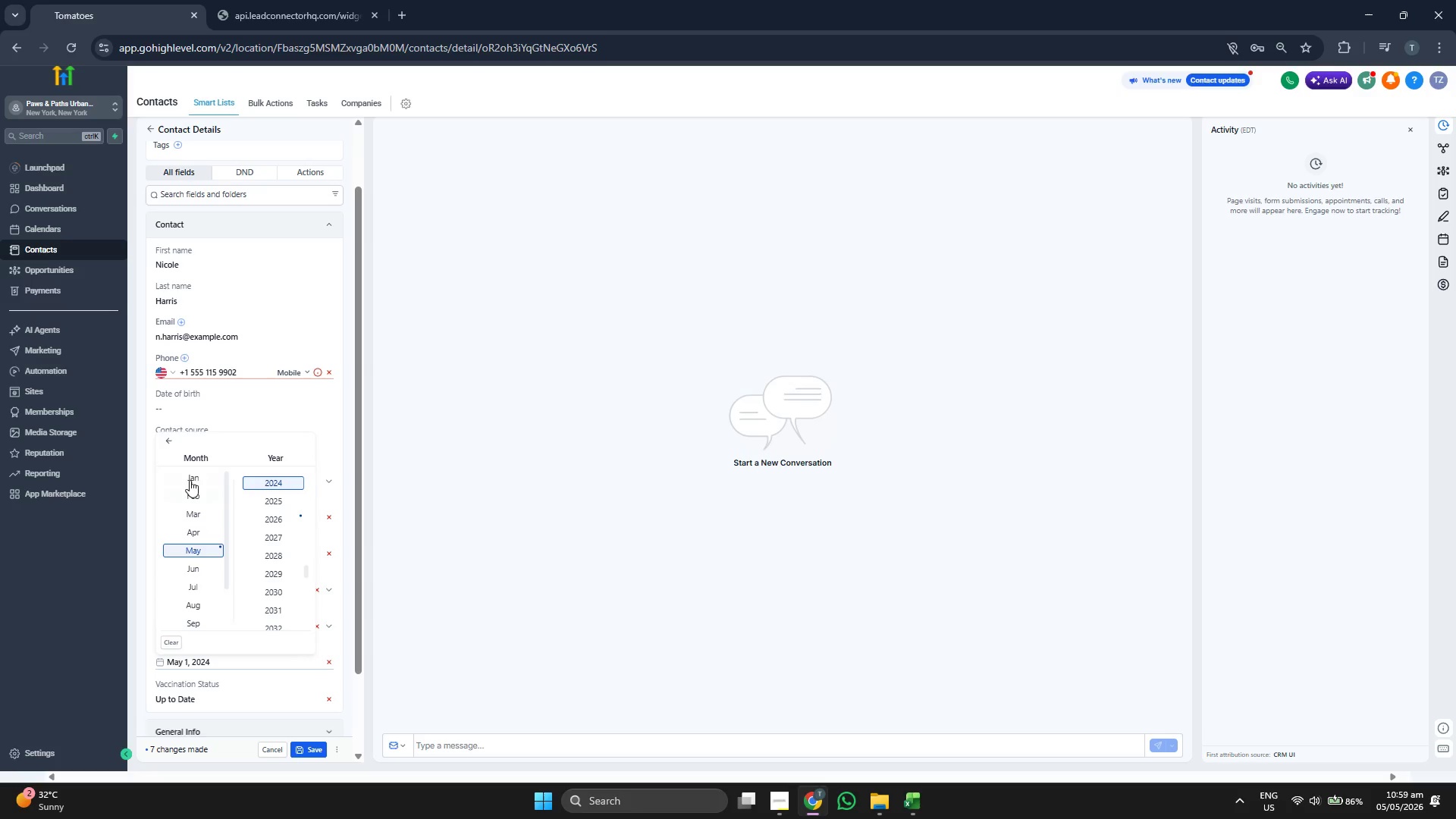 
double_click([165, 441])
 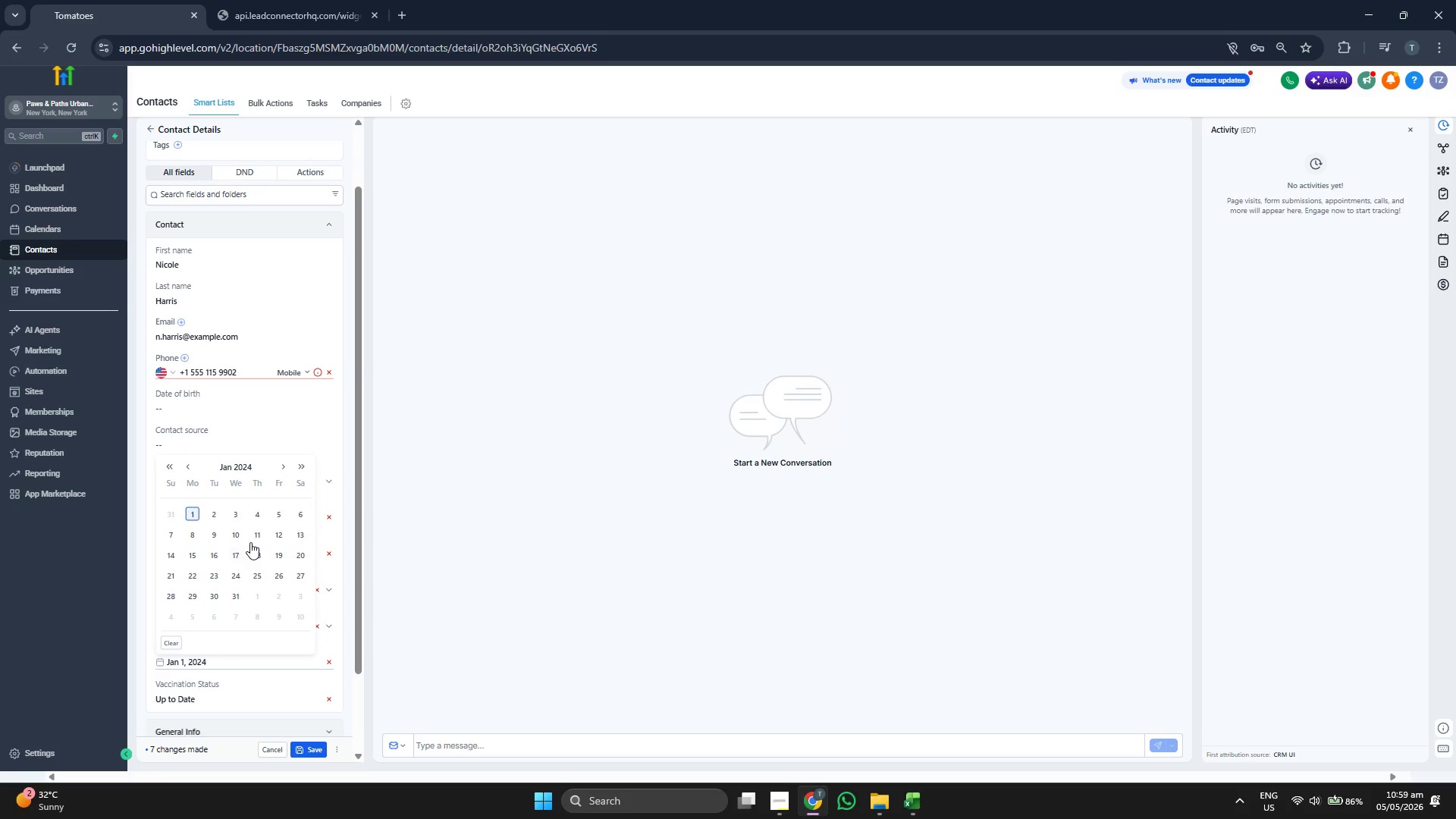 
left_click([256, 536])
 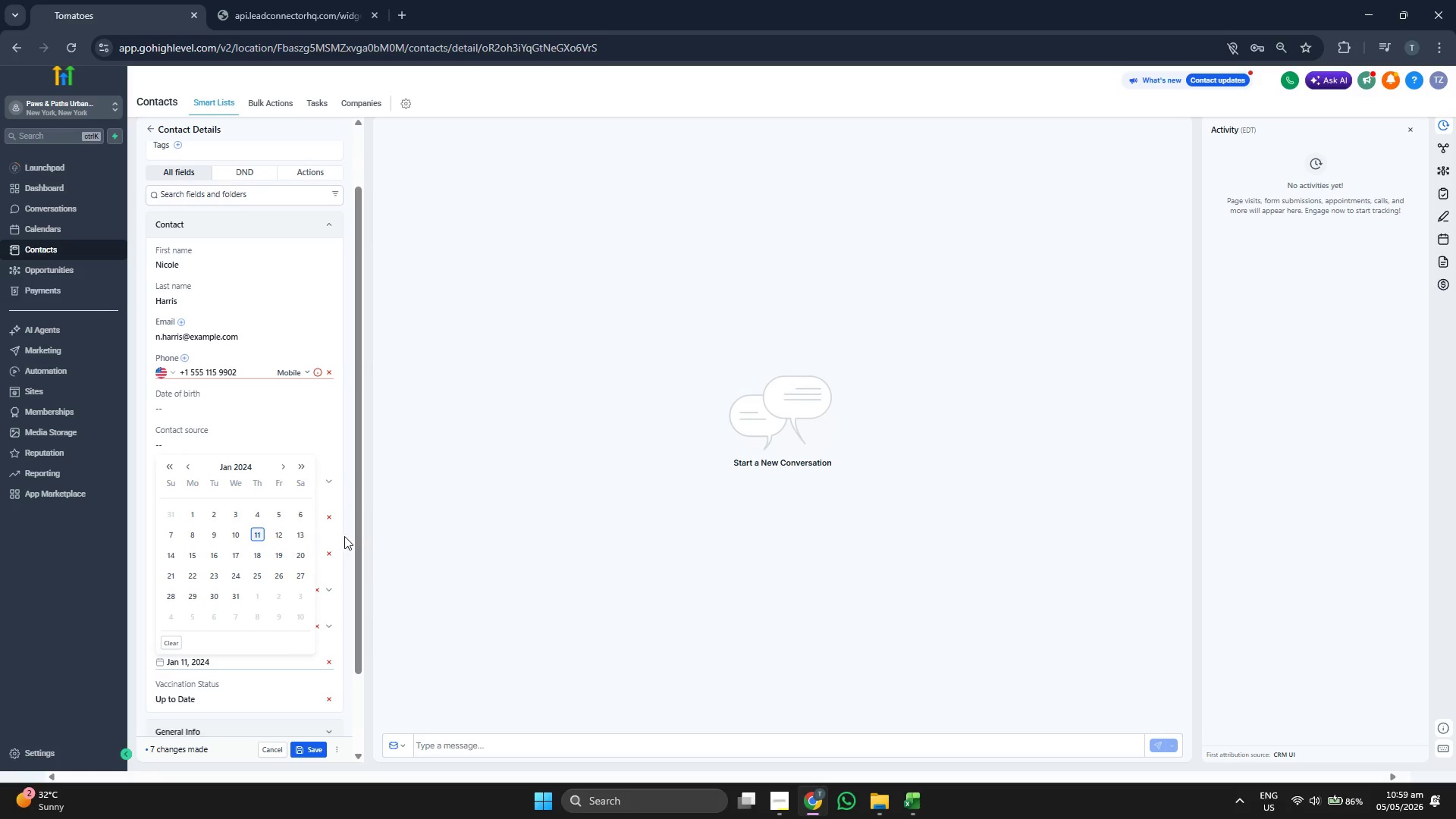 
left_click([348, 535])
 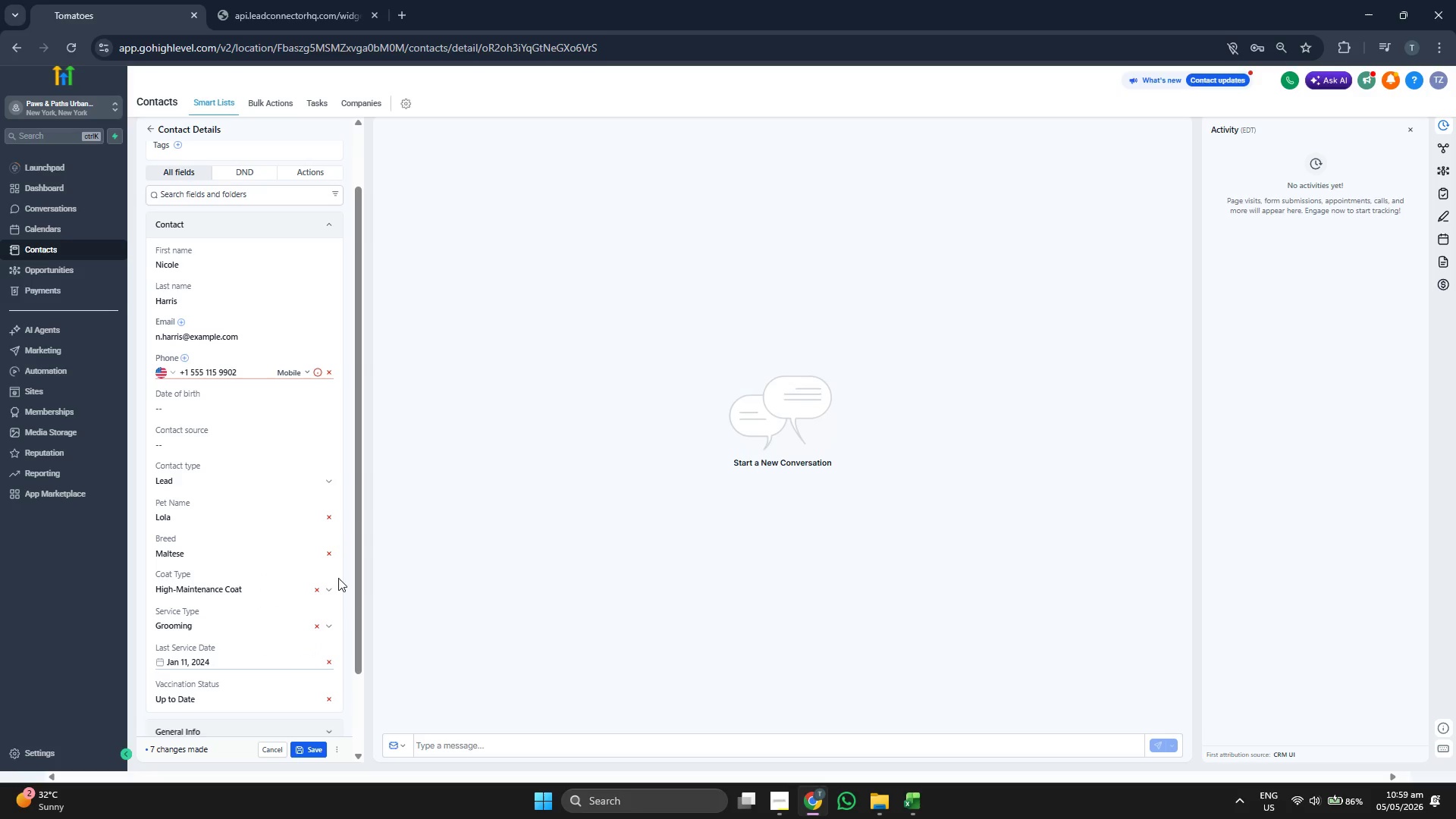 
scroll: coordinate [336, 643], scroll_direction: up, amount: 1.0
 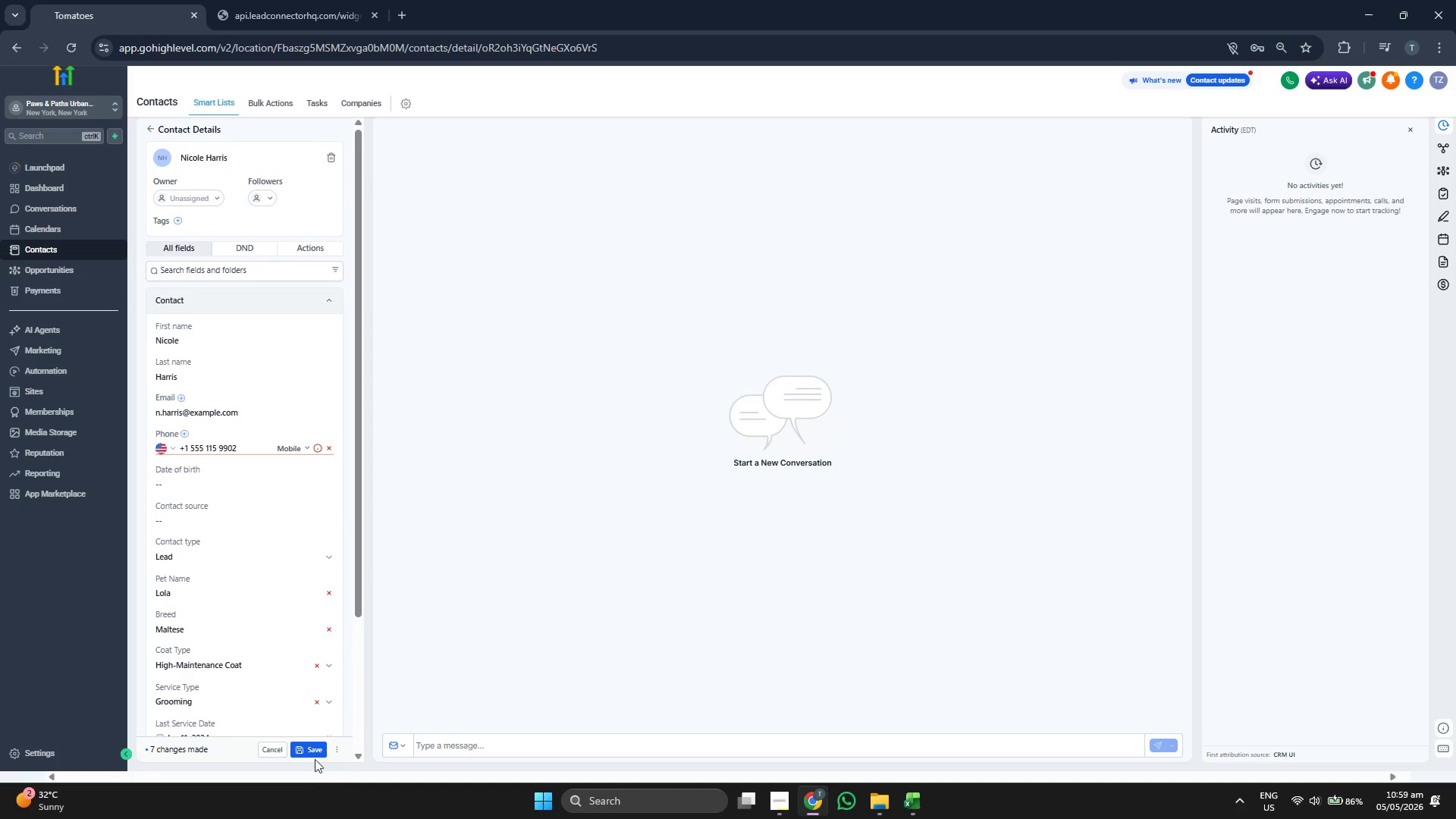 
left_click([311, 748])
 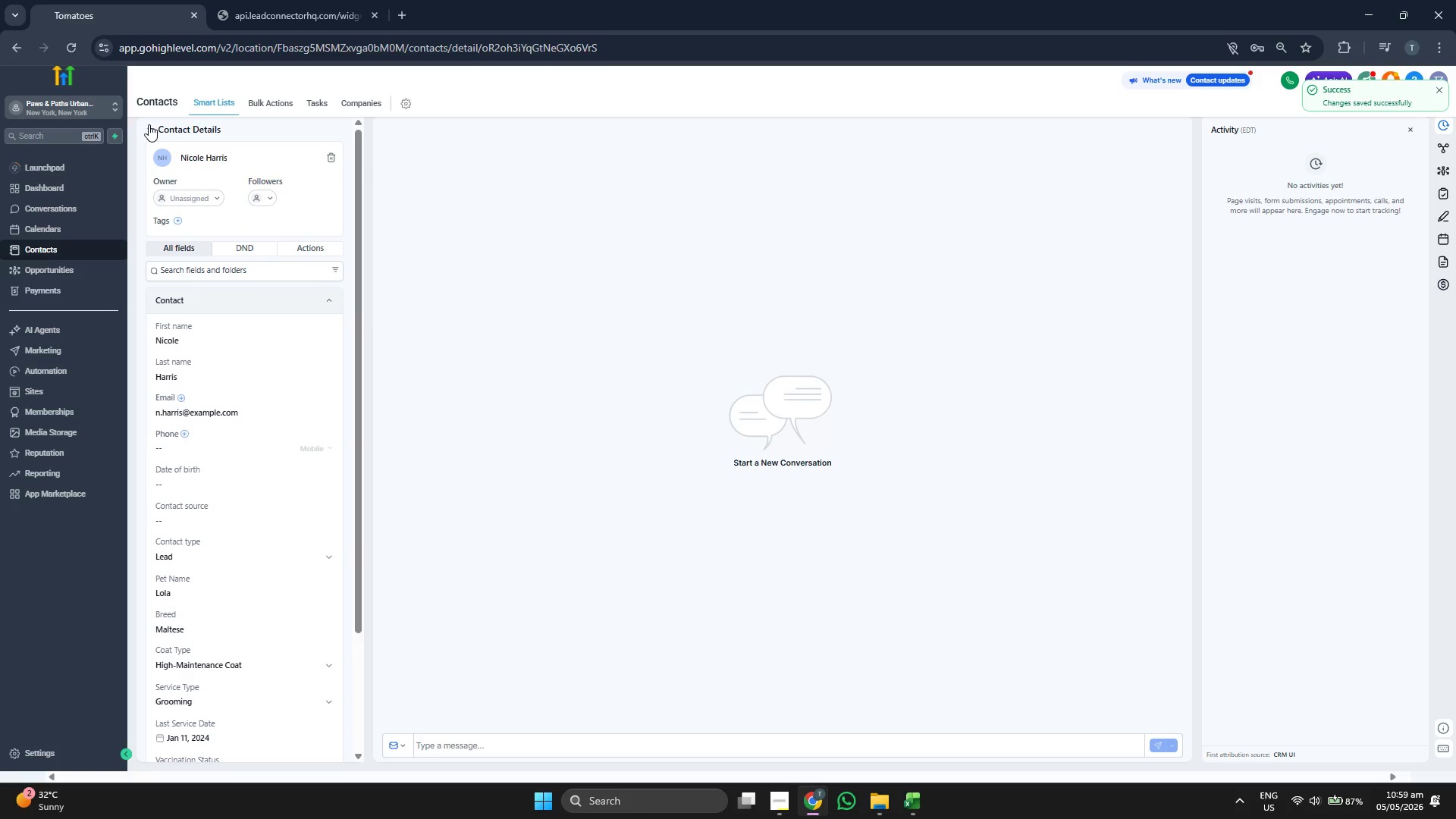 
left_click([149, 124])
 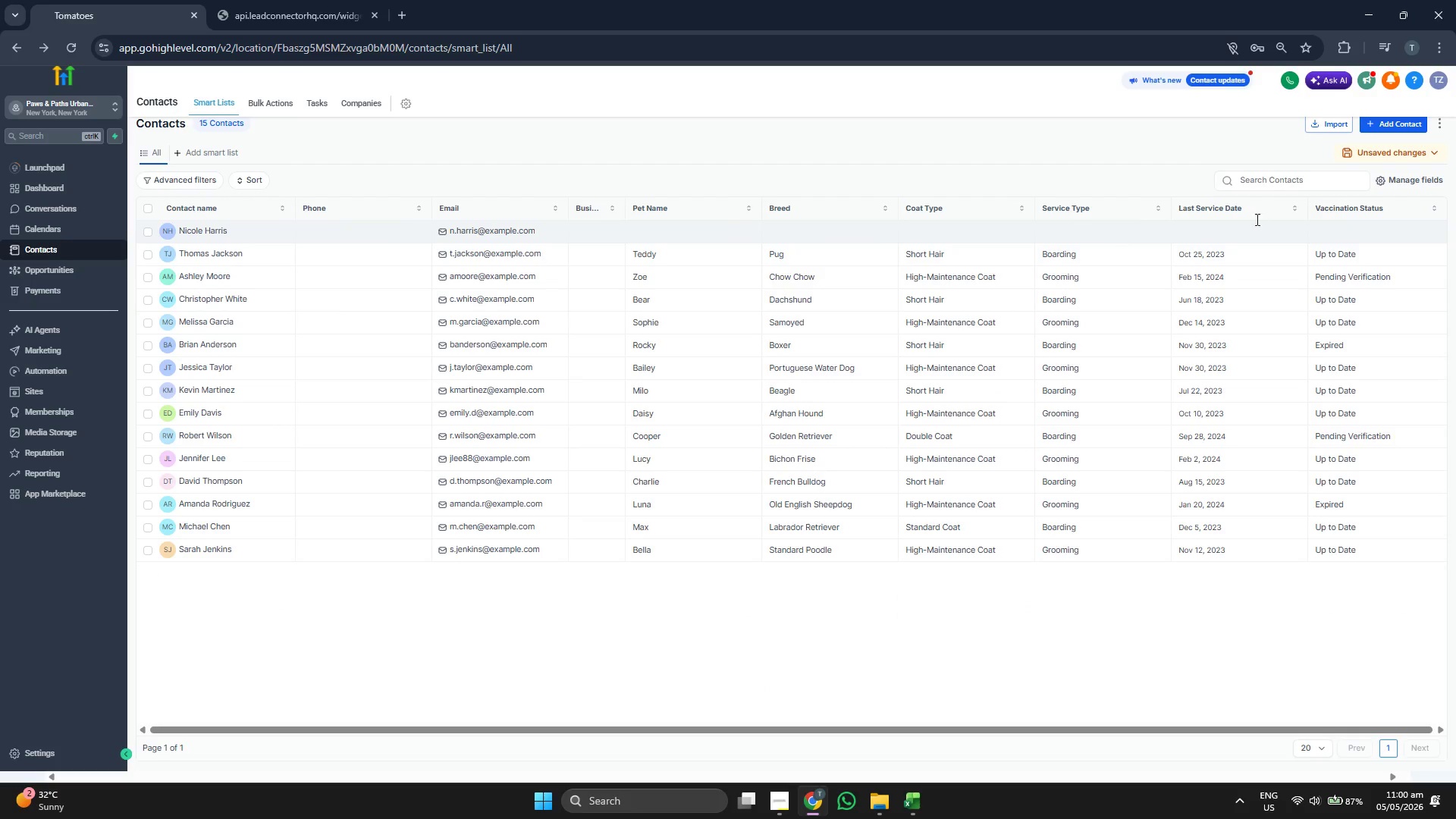 
wait(7.62)
 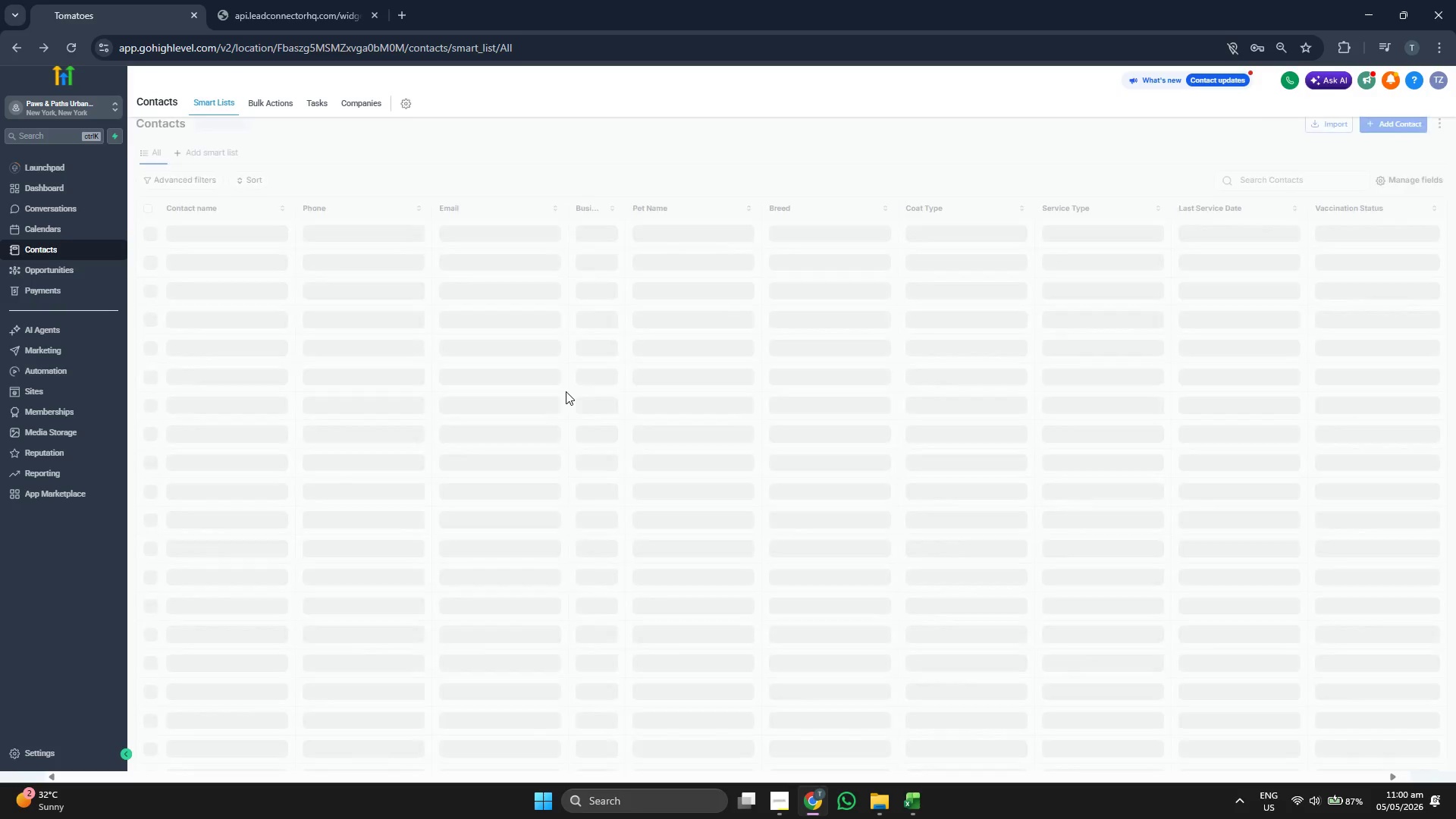 
left_click([1306, 233])
 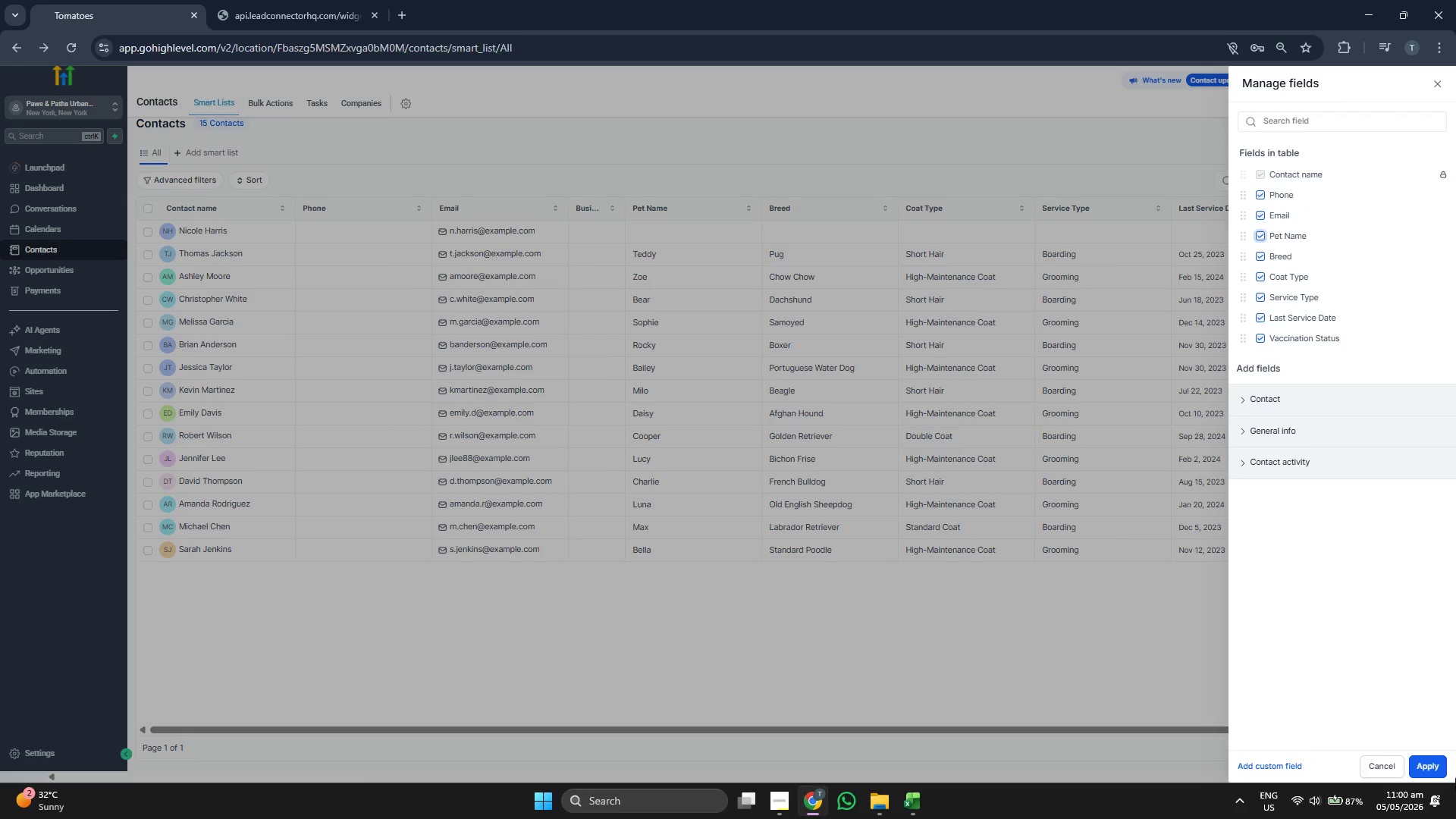 
left_click([1437, 767])
 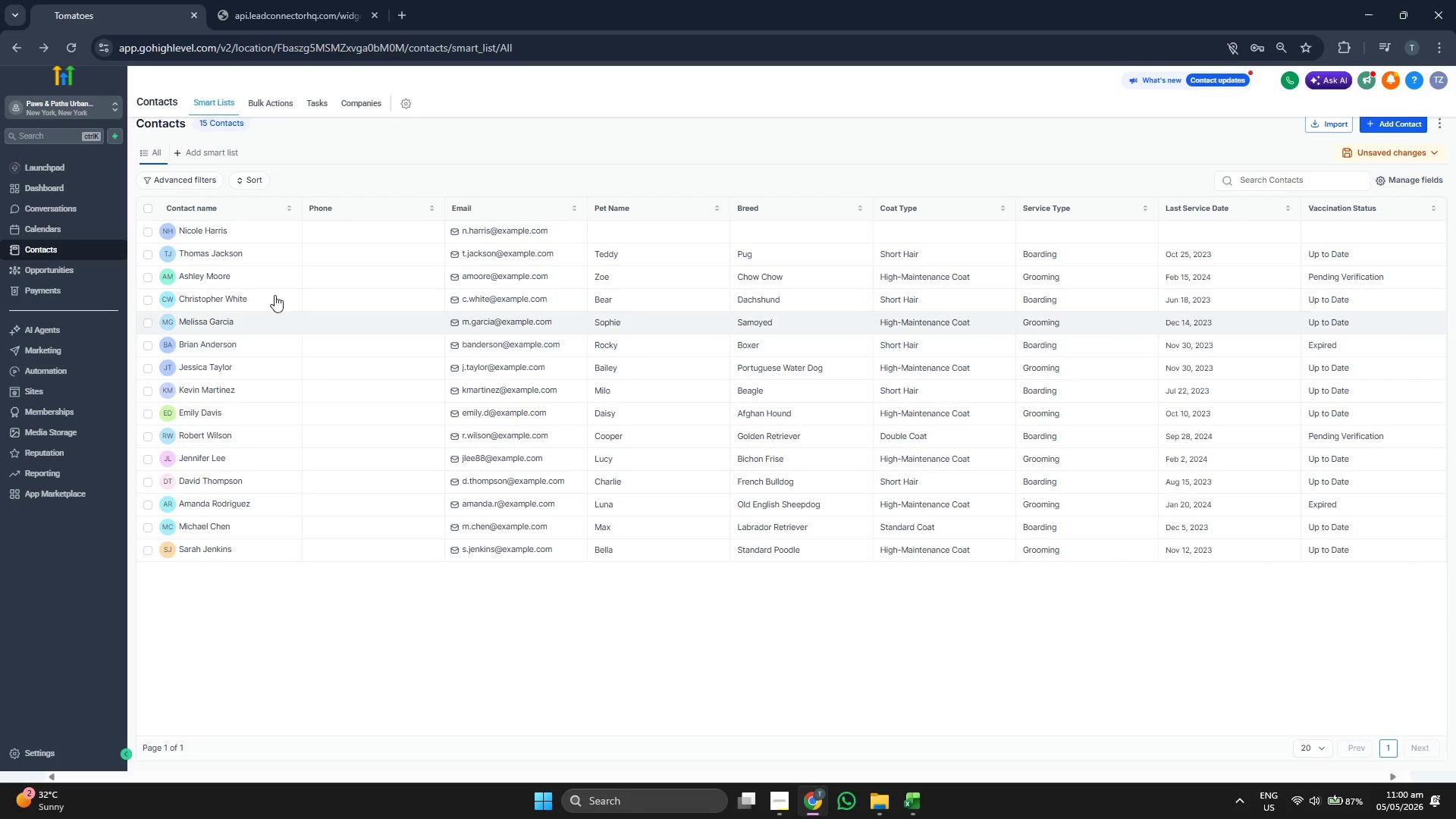 
wait(6.45)
 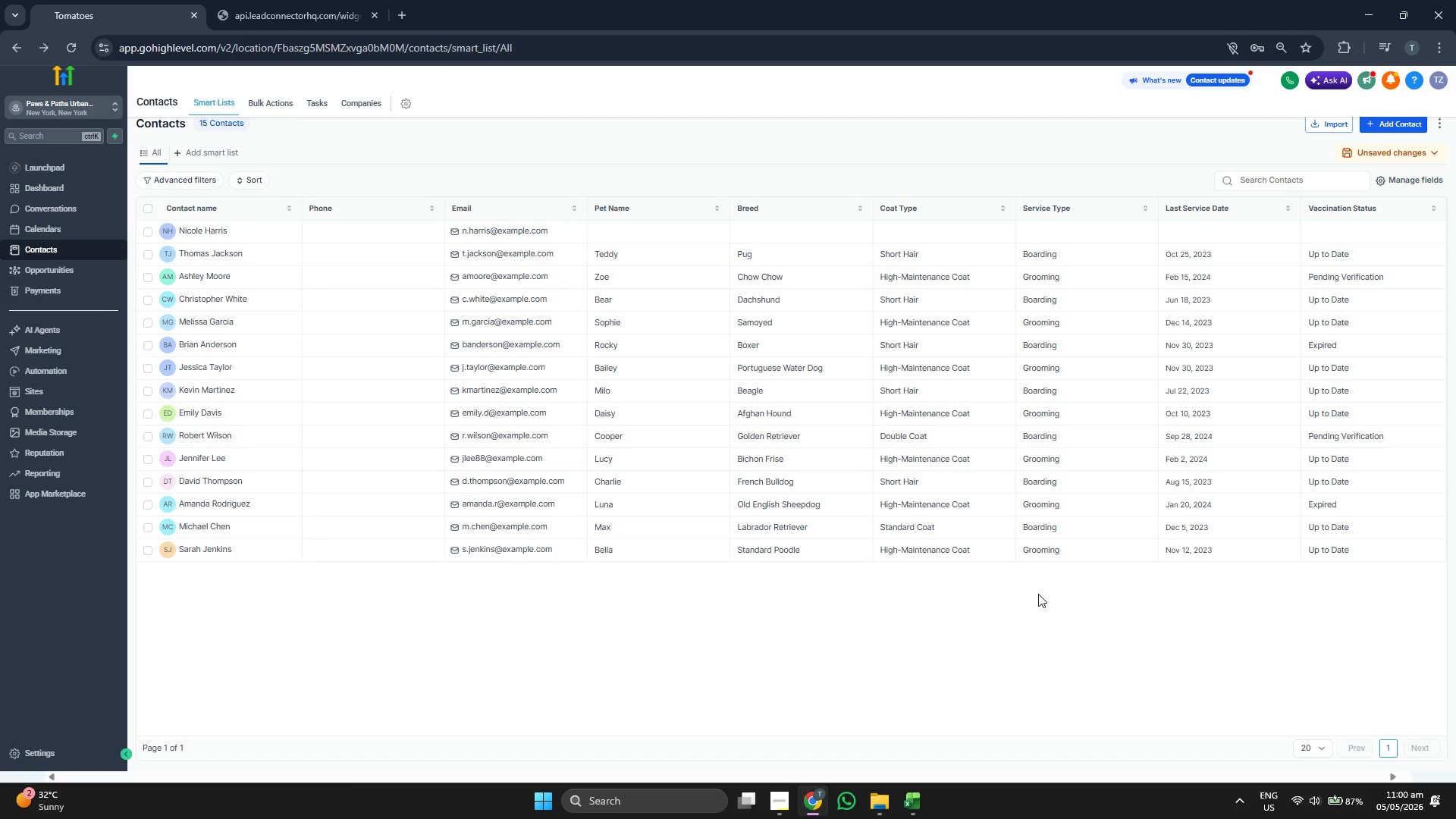 
left_click([67, 274])
 